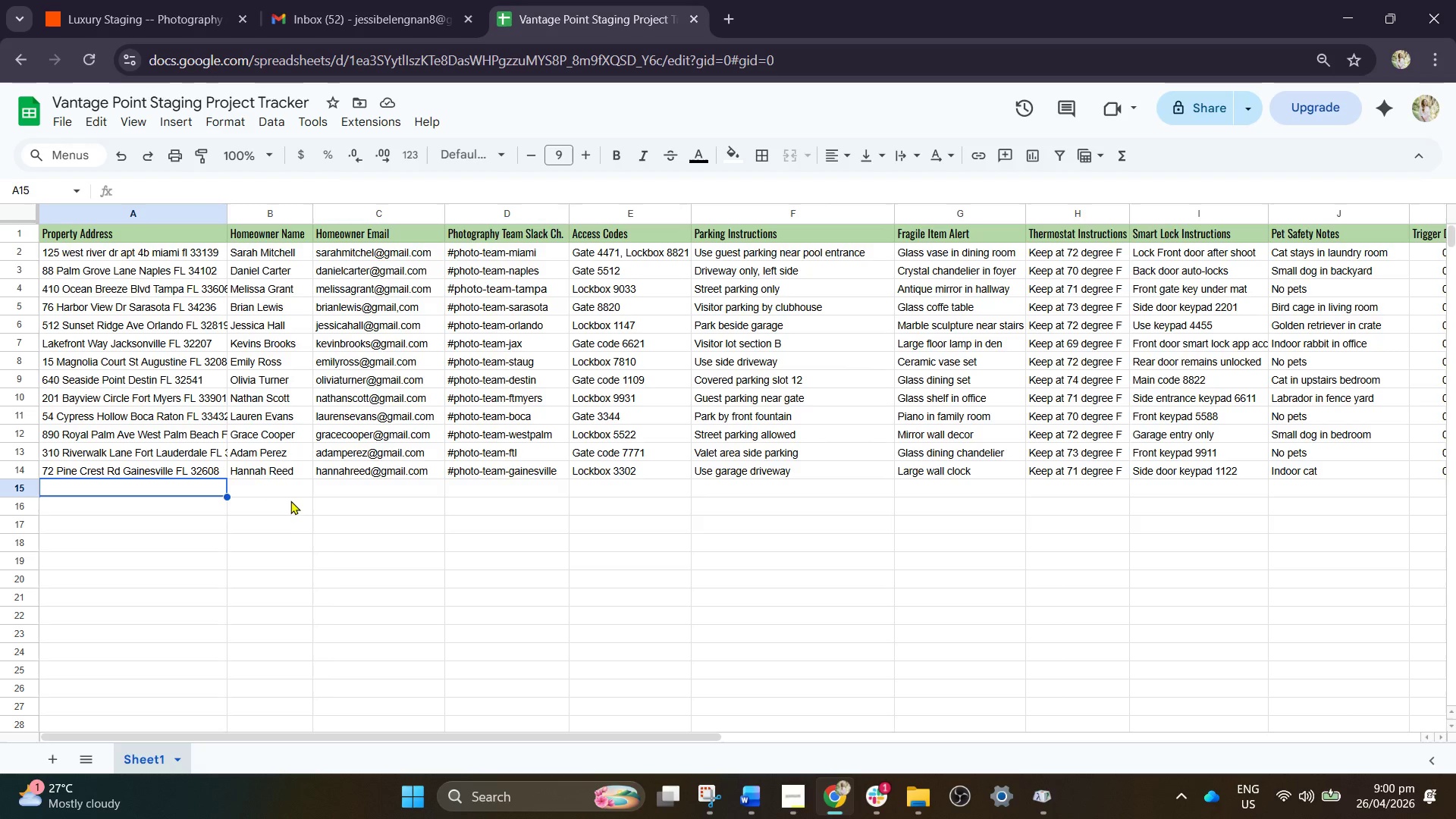 
type(41)
 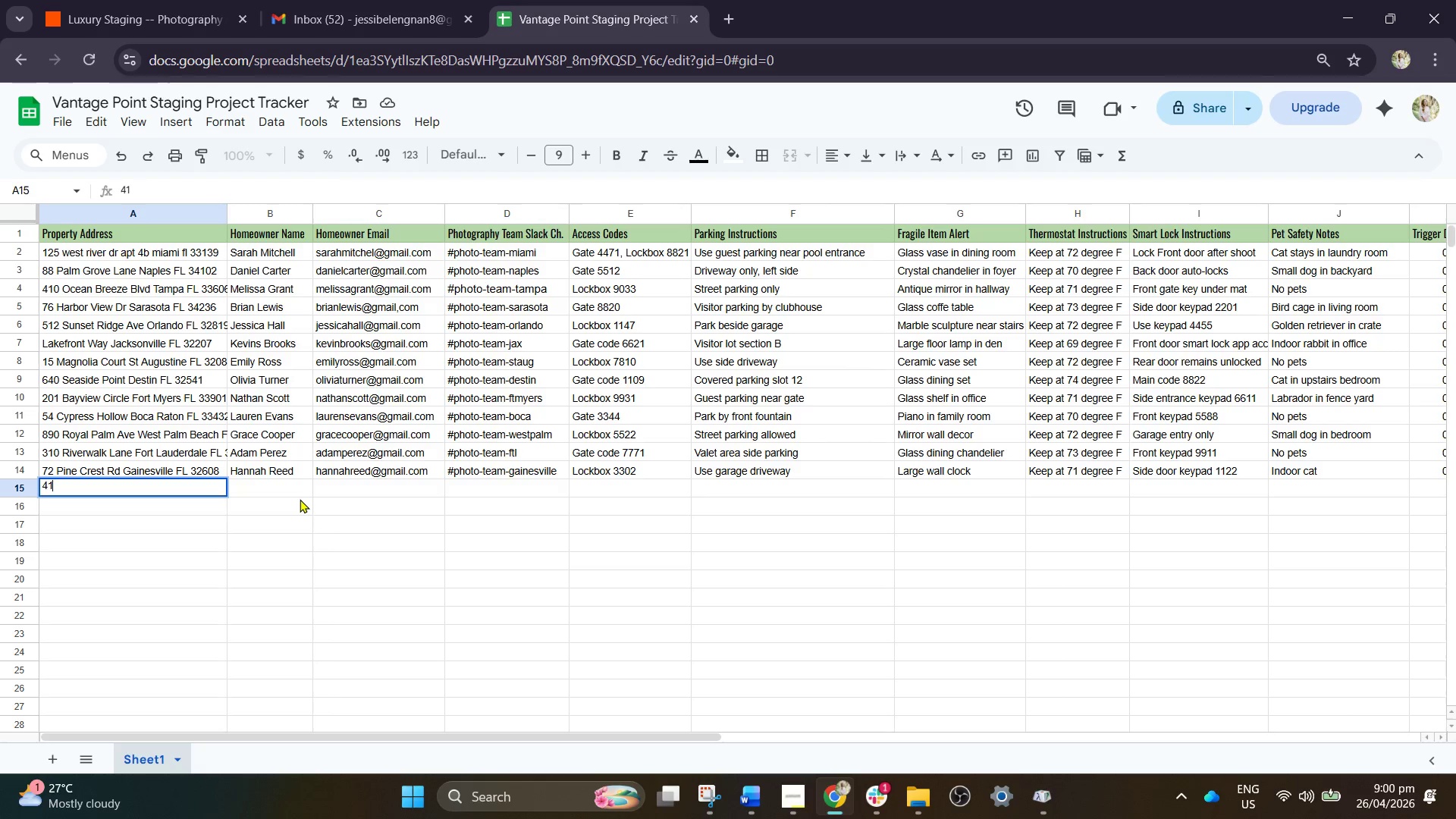 
wait(5.56)
 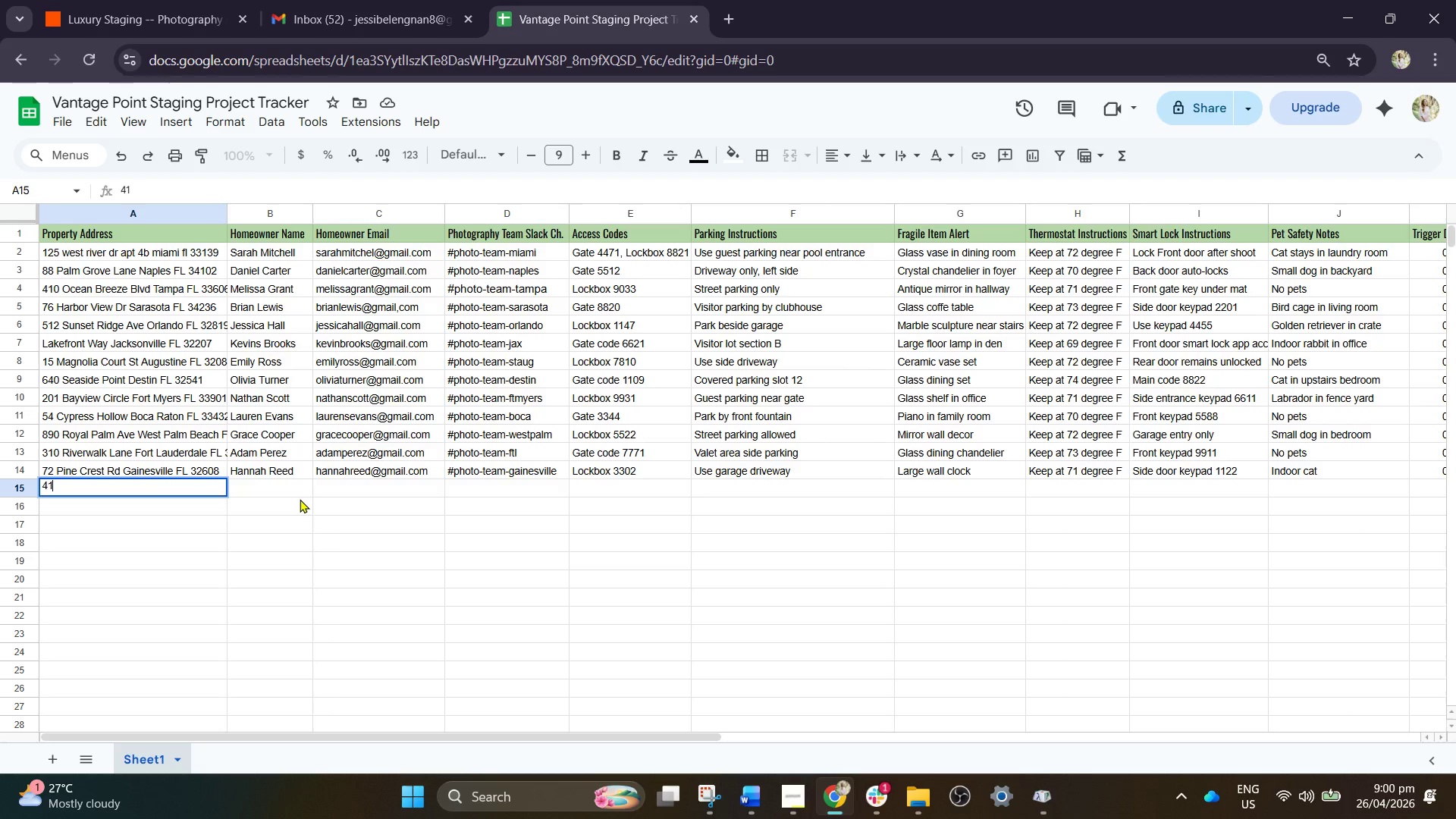 
type(5 Coral Gables FL 33134)
 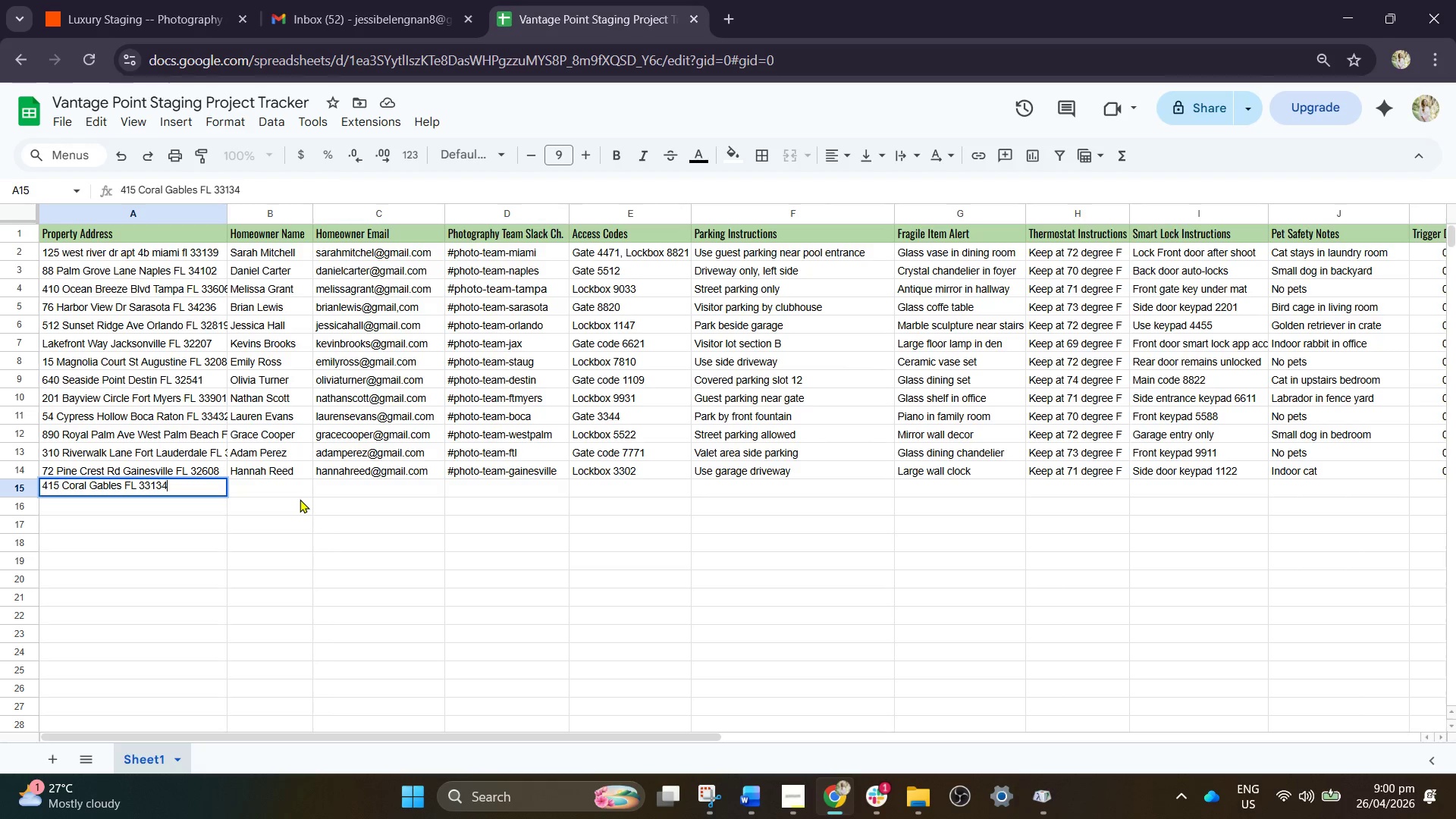 
key(ArrowRight)
 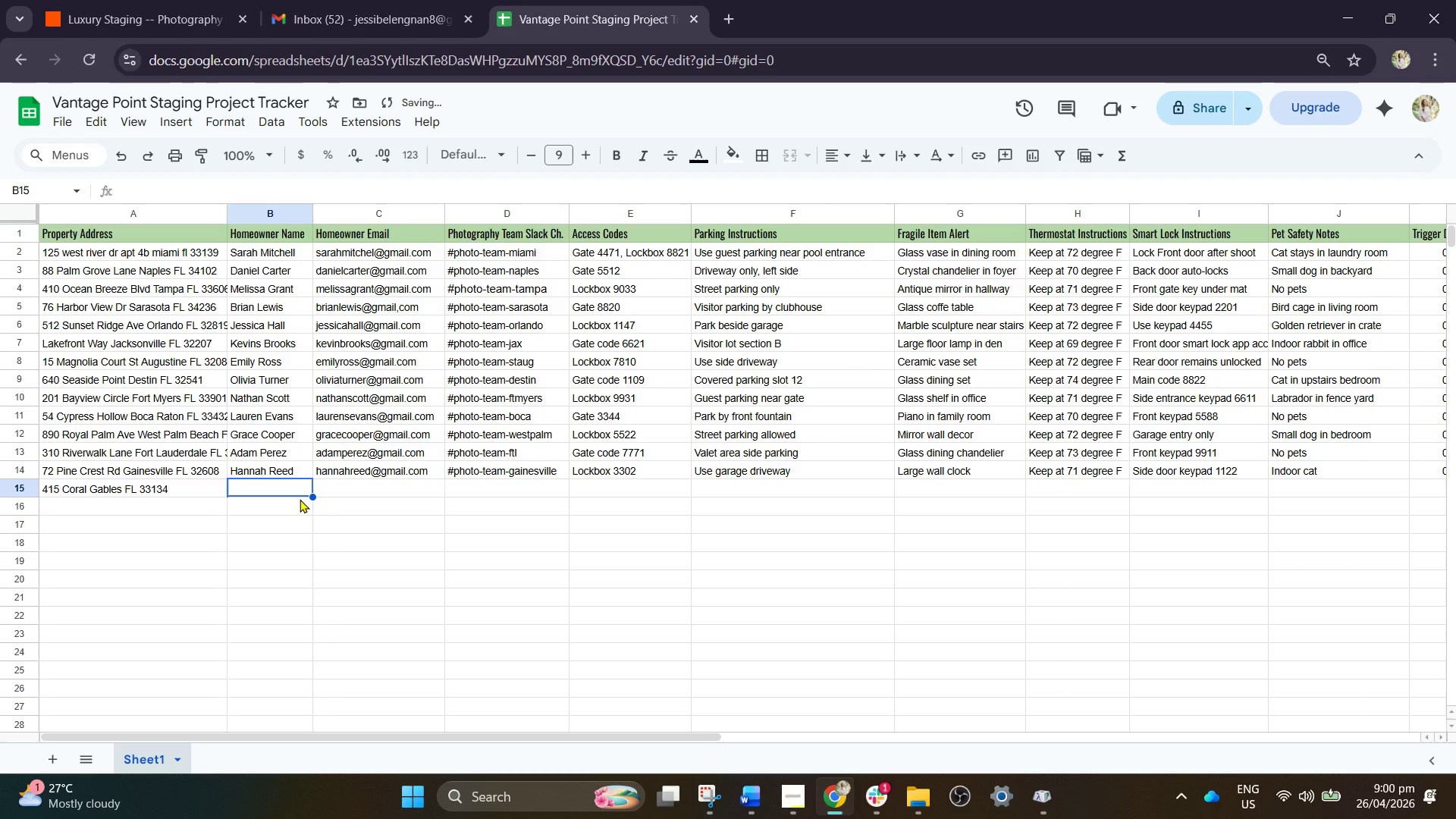 
type(Sop)
 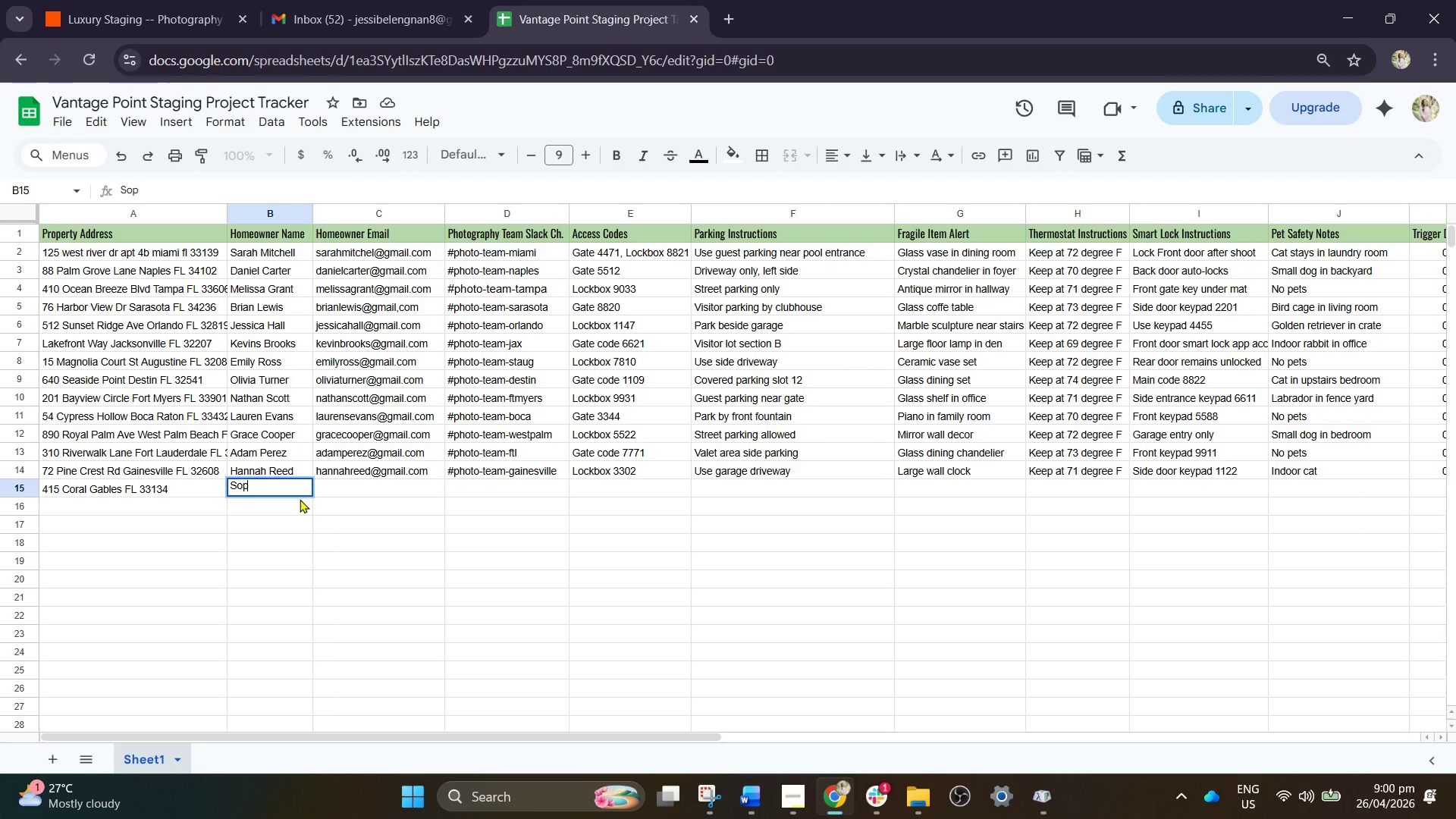 
wait(8.45)
 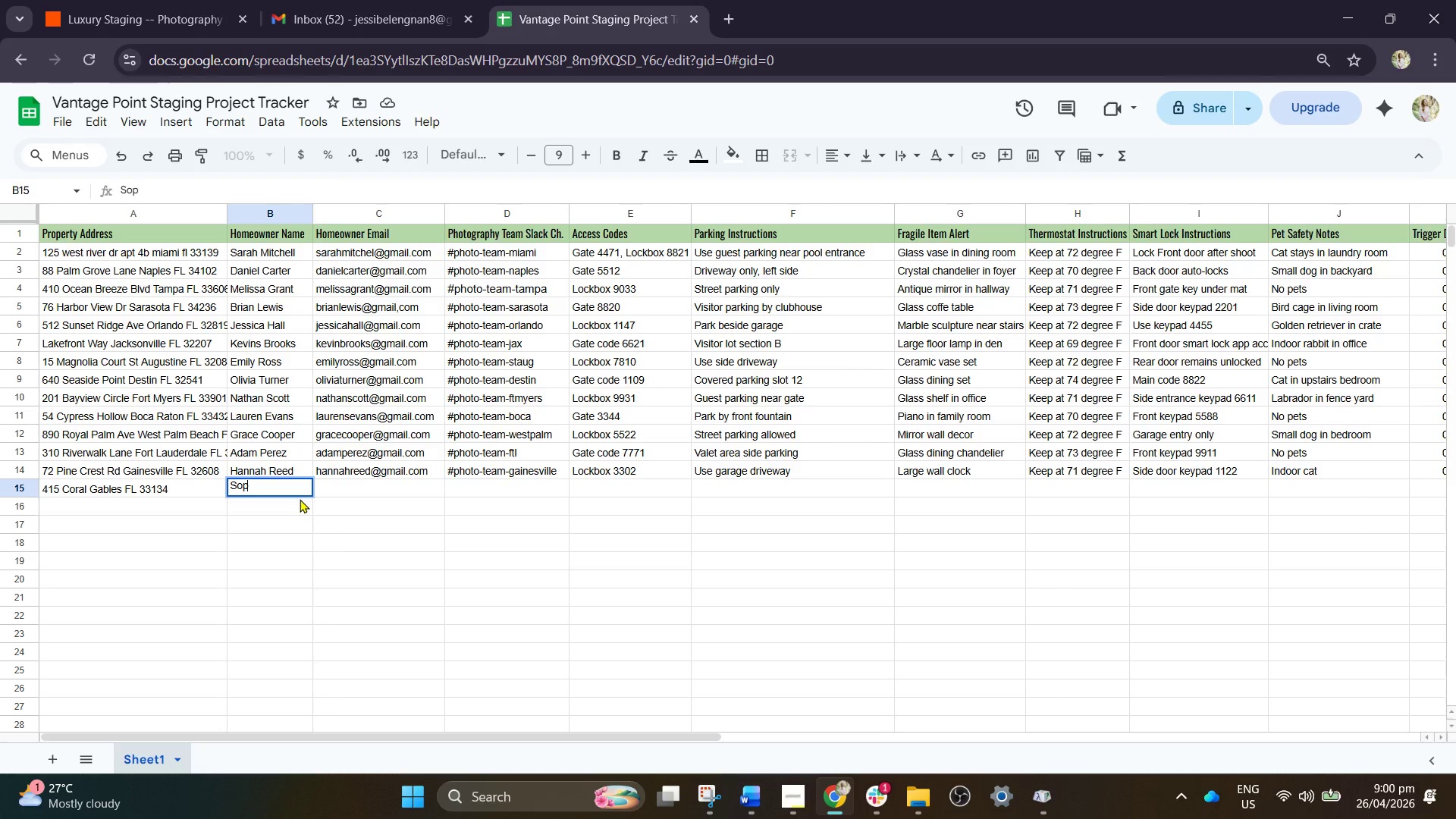 
type(hiac)
key(Backspace)
type( Bennet)
 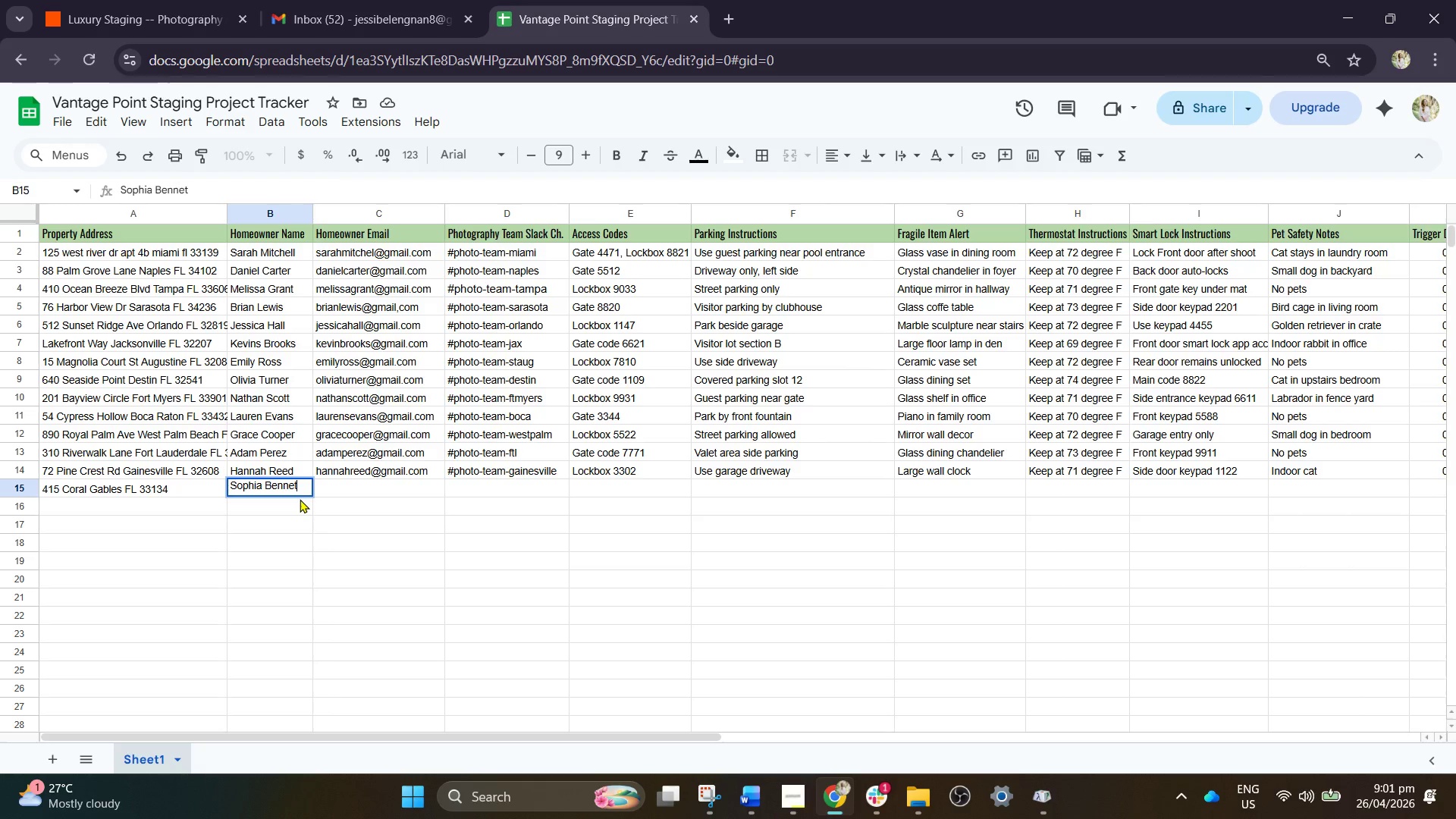 
key(T)
 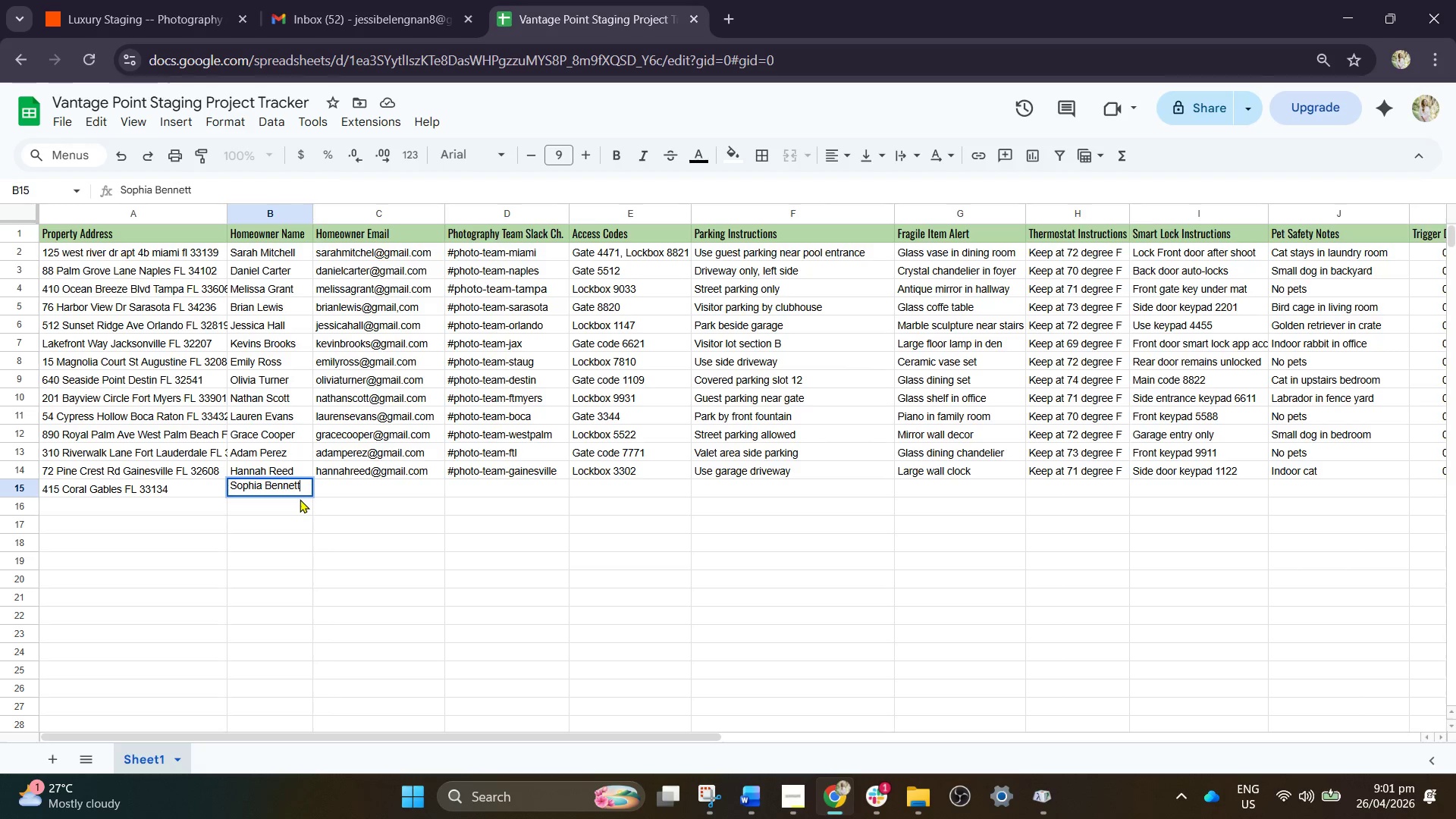 
wait(11.28)
 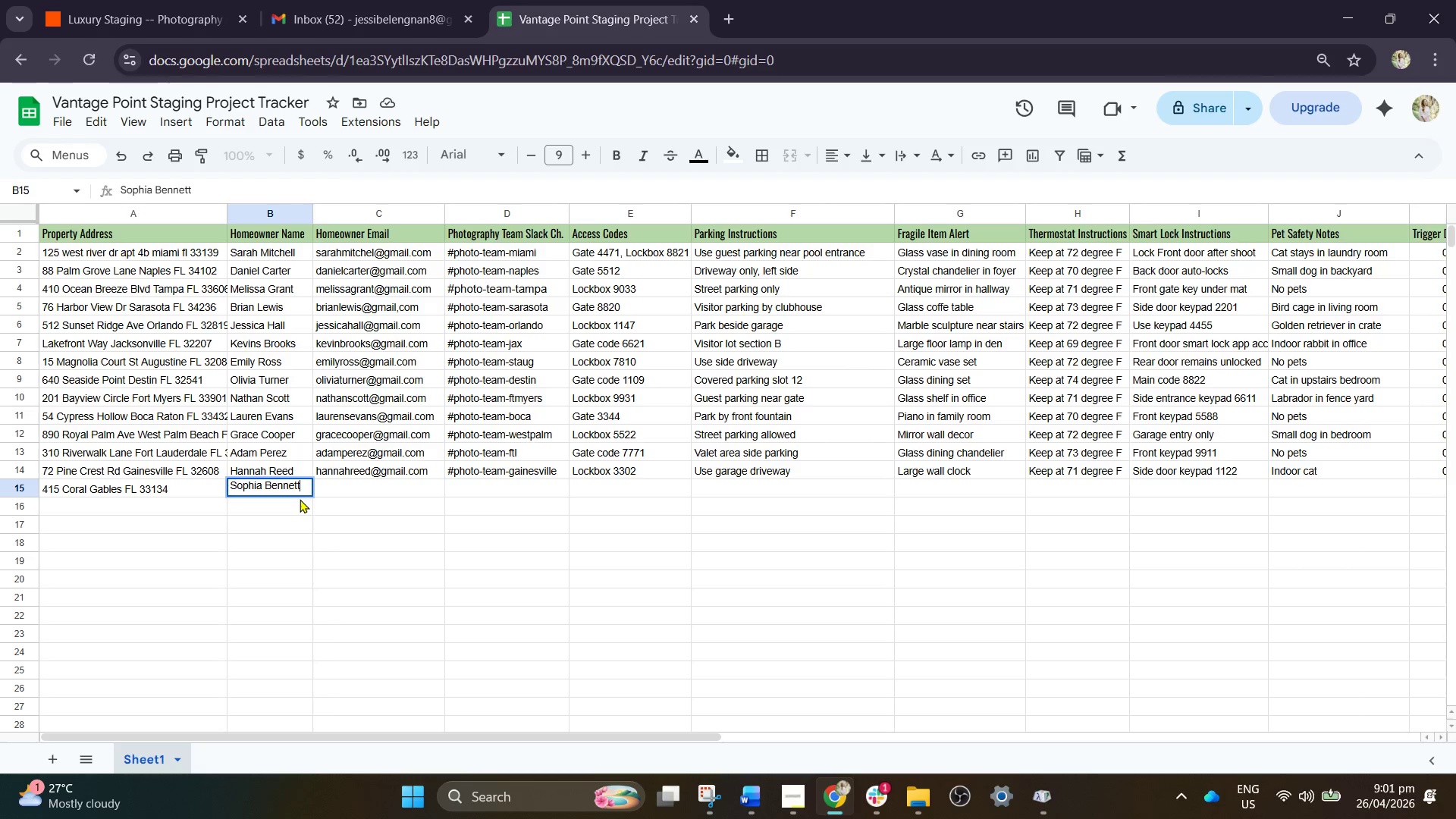 
key(ArrowRight)
 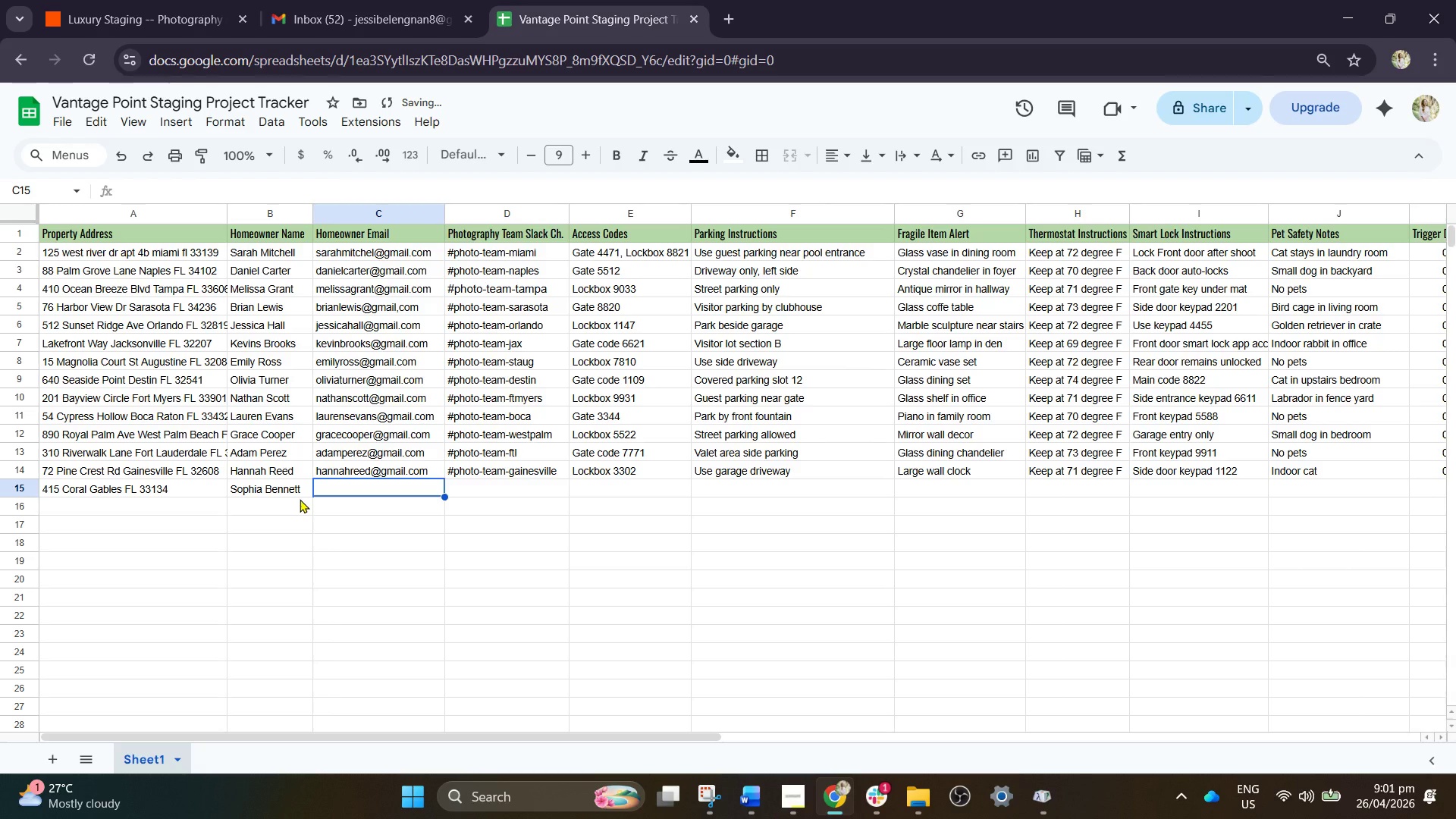 
type(sopj)
key(Backspace)
type(hi)
 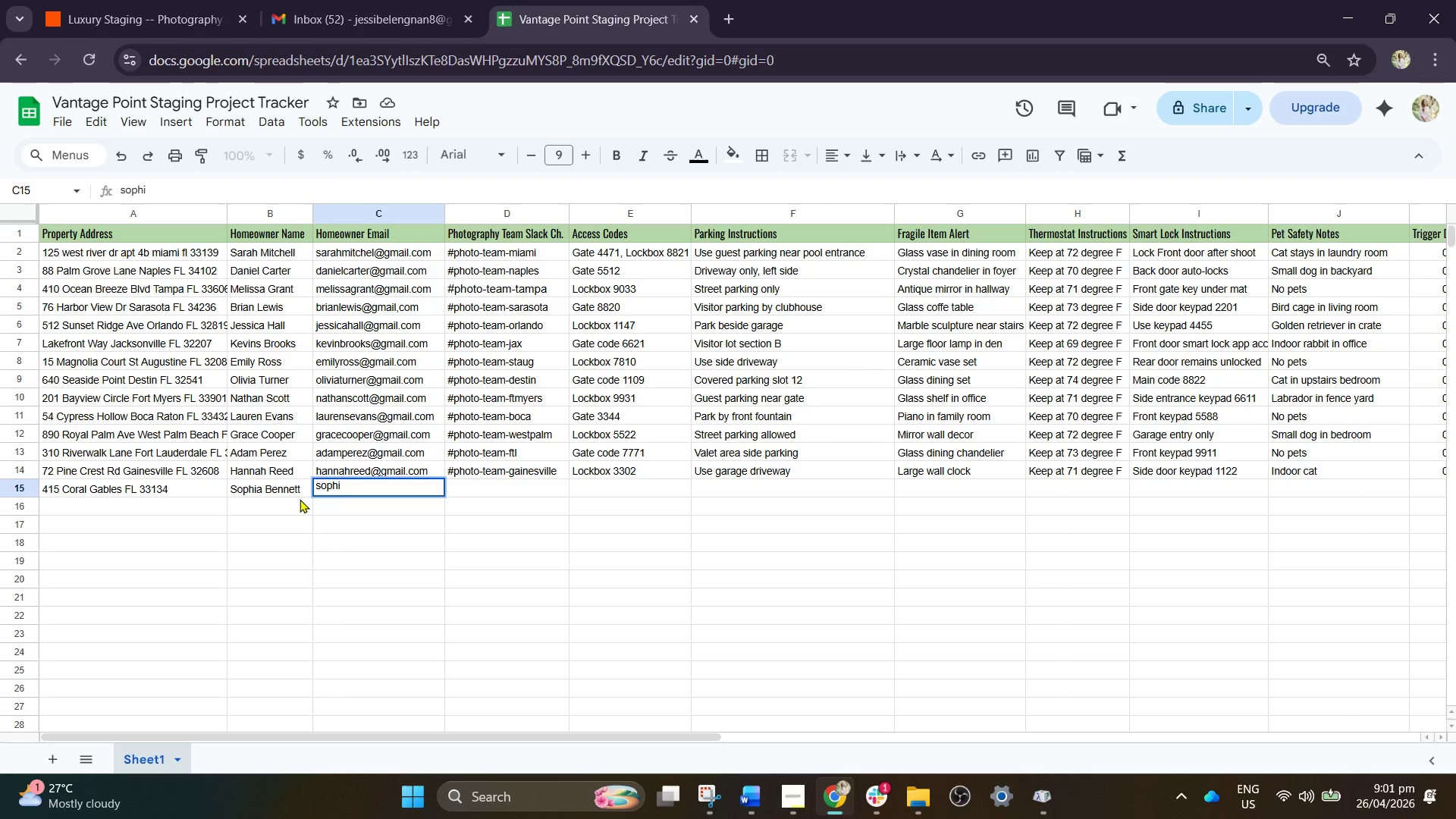 
type(abennett@gmail.com)
 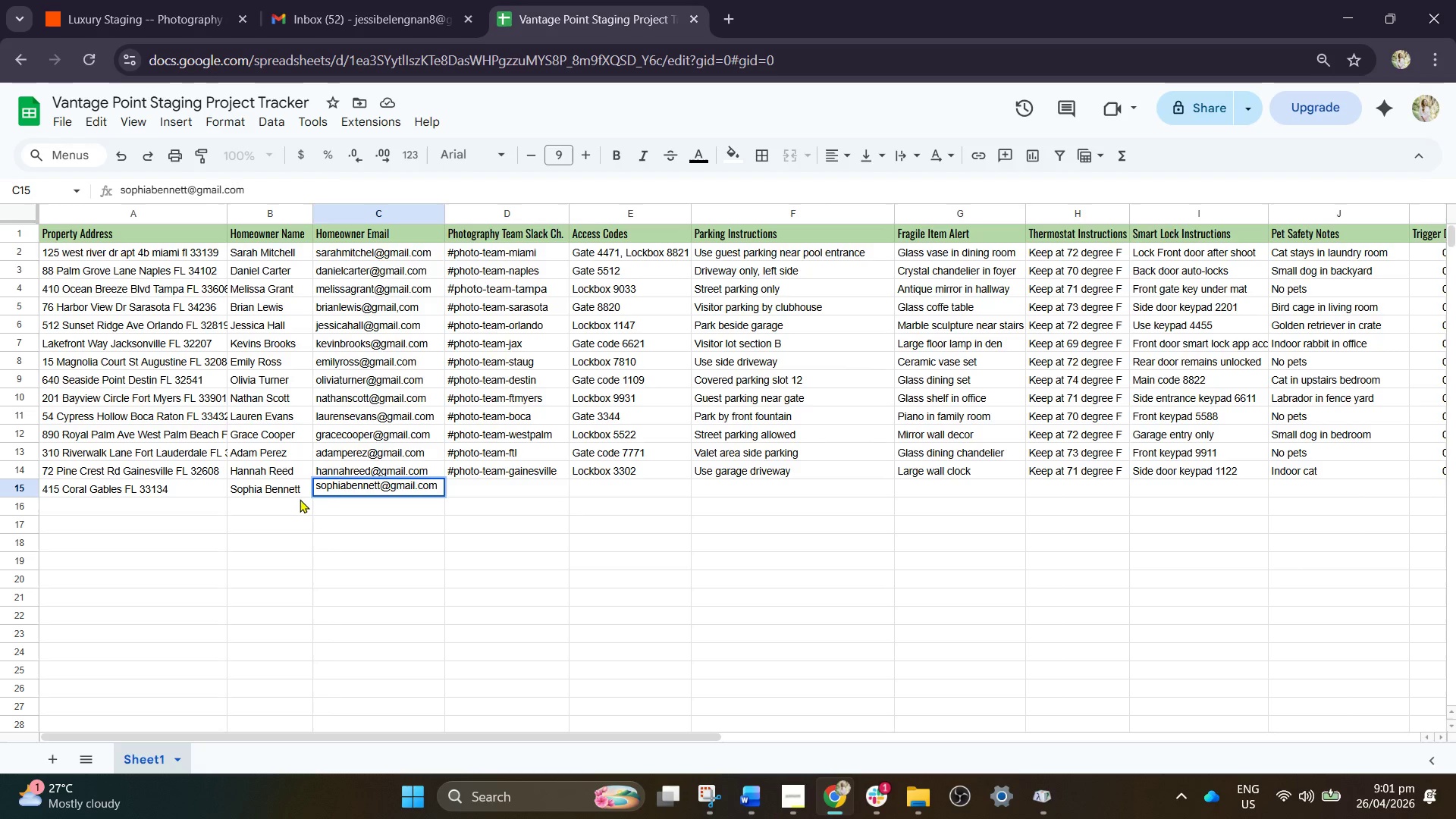 
wait(5.23)
 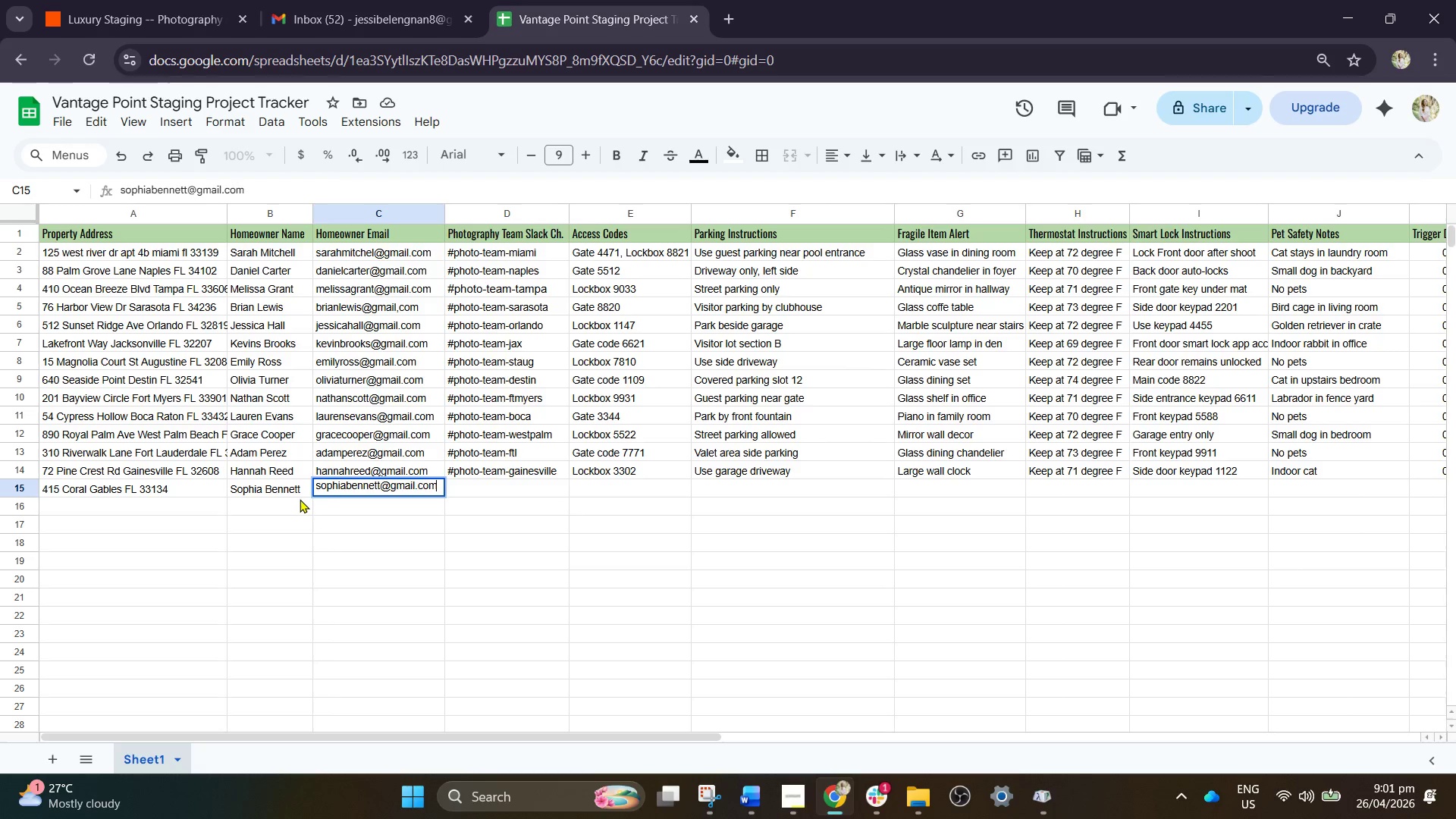 
key(ArrowRight)
 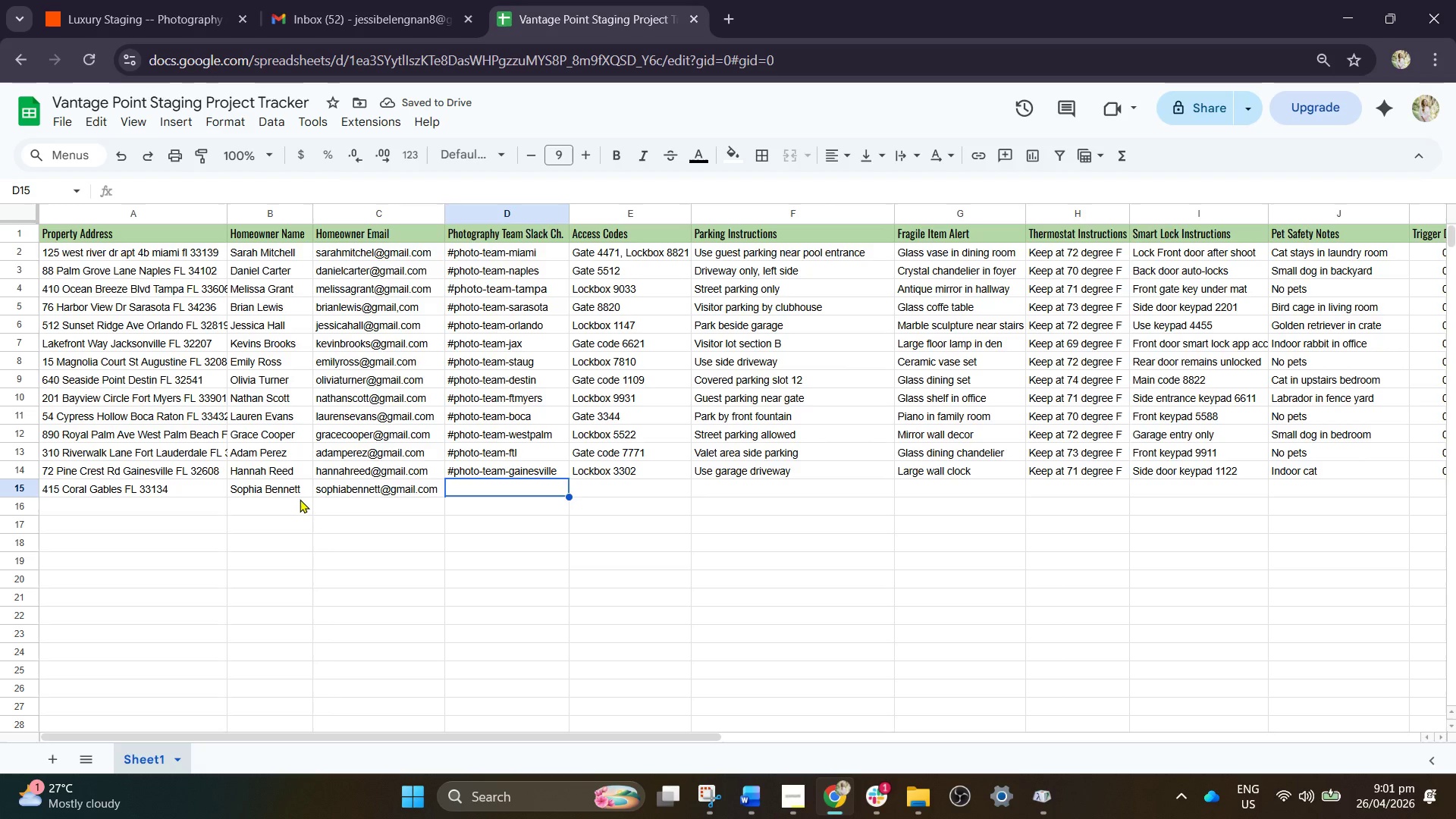 
key(ArrowUp)
 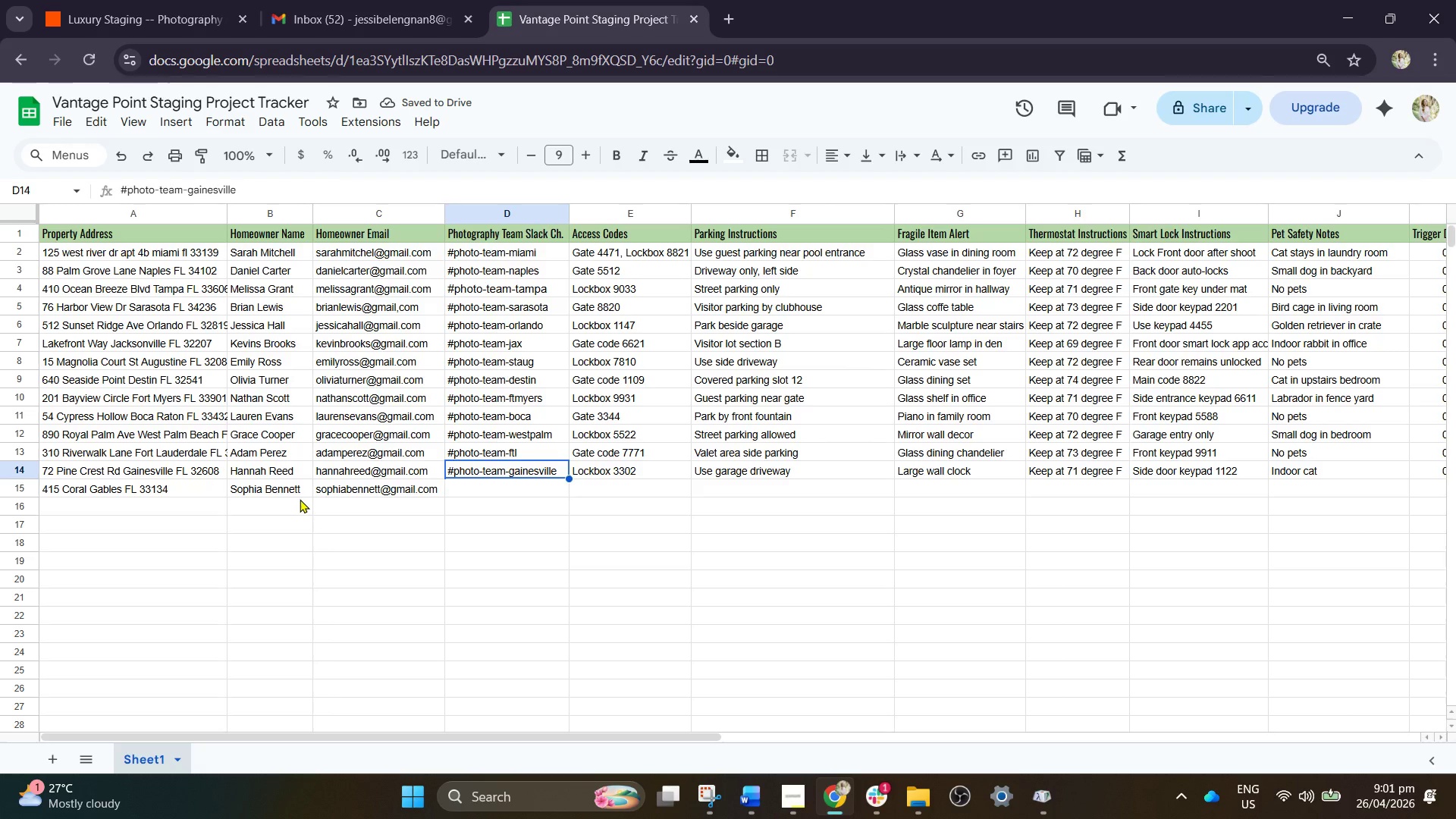 
key(Control+C)
 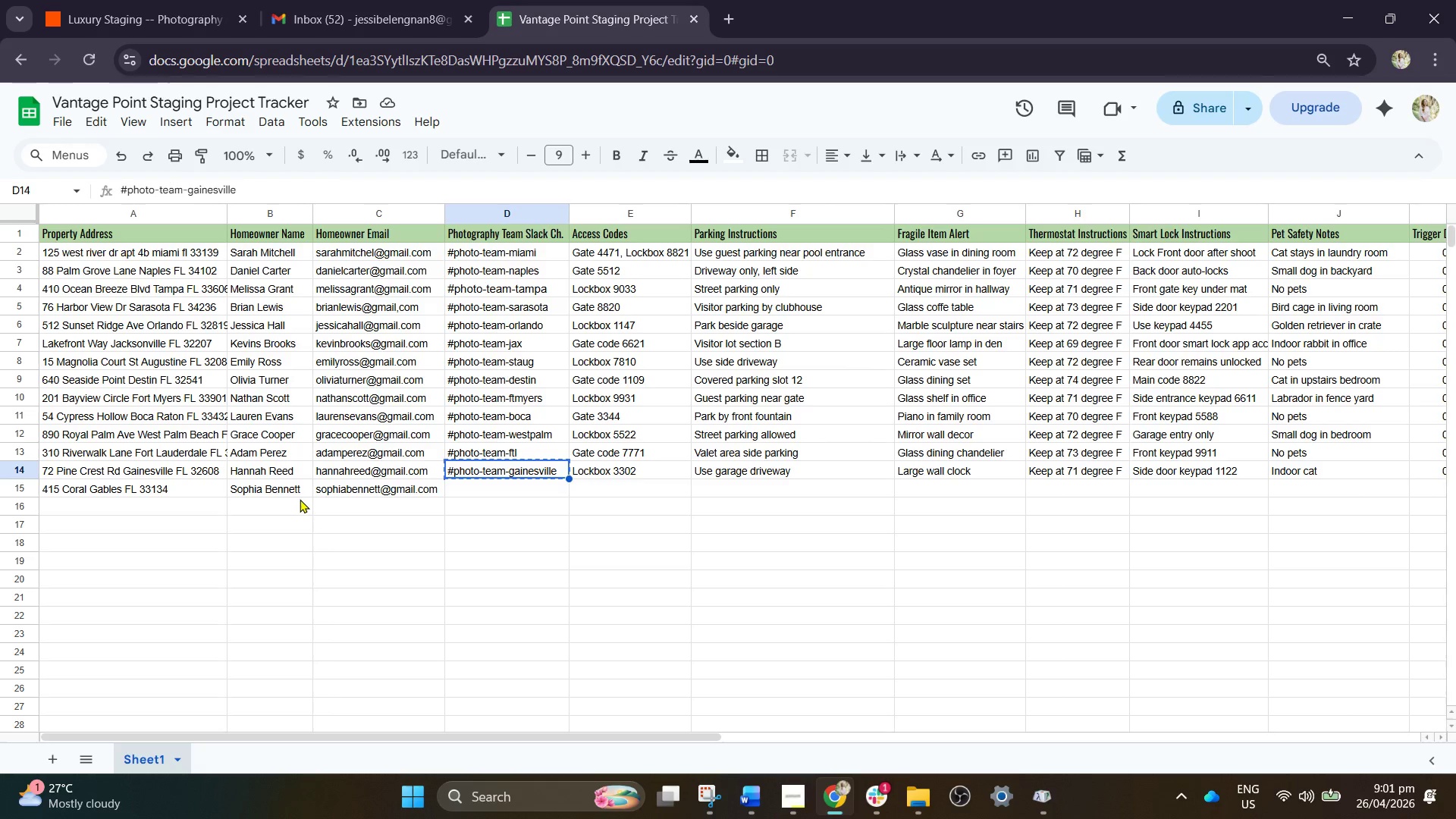 
key(ArrowDown)
 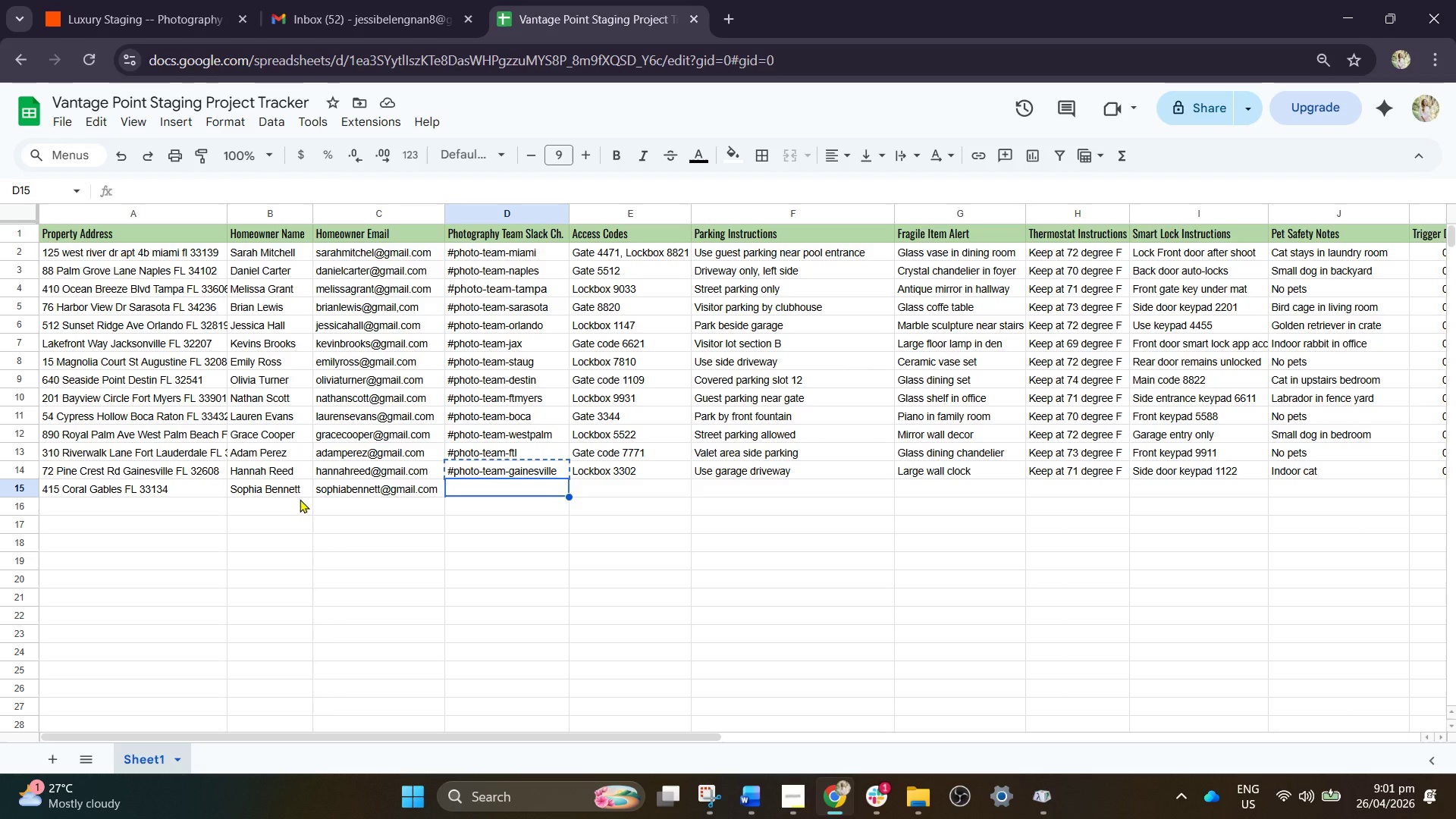 
key(Control+V)
 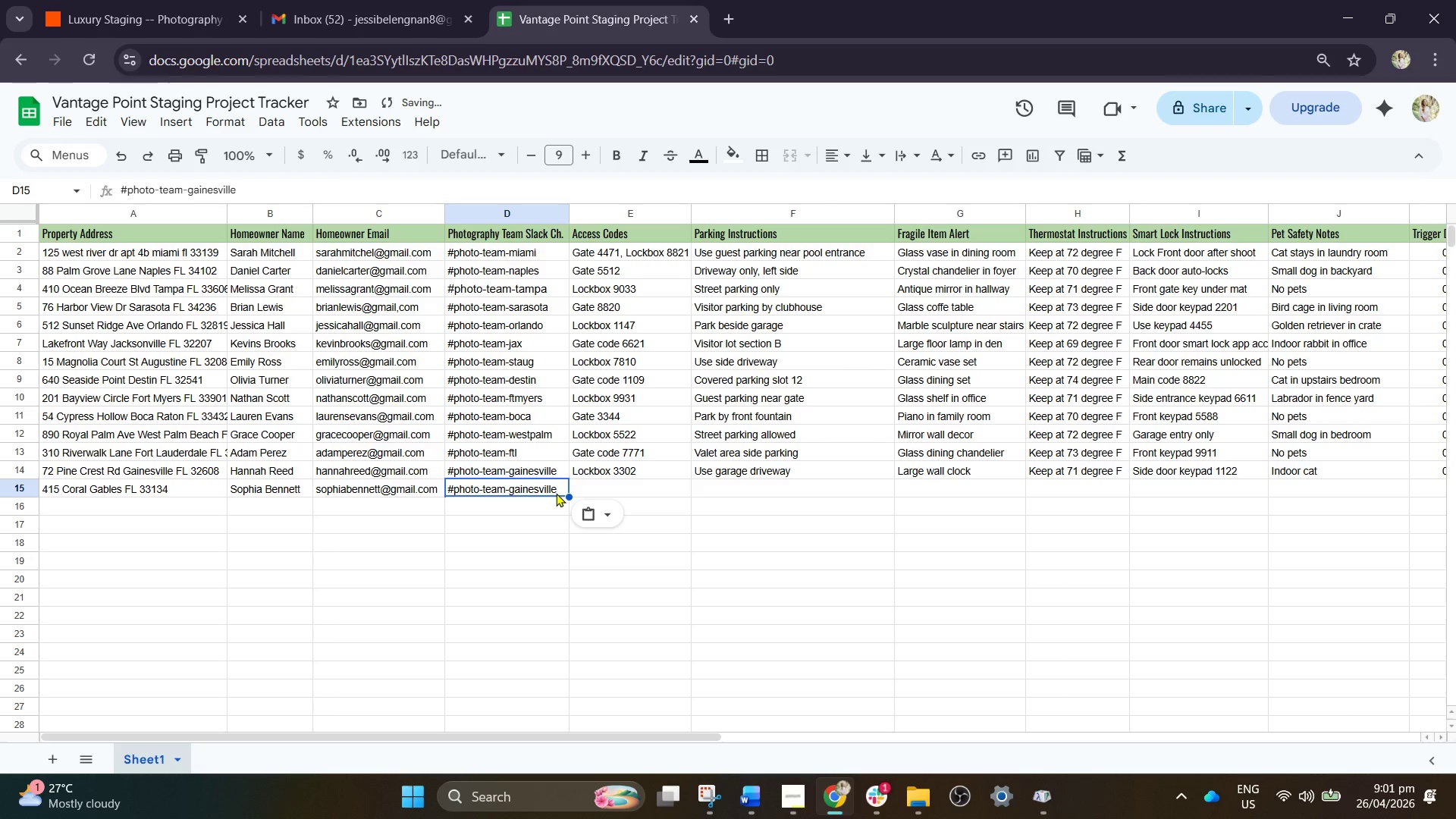 
double_click([556, 488])
 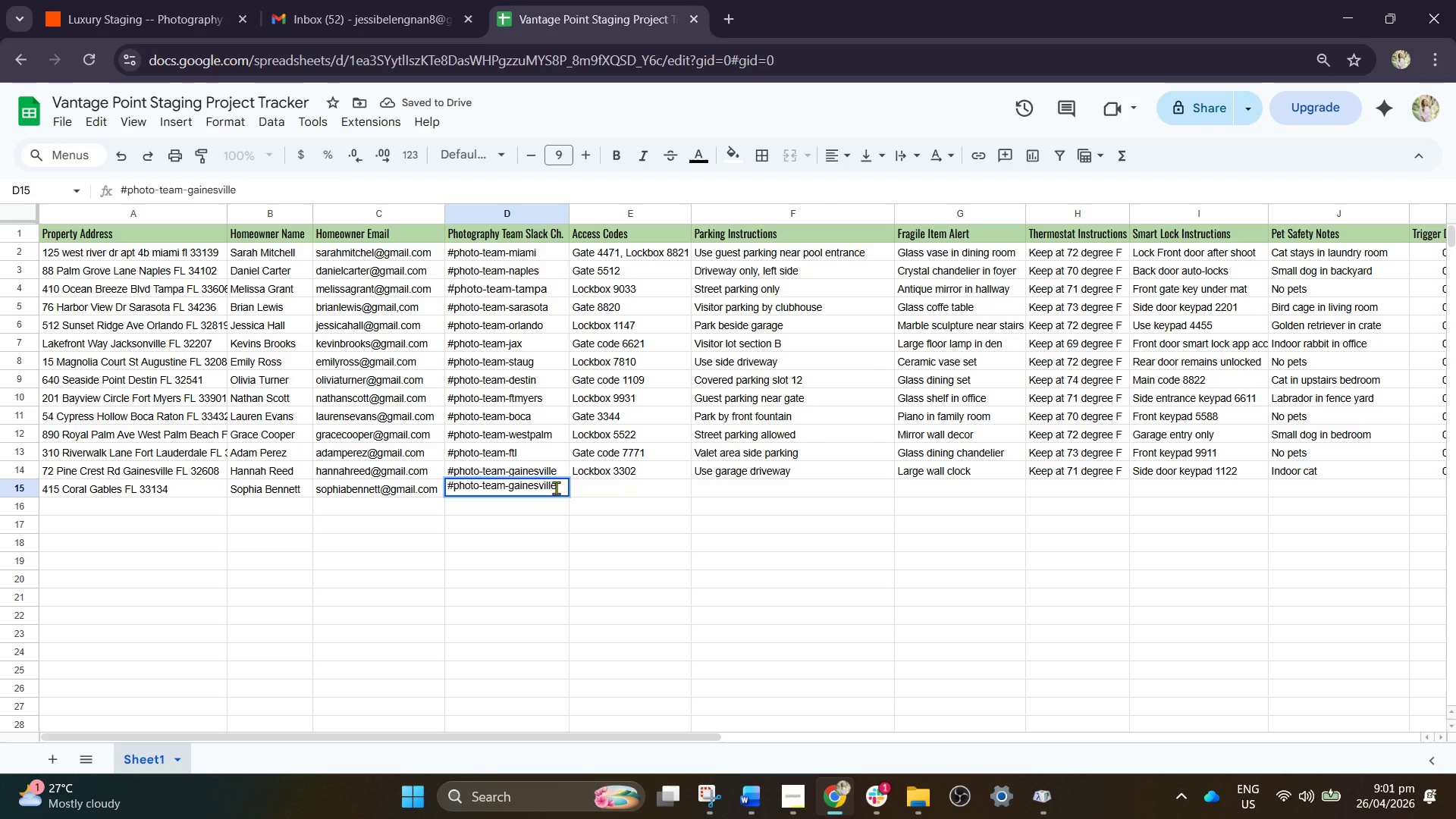 
key(Backspace)
key(Backspace)
key(Backspace)
key(Backspace)
key(Backspace)
key(Backspace)
key(Backspace)
key(Backspace)
key(Backspace)
key(Backspace)
key(Backspace)
type(coral)
 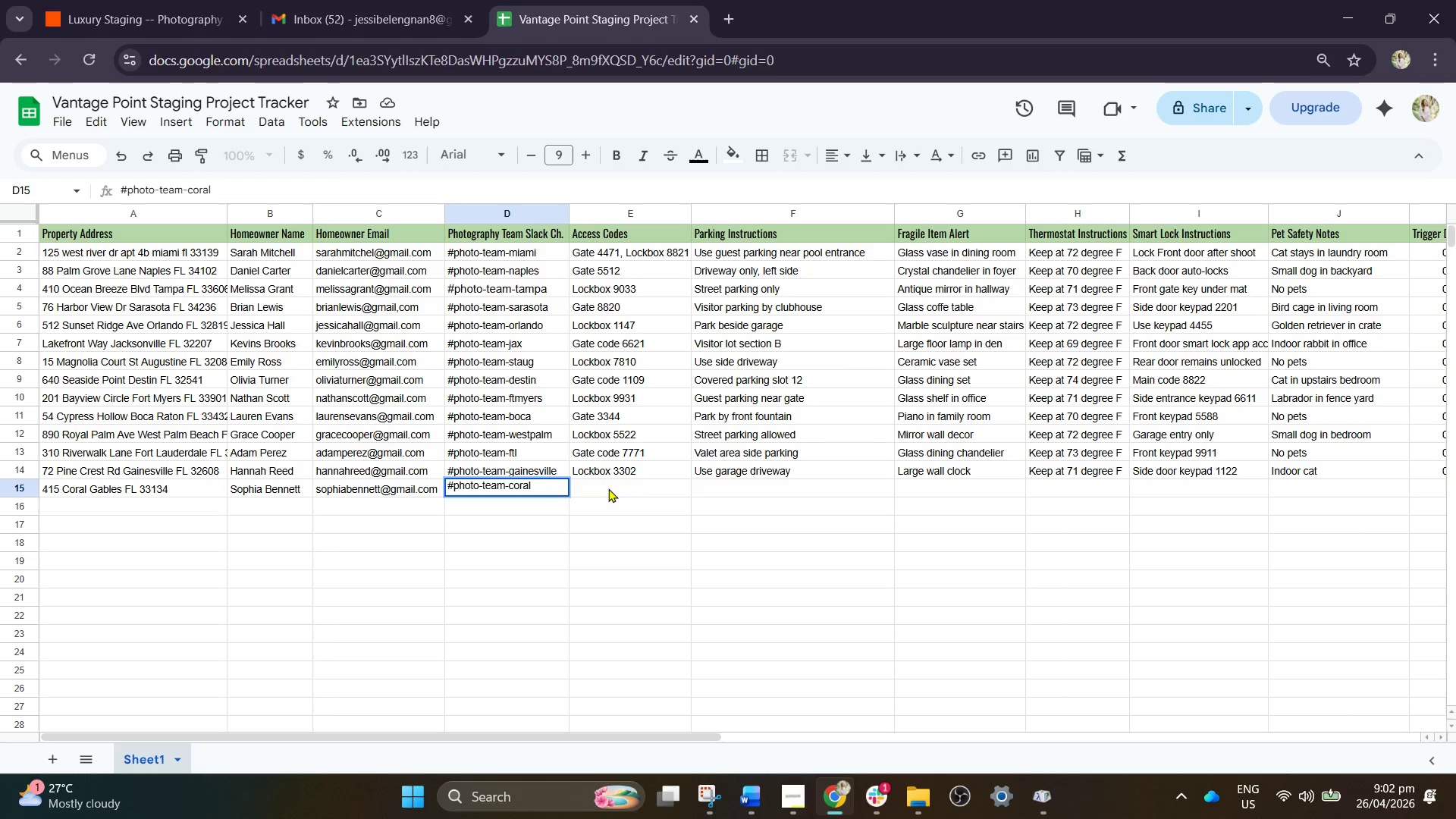 
left_click([626, 488])
 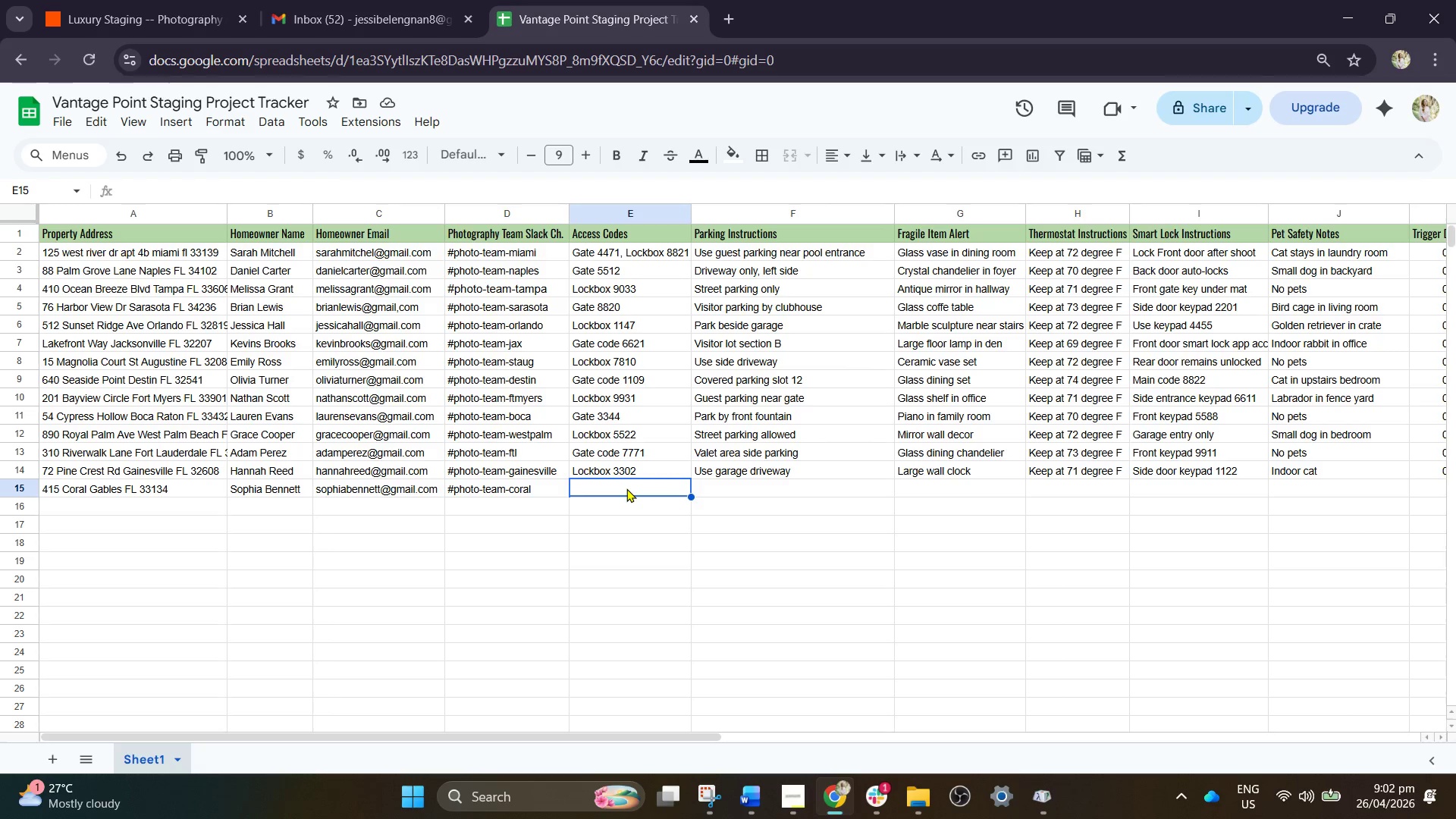 
wait(7.28)
 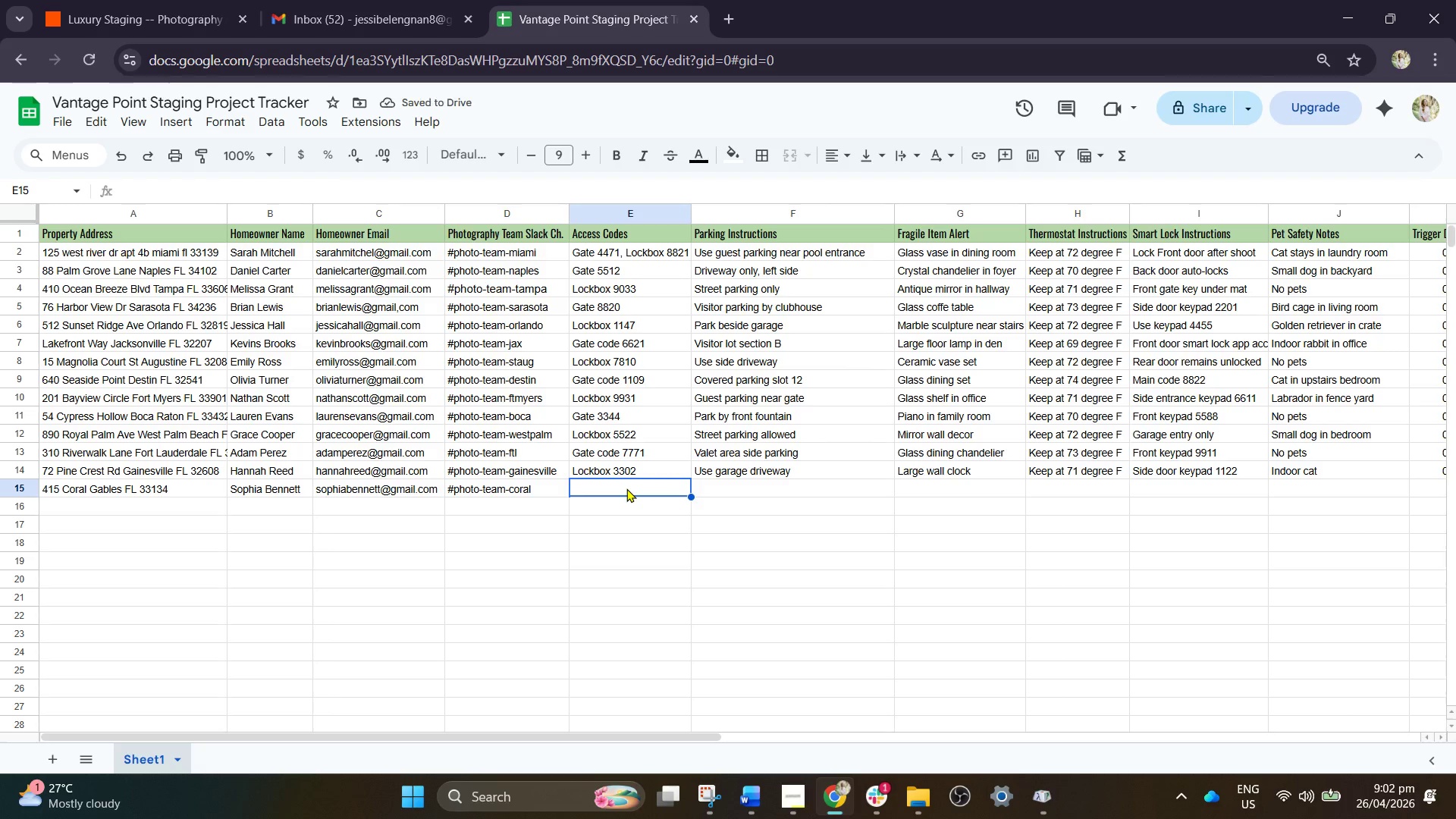 
type(Gate)
 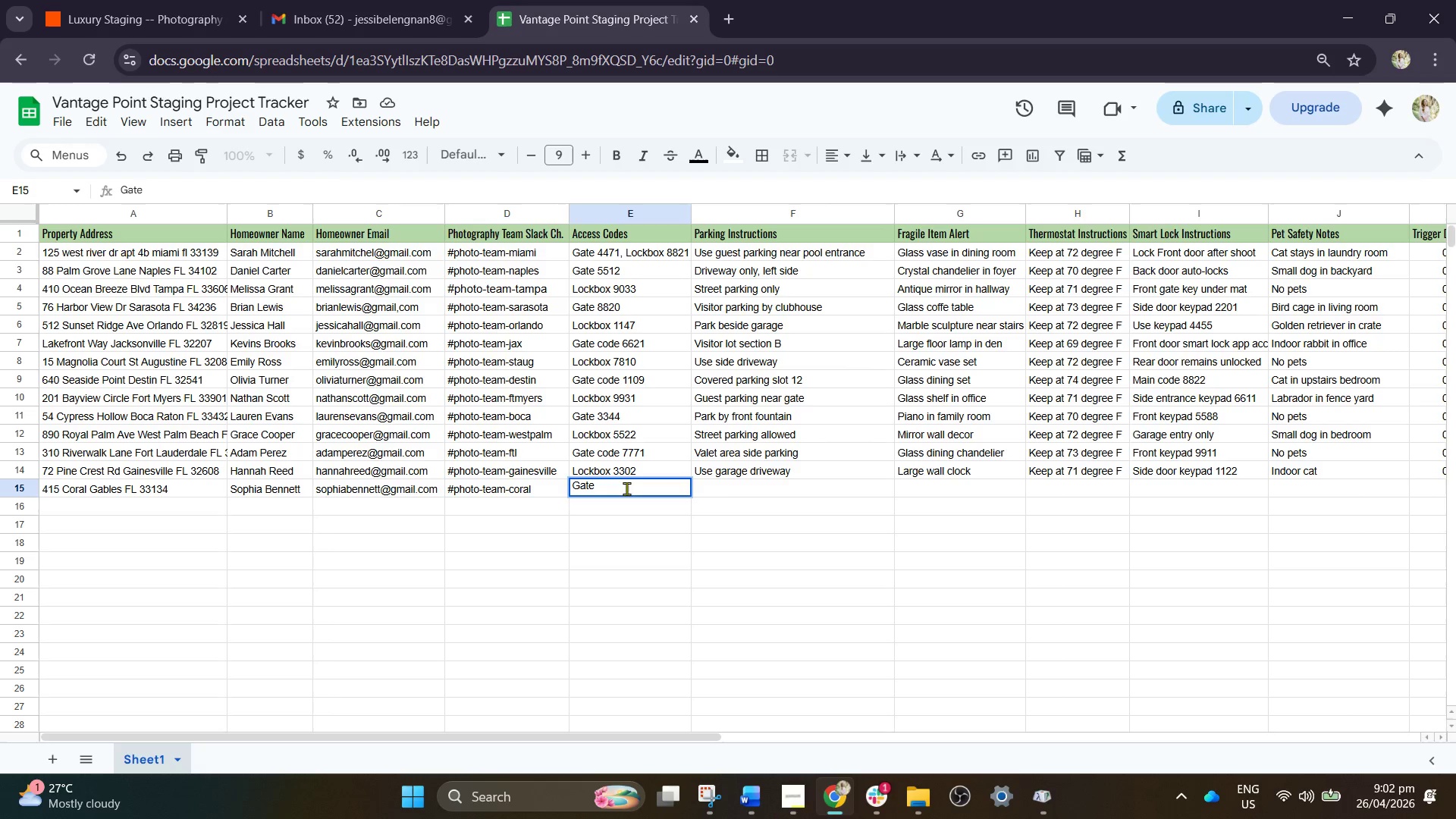 
key(Space)
 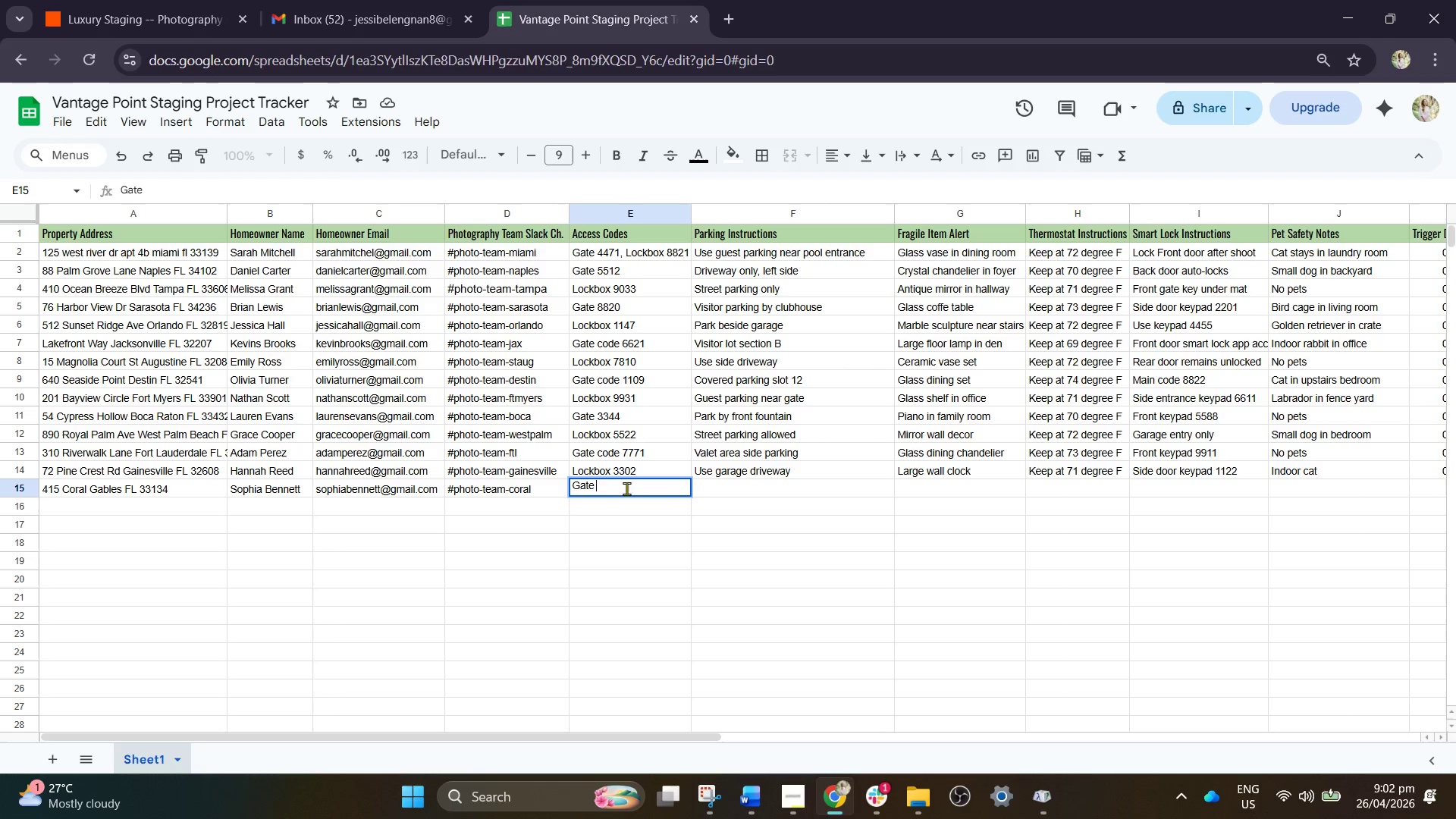 
wait(11.7)
 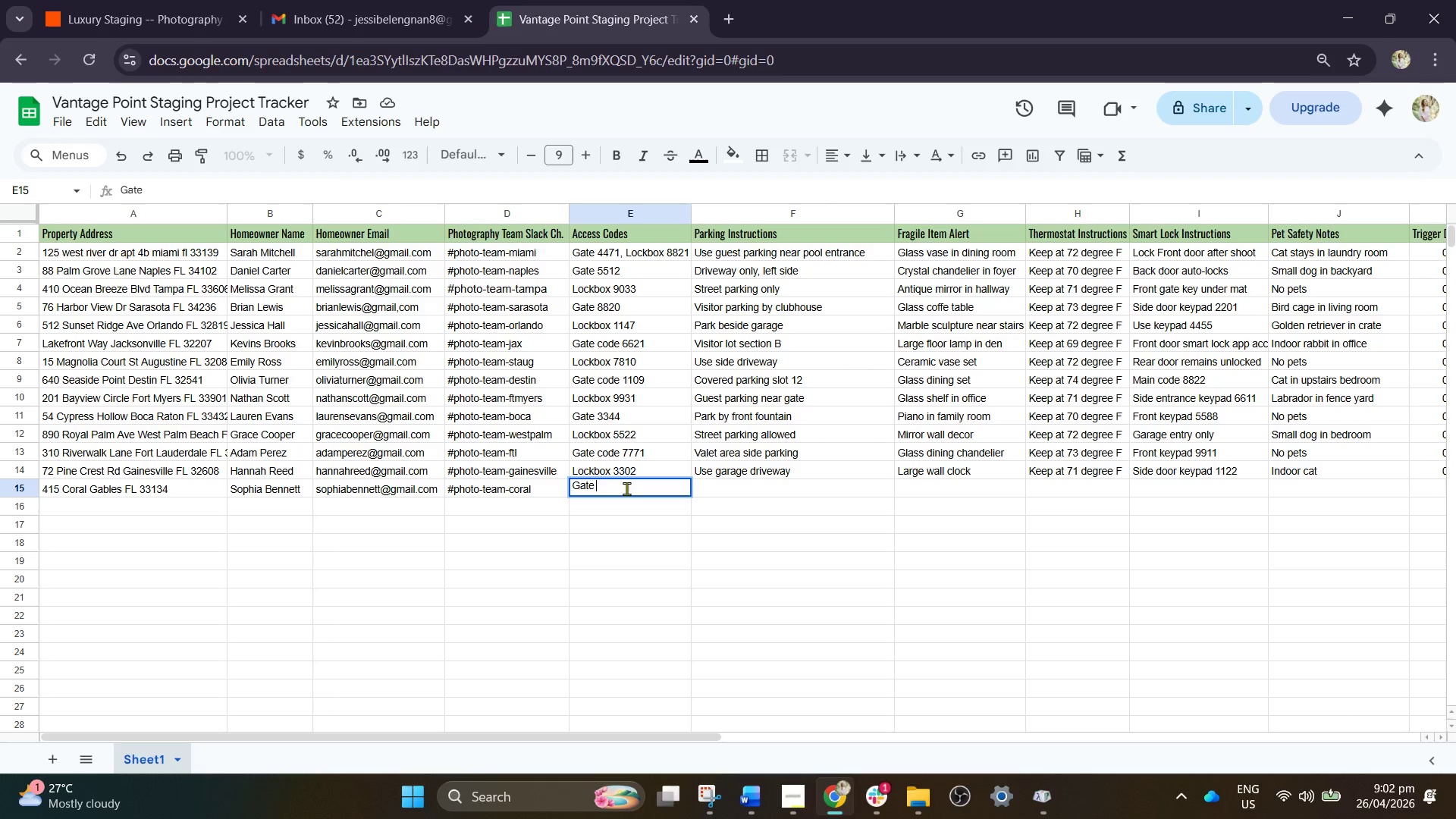 
type(code 44)
 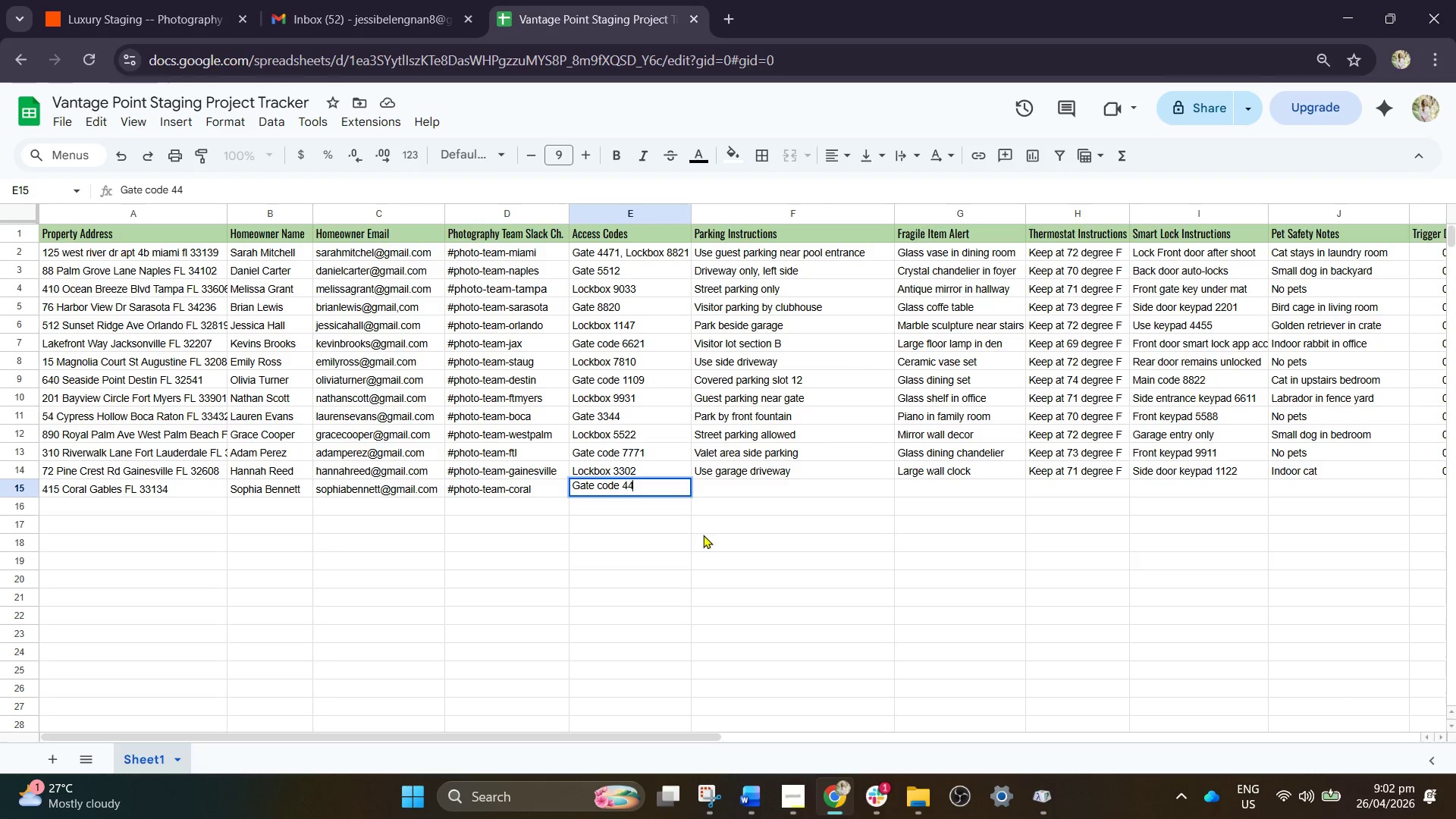 
type(33)
 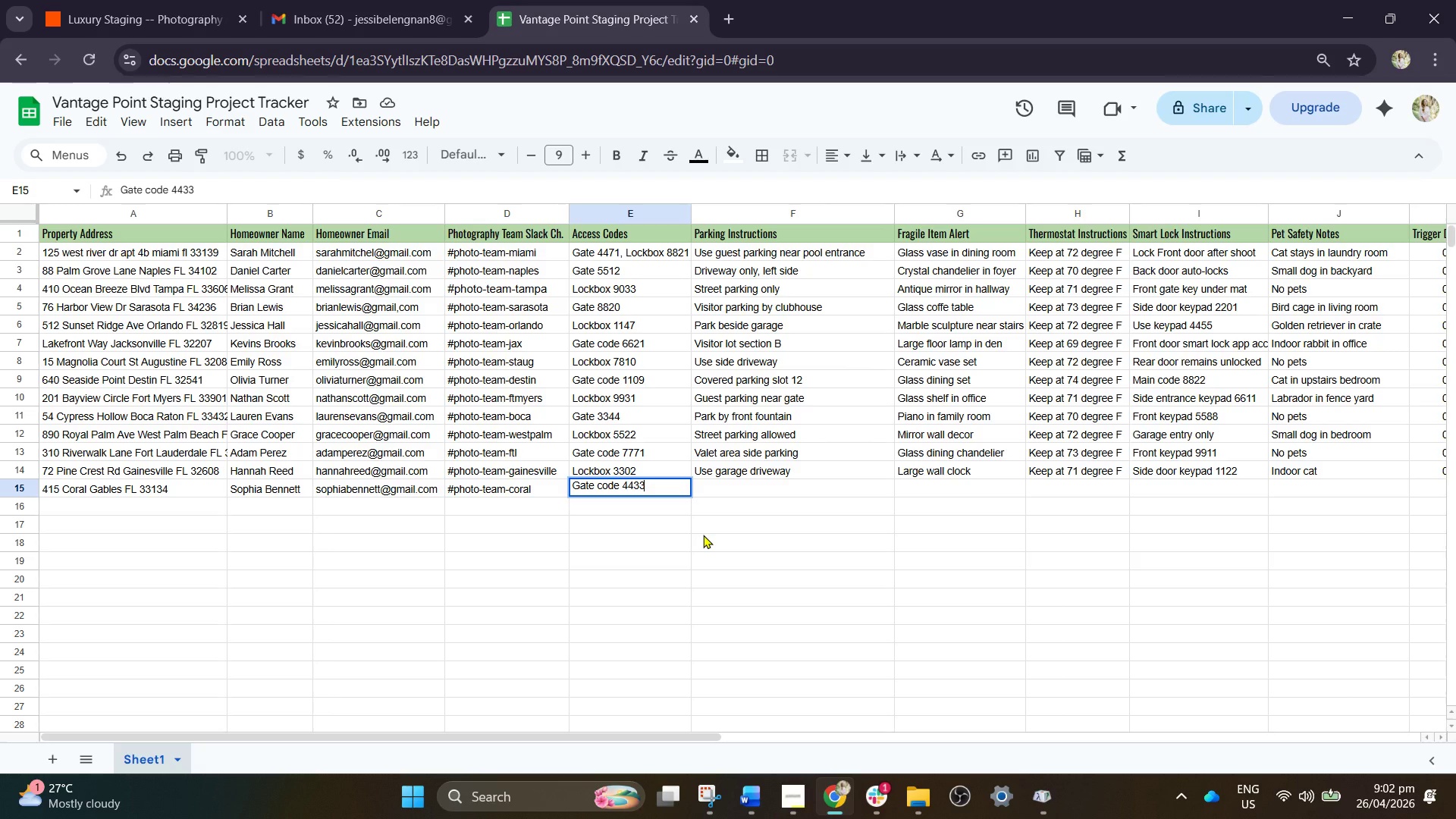 
wait(5.98)
 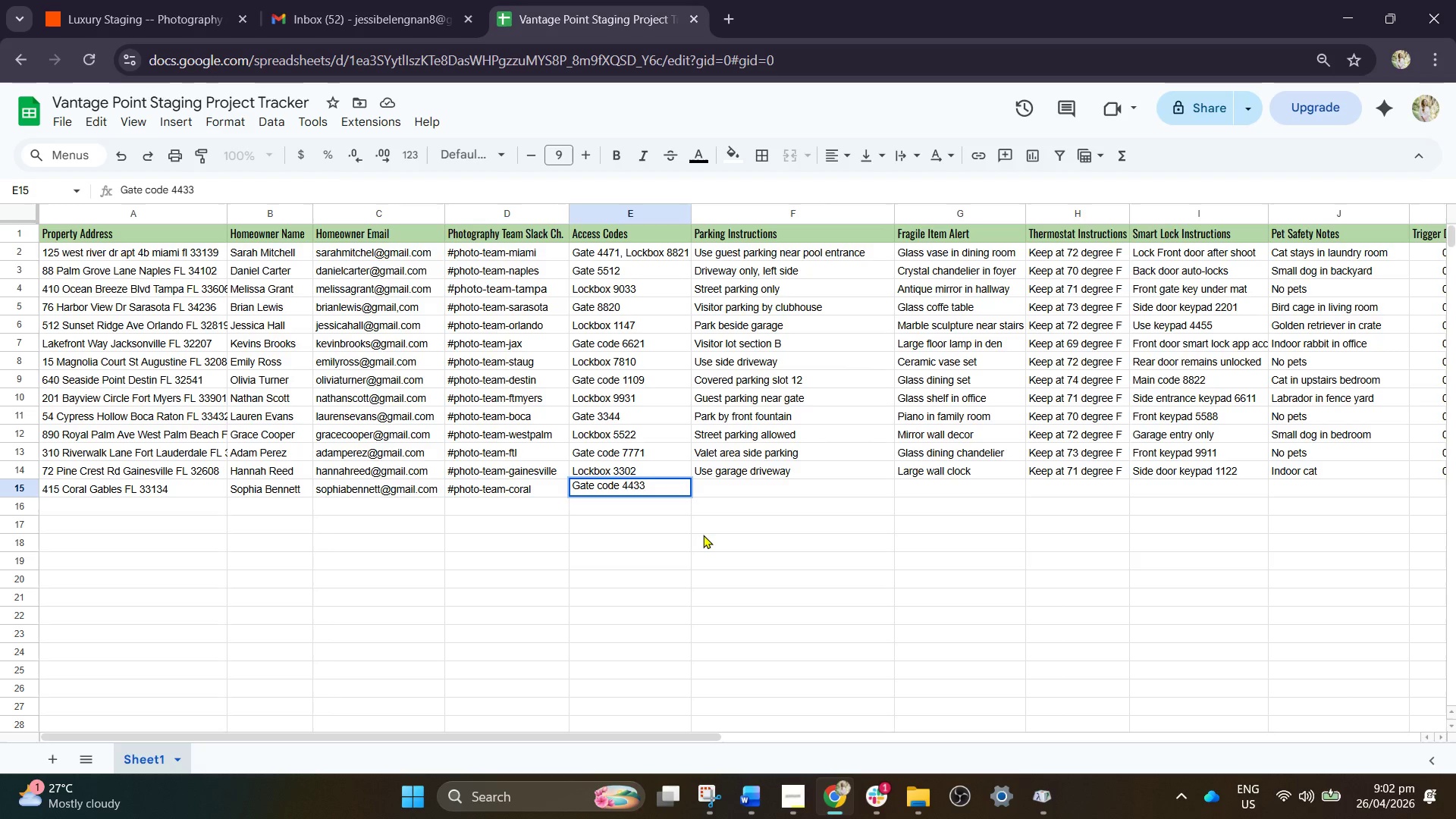 
key(ArrowRight)
 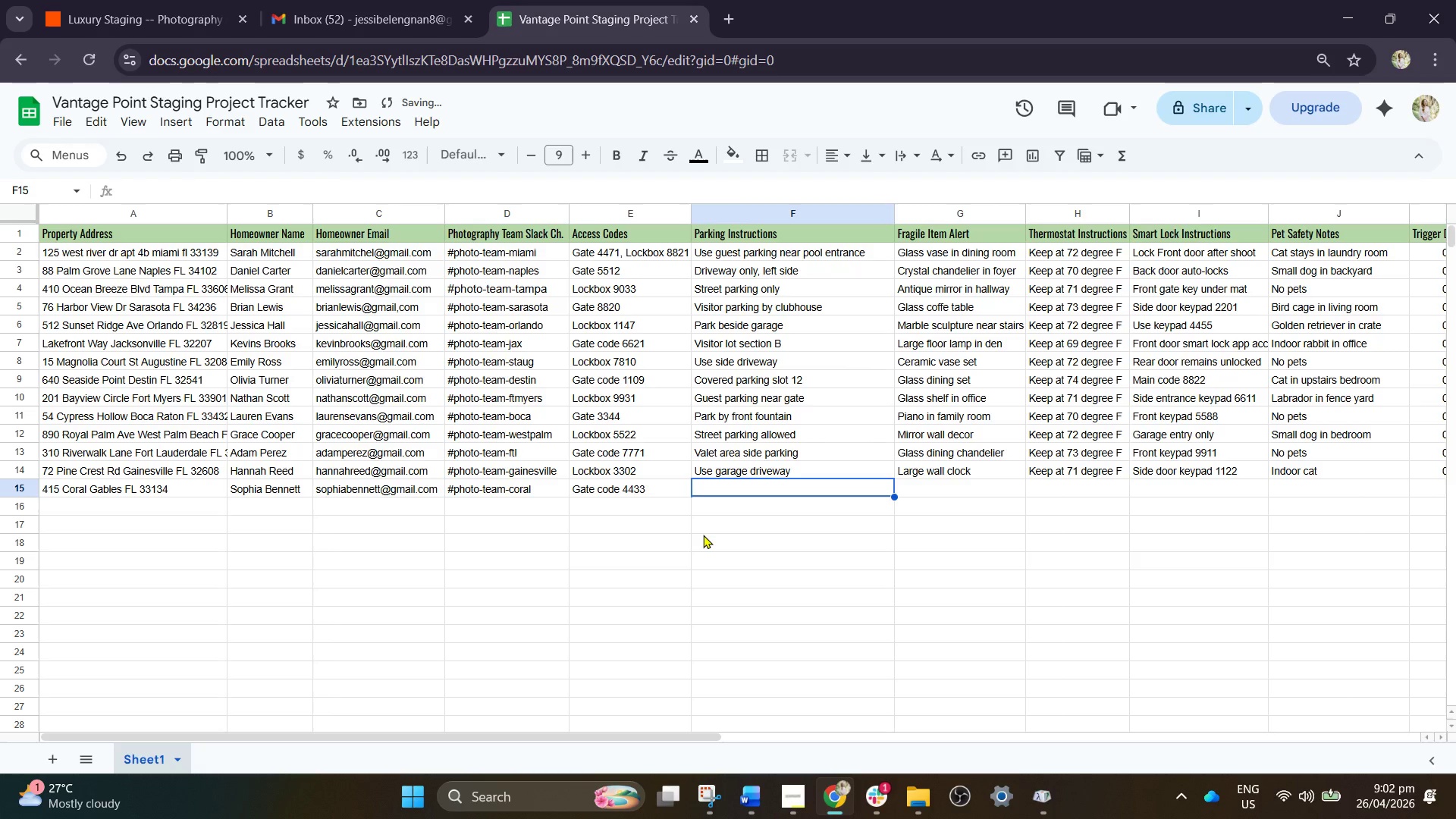 
type(Front drive )
key(Backspace)
type(way )
 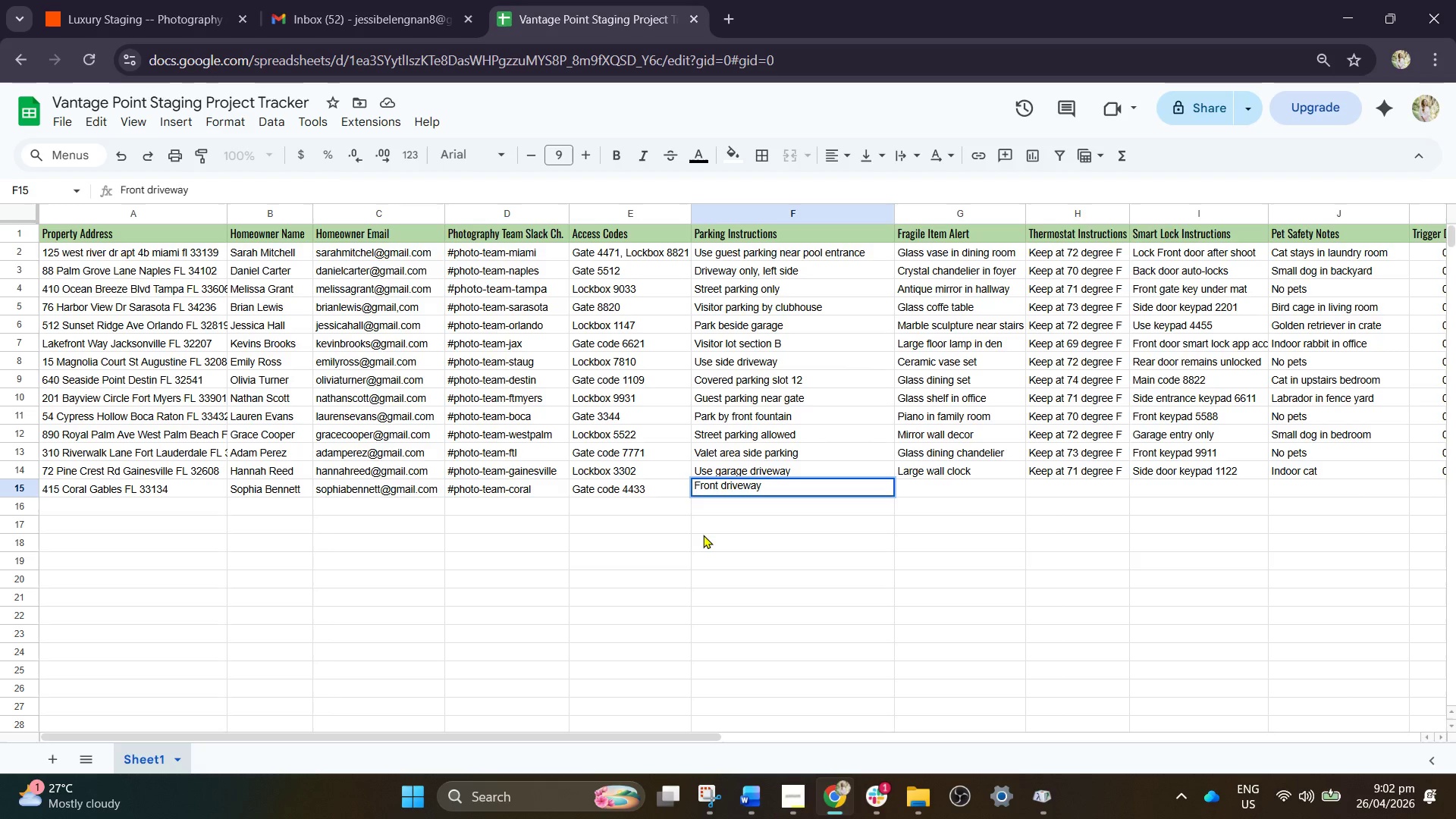 
type(only )
 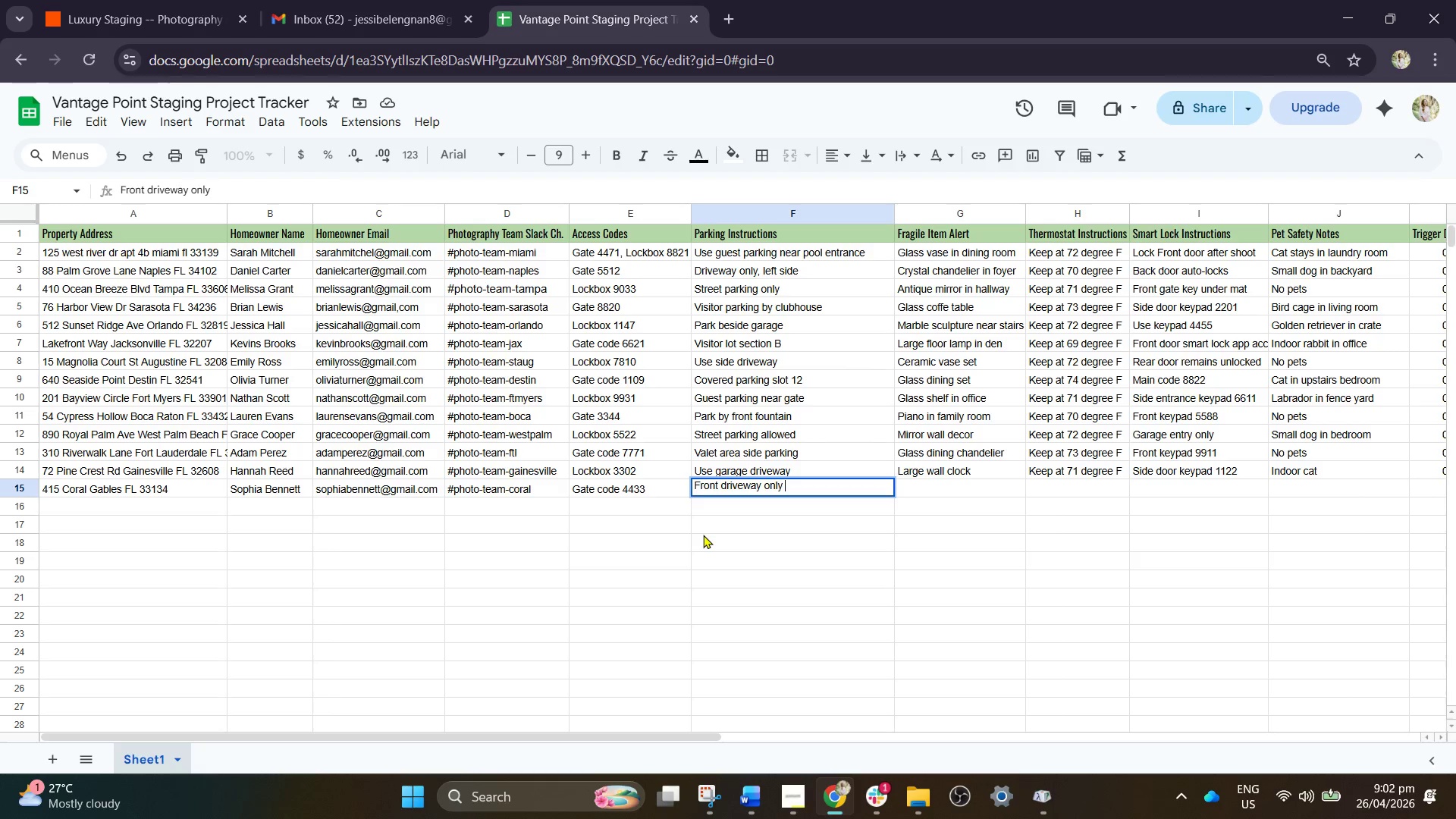 
wait(5.73)
 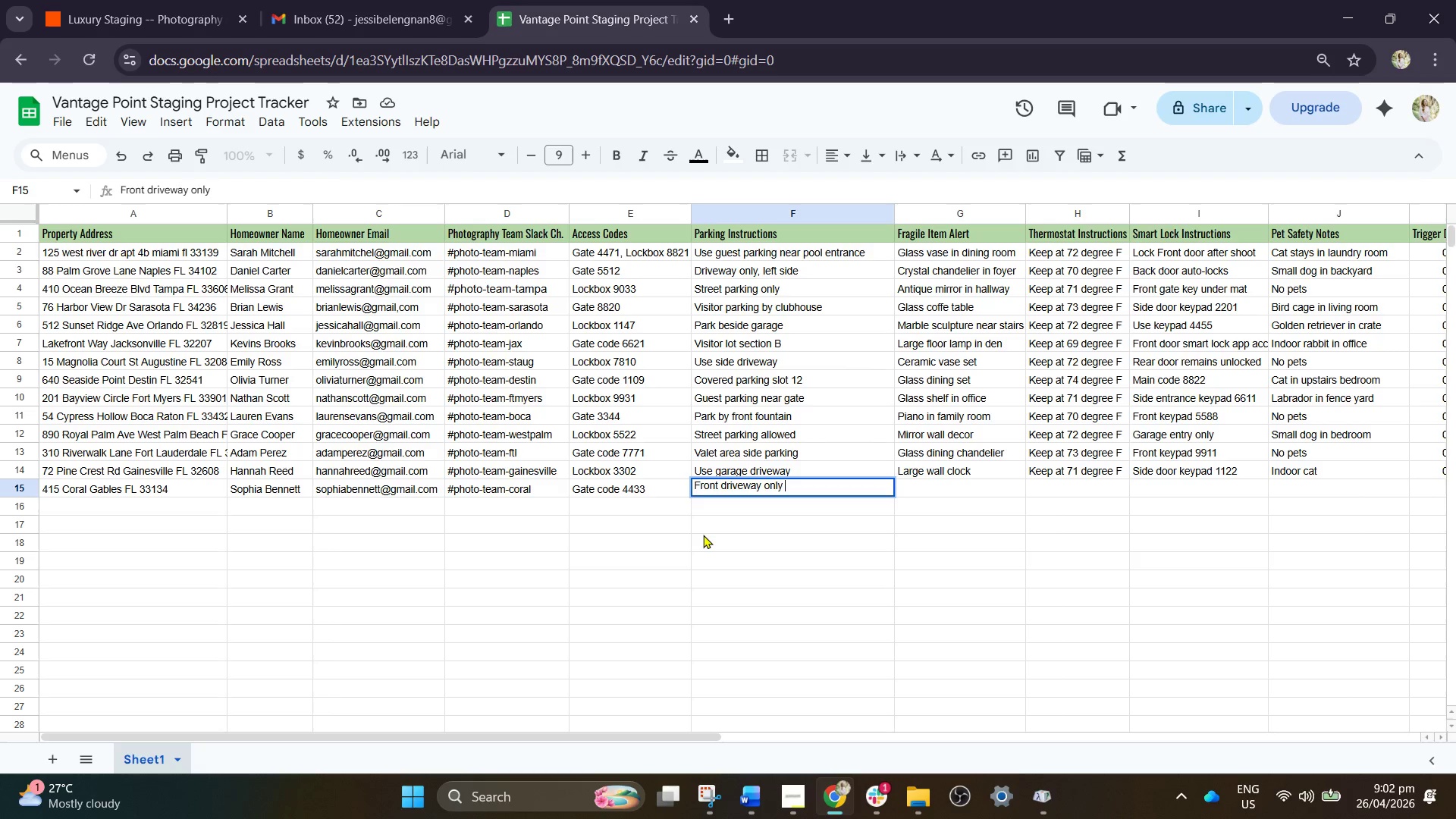 
key(ArrowRight)
 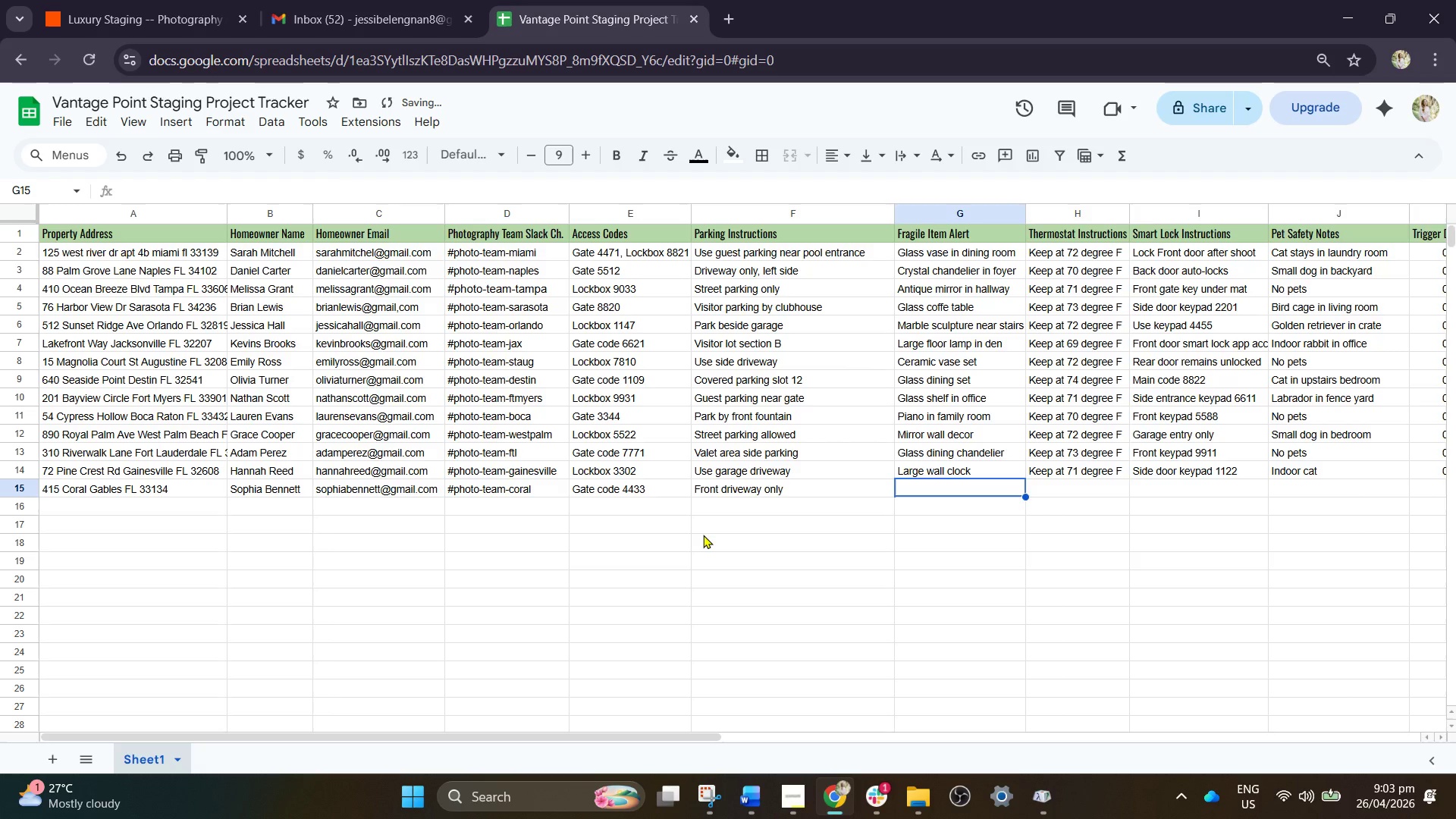 
key(CapsLock)
 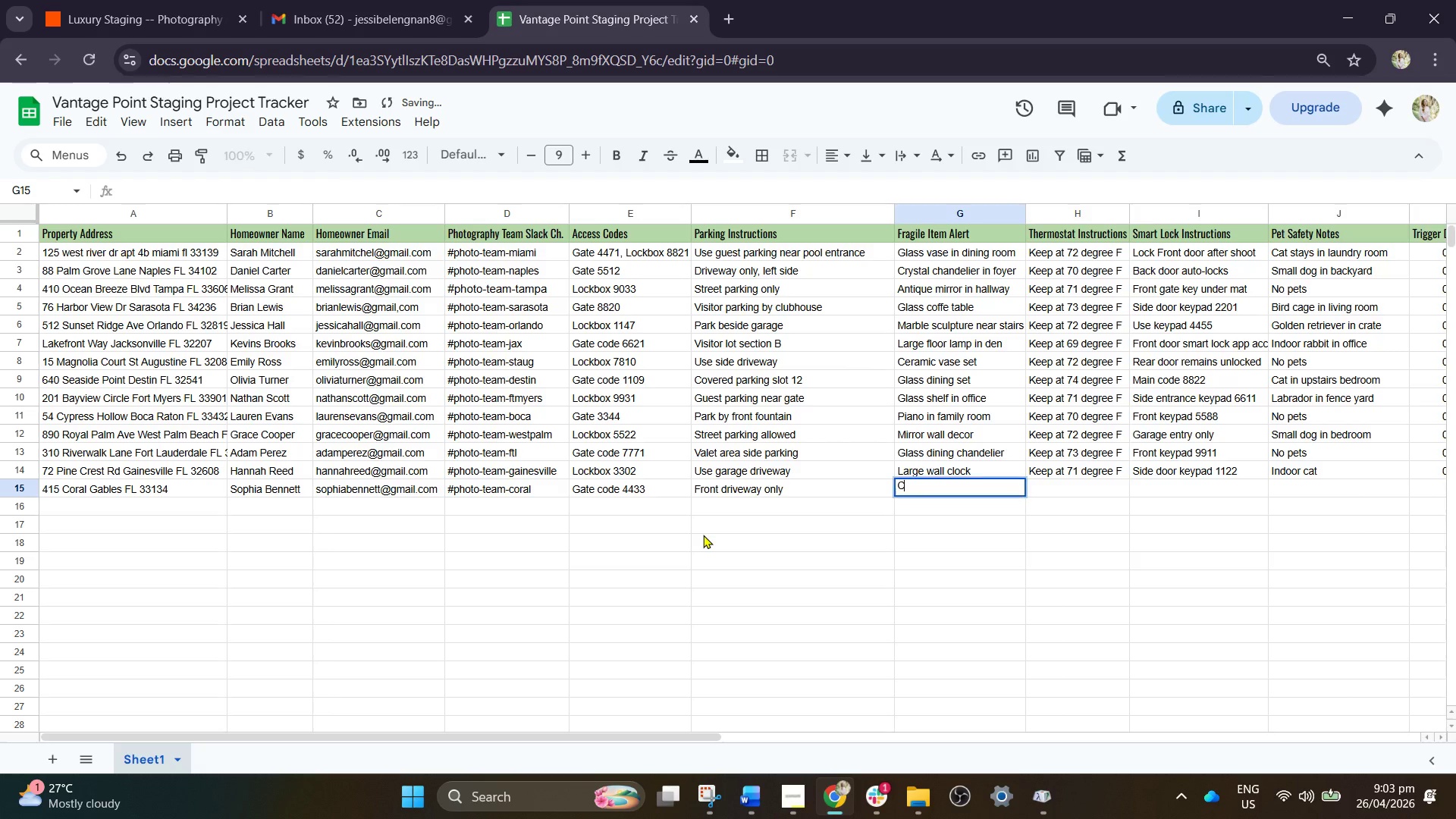 
key(C)
 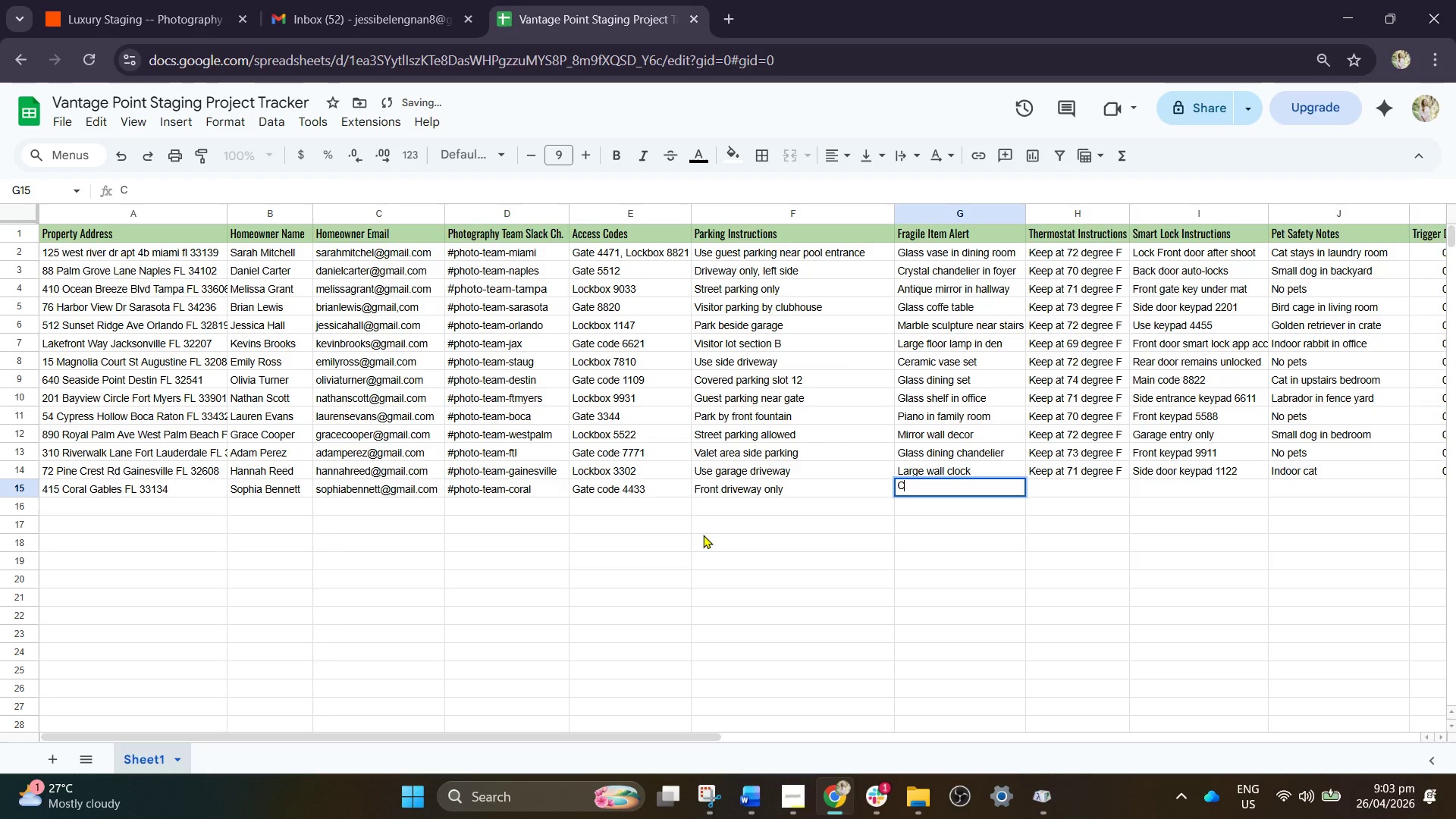 
key(CapsLock)
 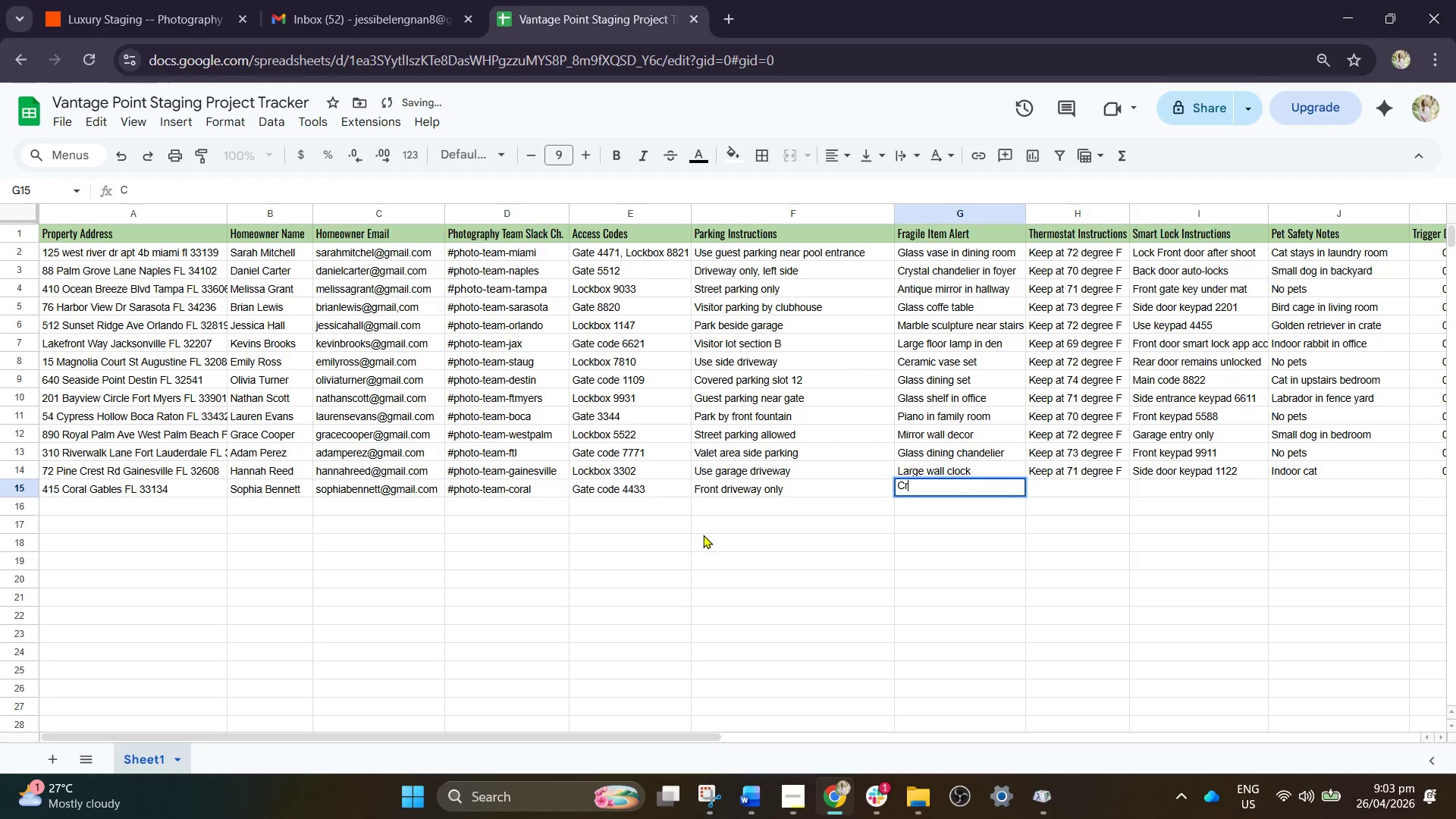 
key(R)
 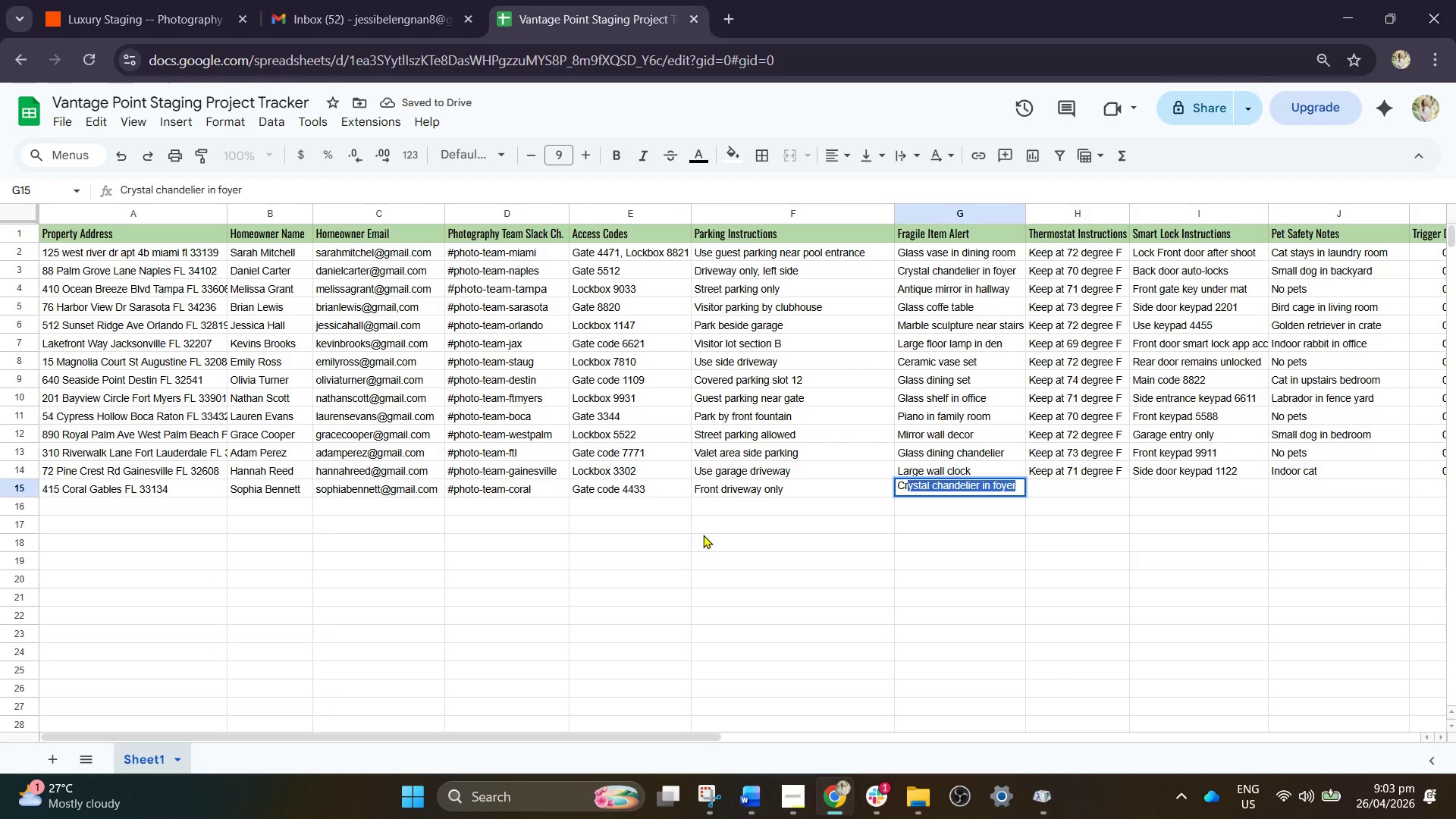 
key(ArrowRight)
 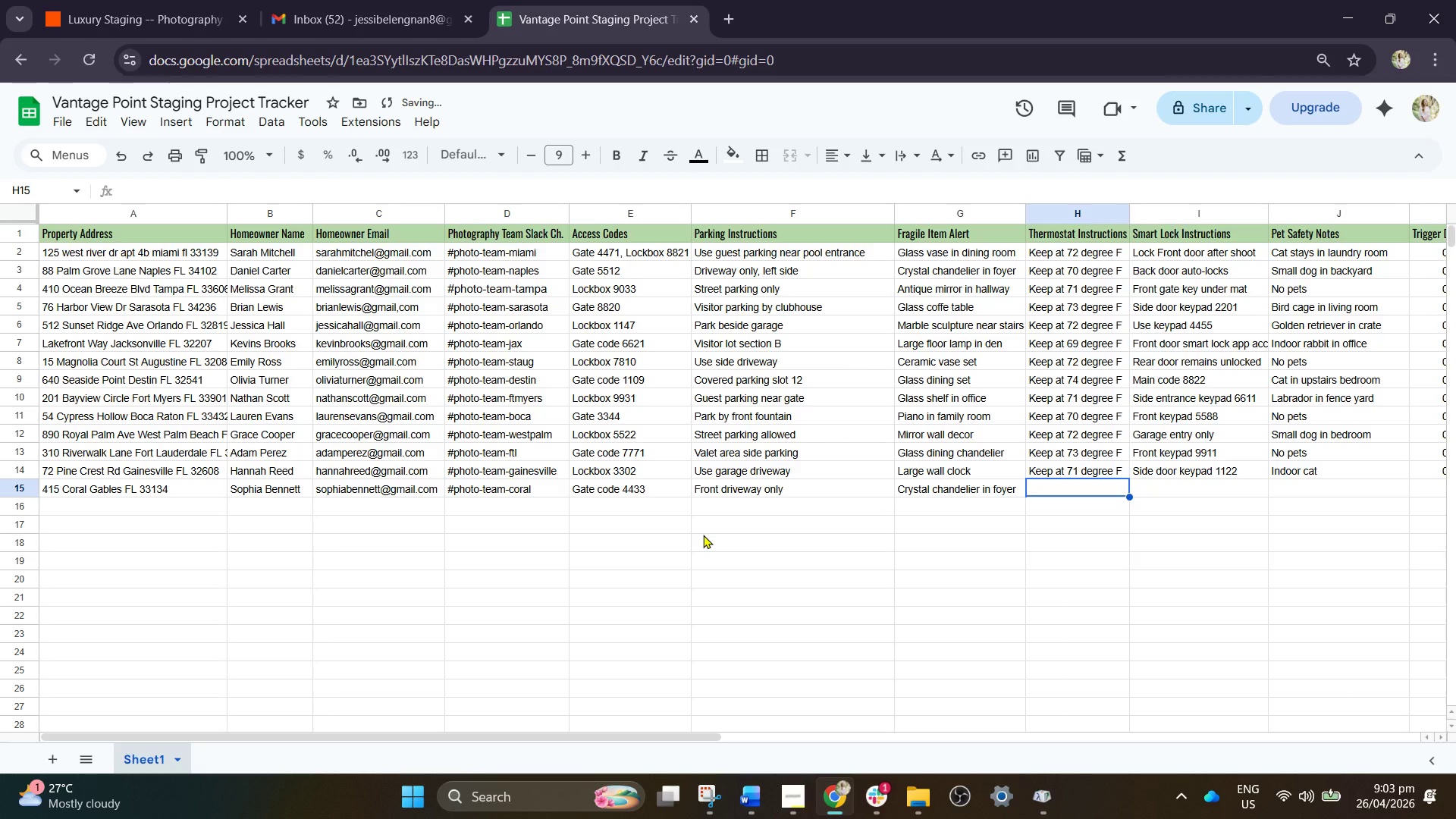 
key(ArrowLeft)
 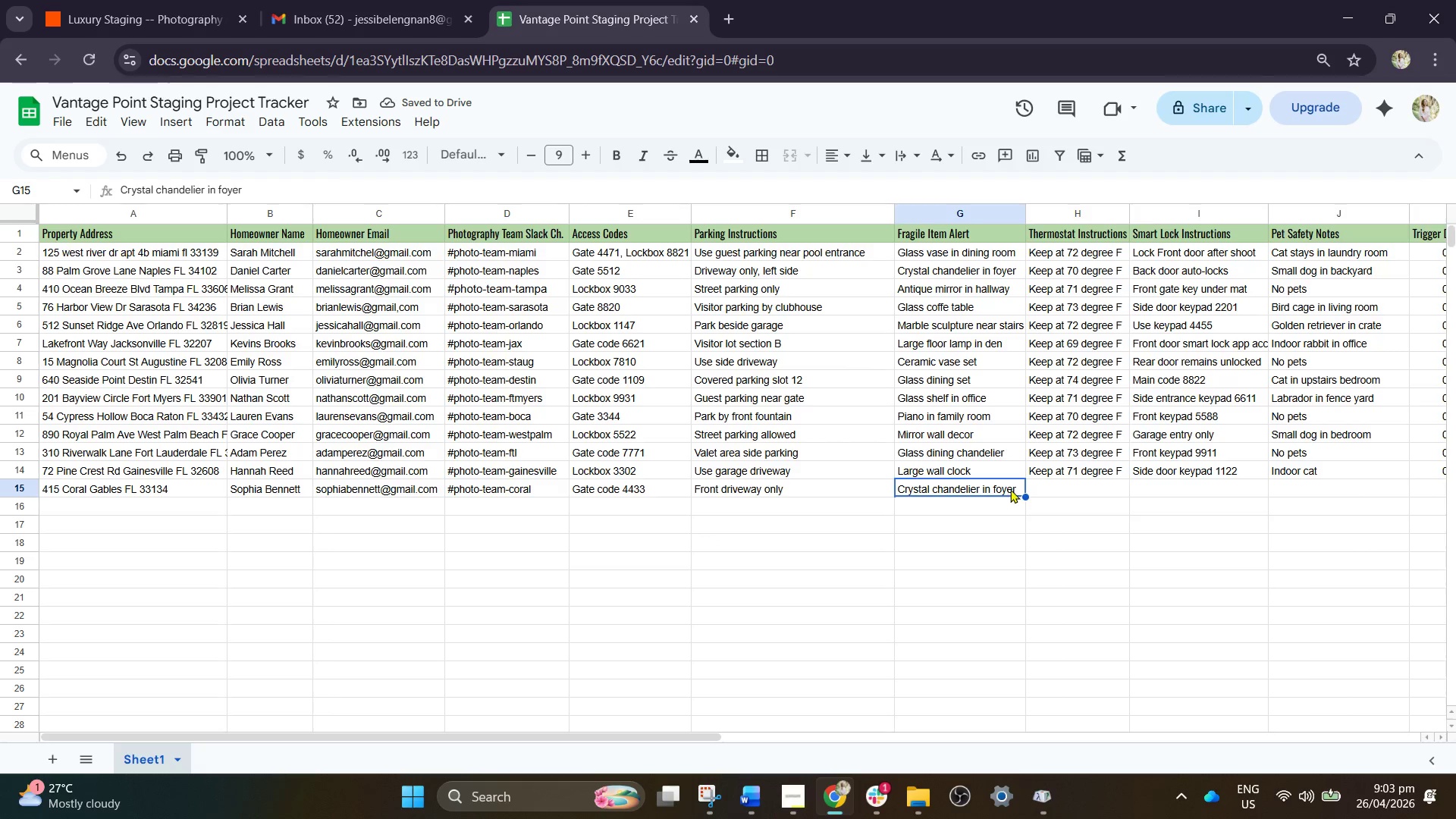 
double_click([1013, 488])
 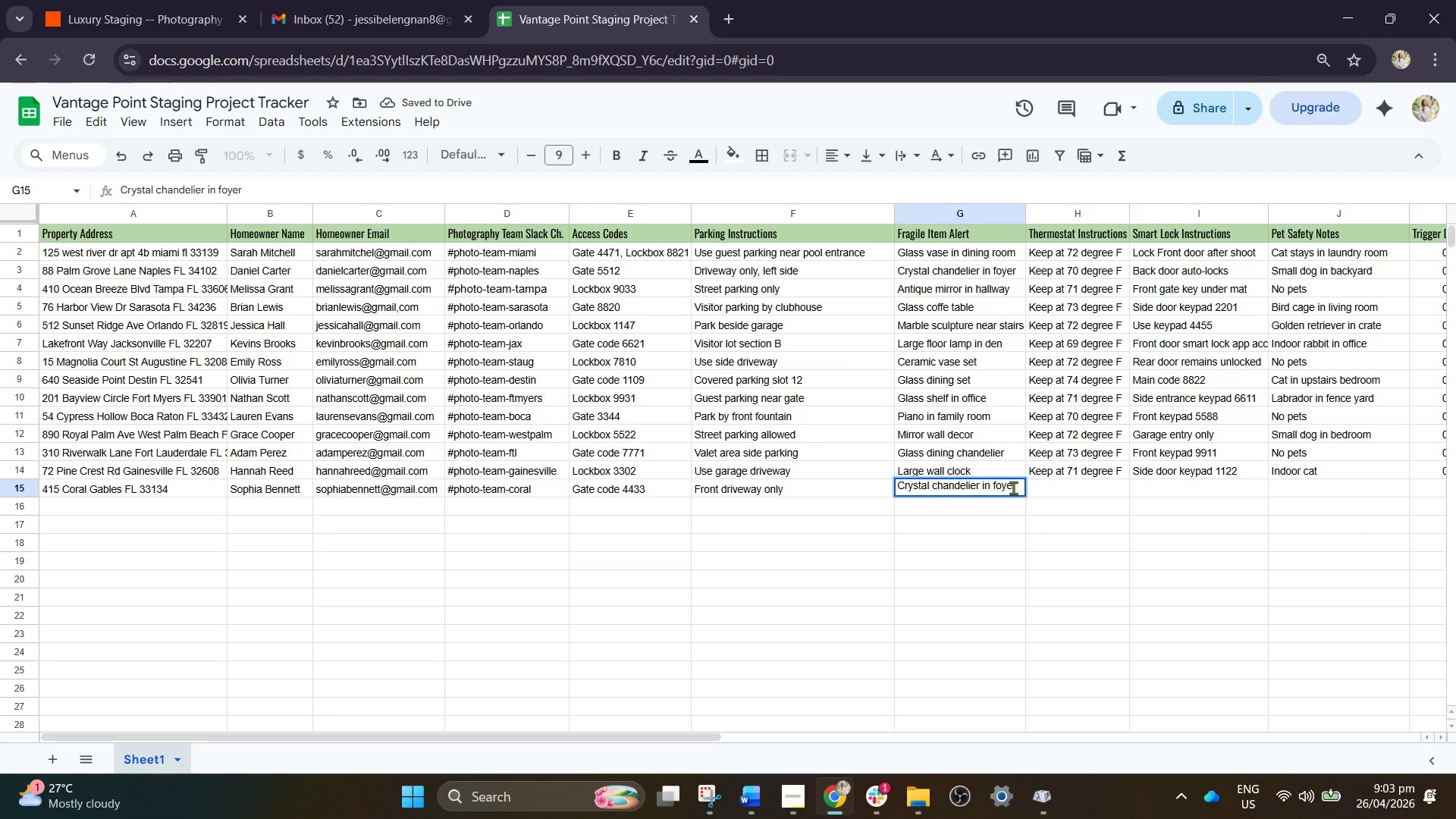 
key(Backspace)
key(Backspace)
key(Backspace)
key(Backspace)
key(Backspace)
type(al lamp set )
 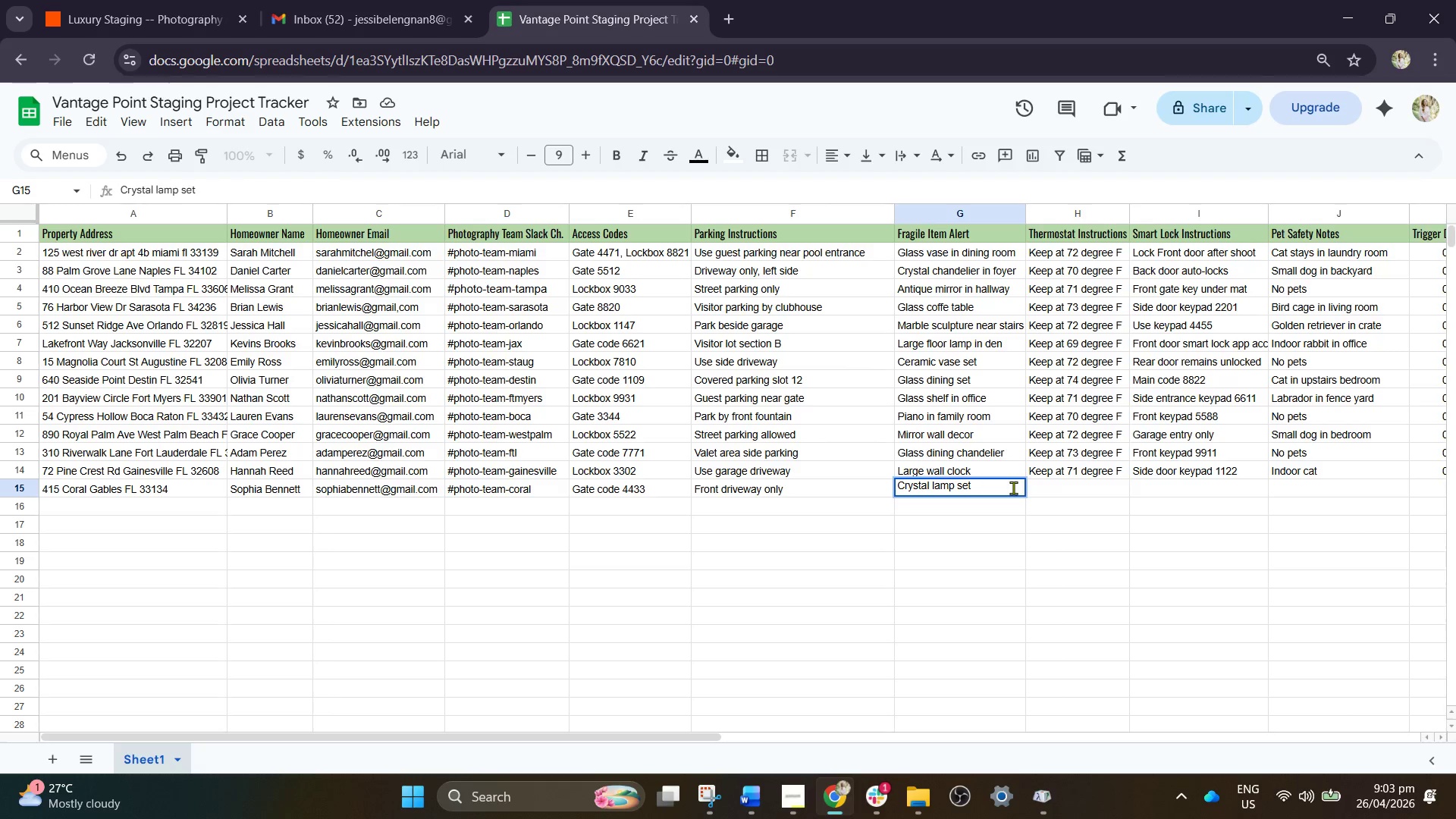 
wait(14.05)
 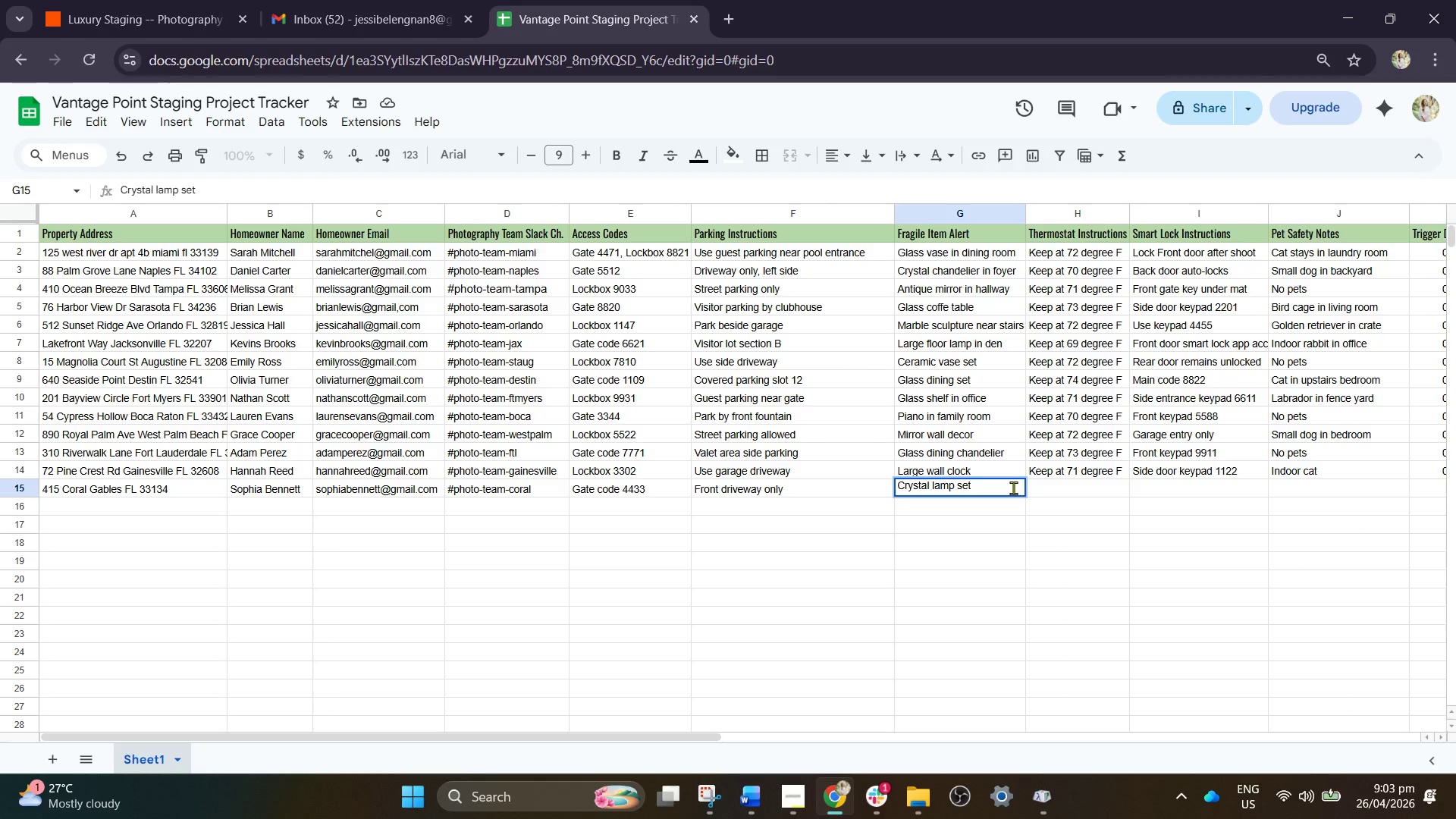 
left_click([1083, 417])
 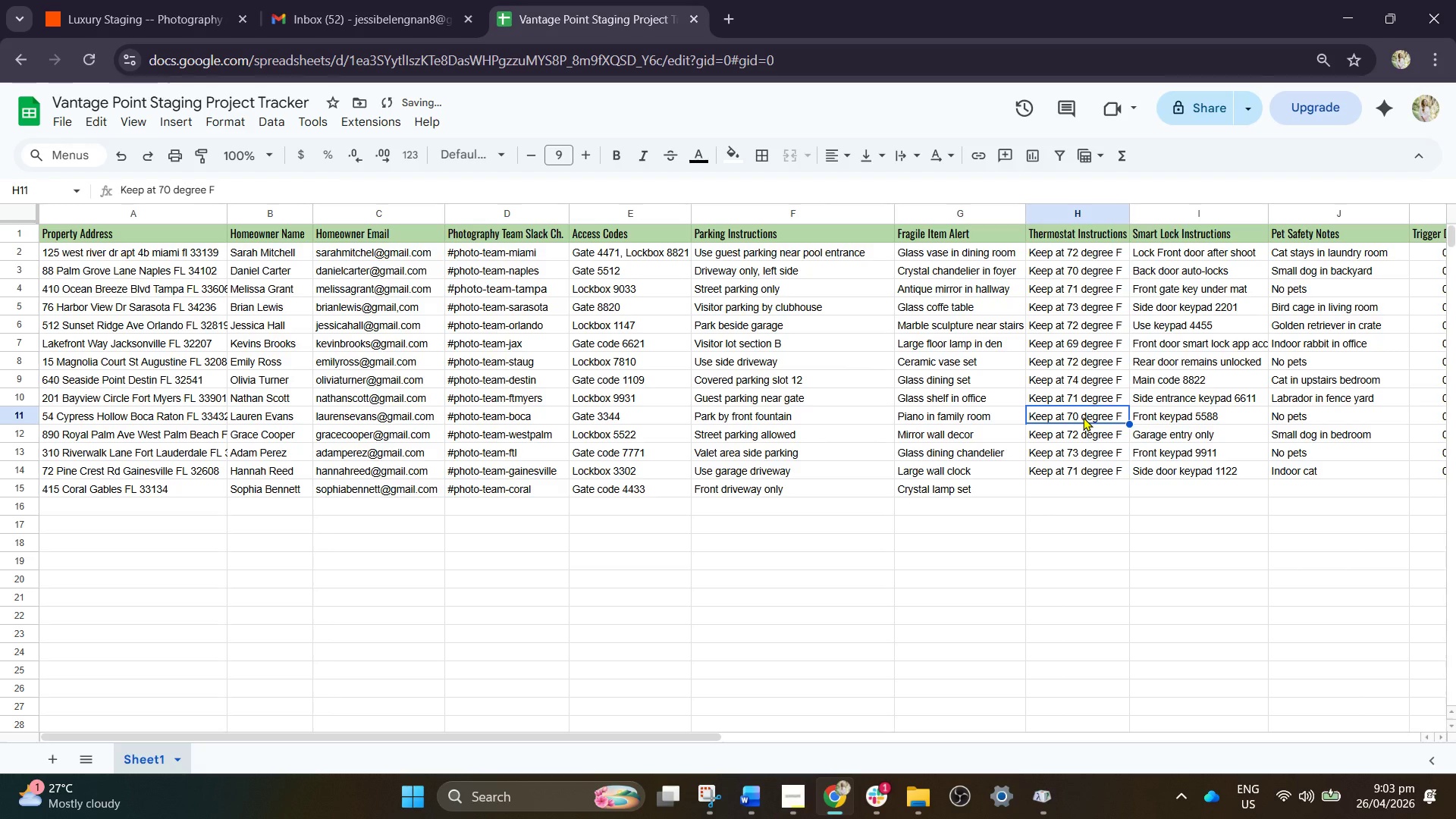 
key(Control+C)
 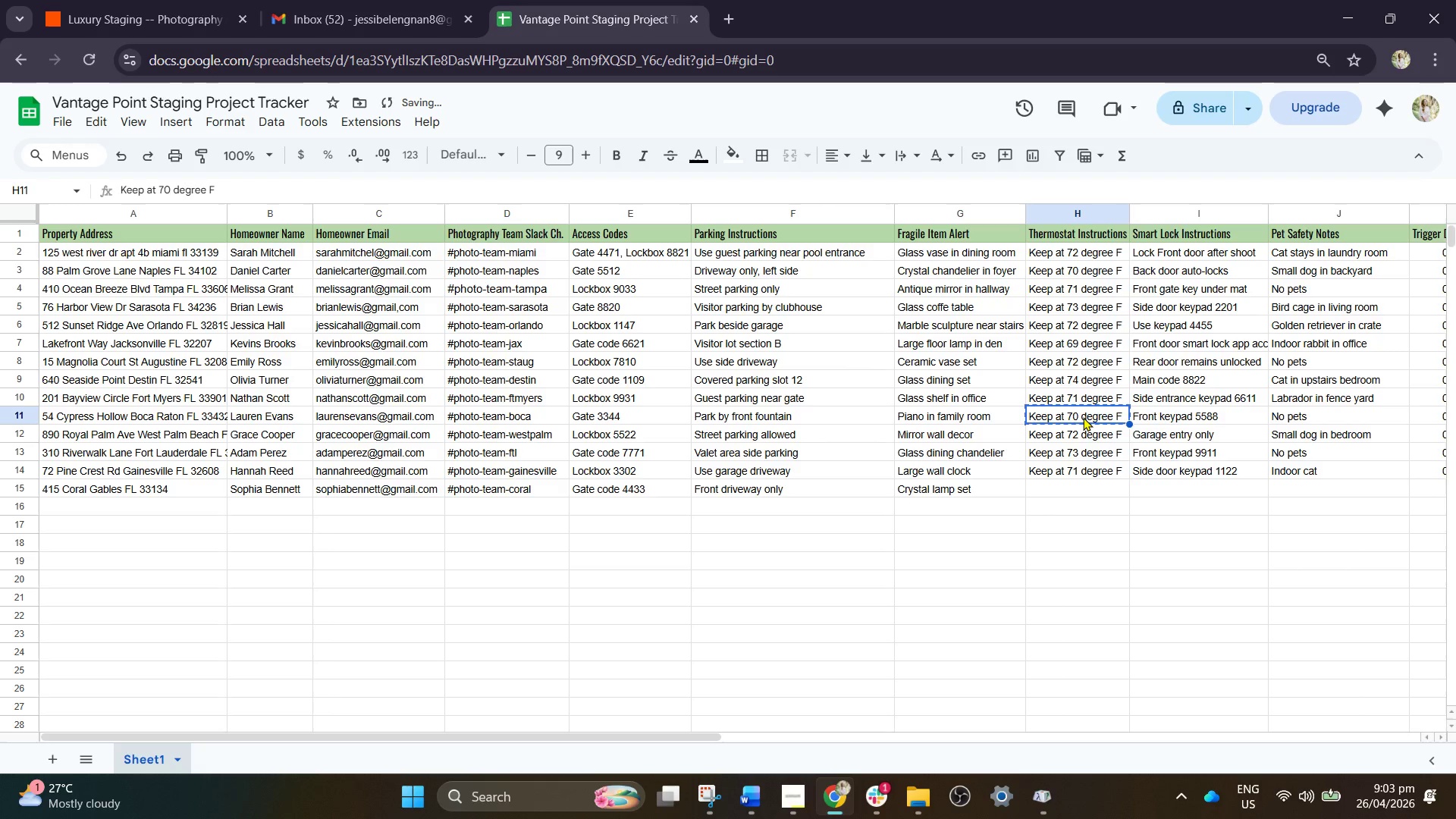 
key(ArrowDown)
 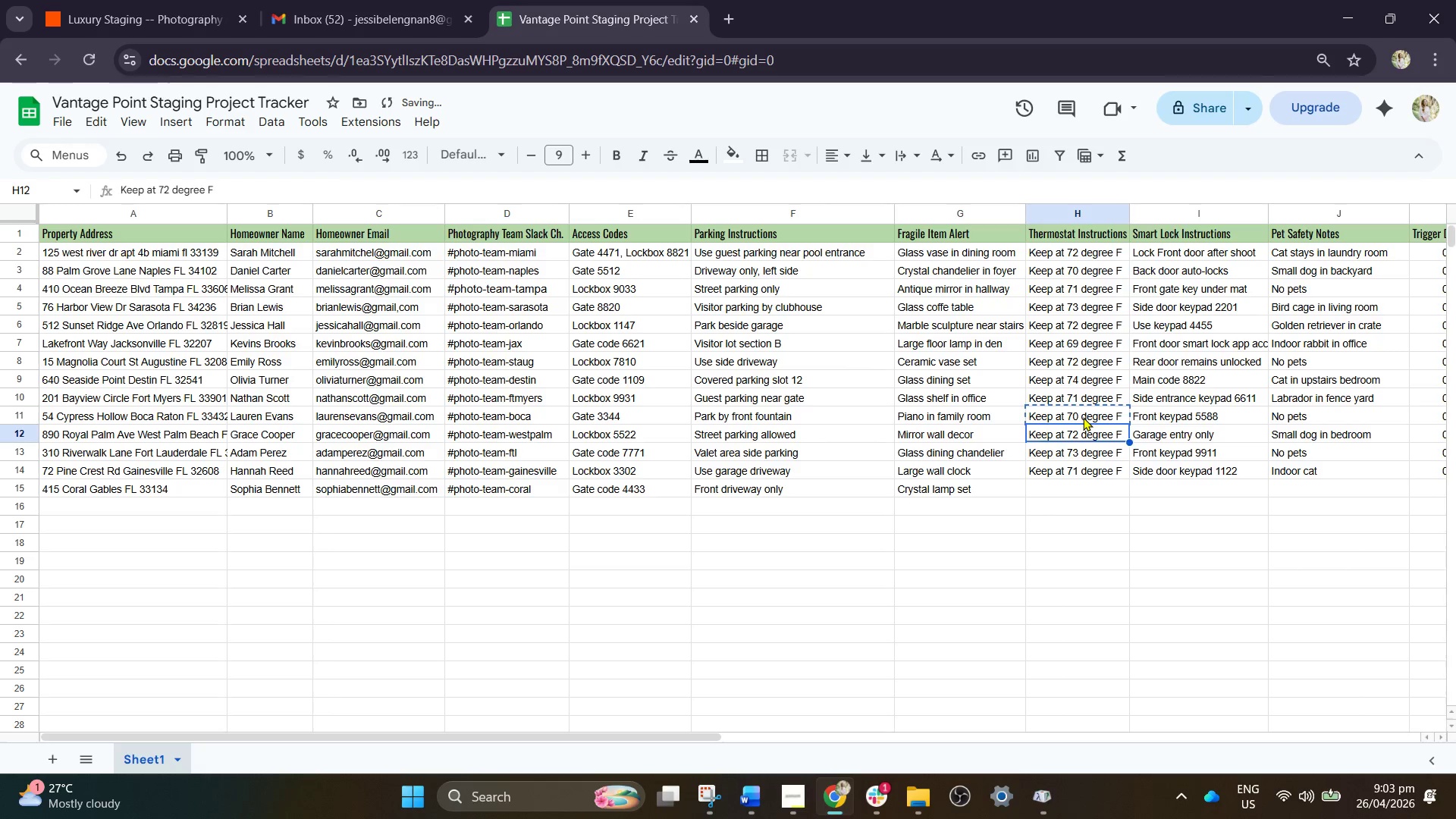 
key(ArrowDown)
 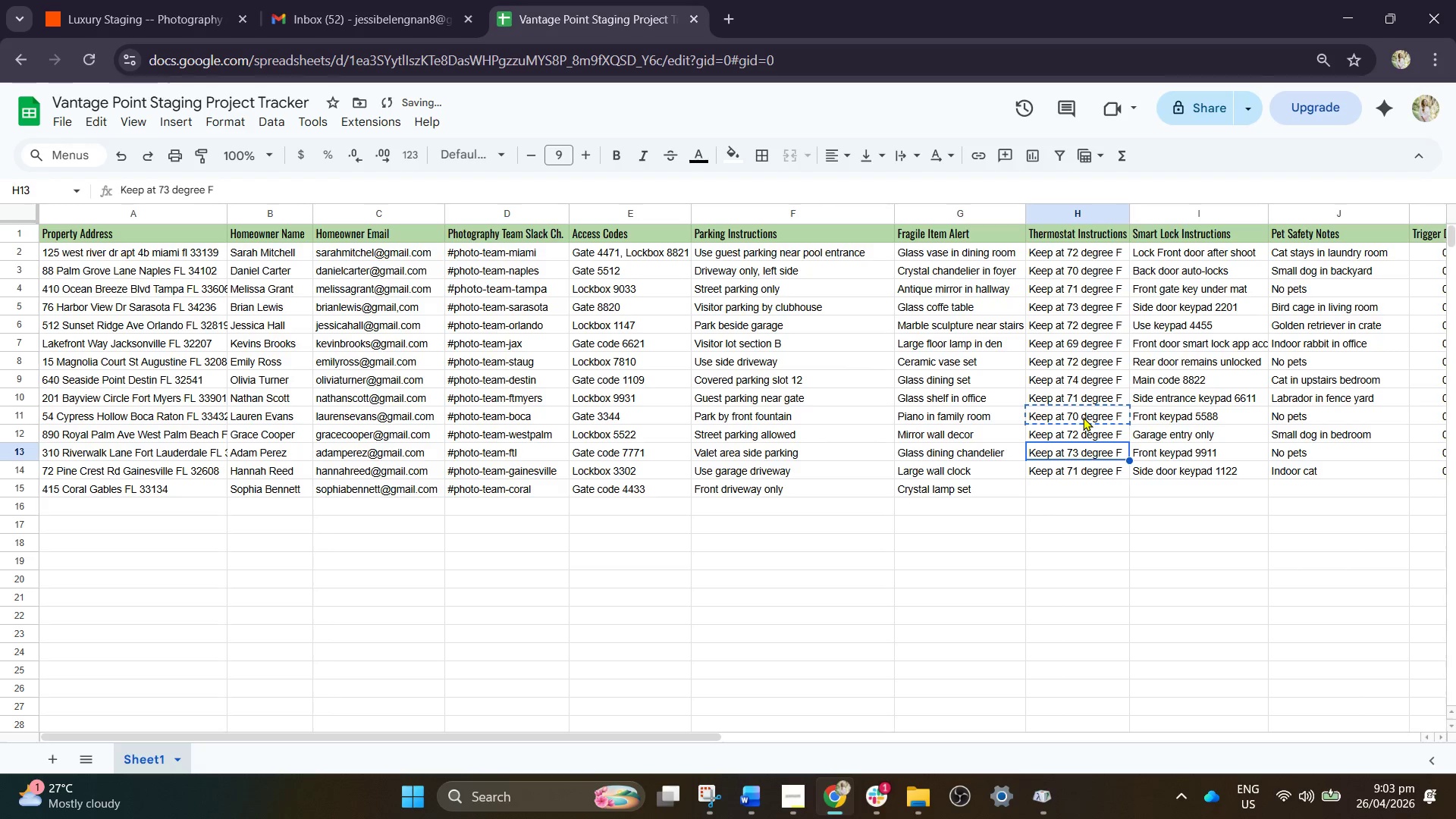 
key(ArrowDown)
 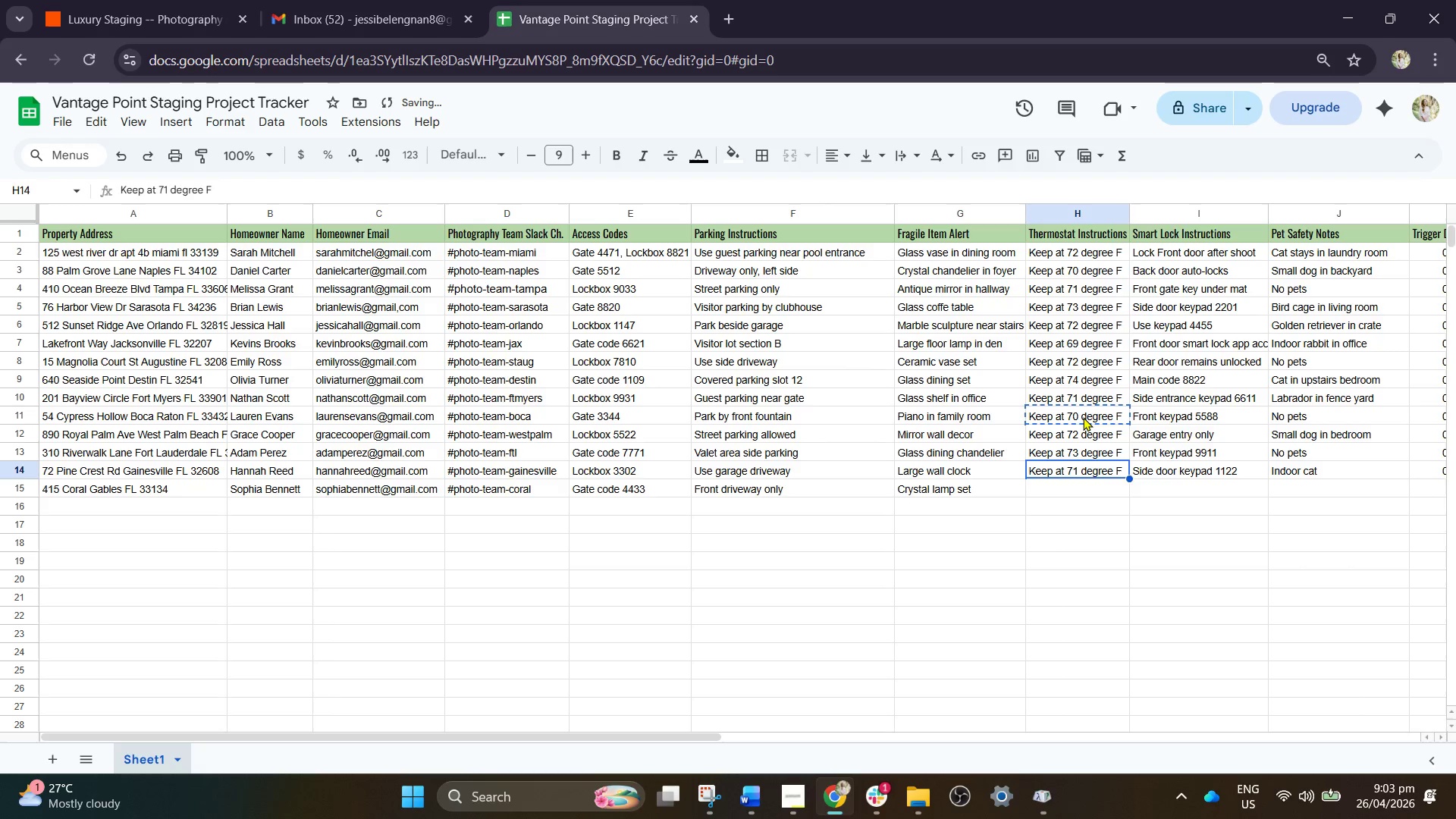 
key(ArrowDown)
 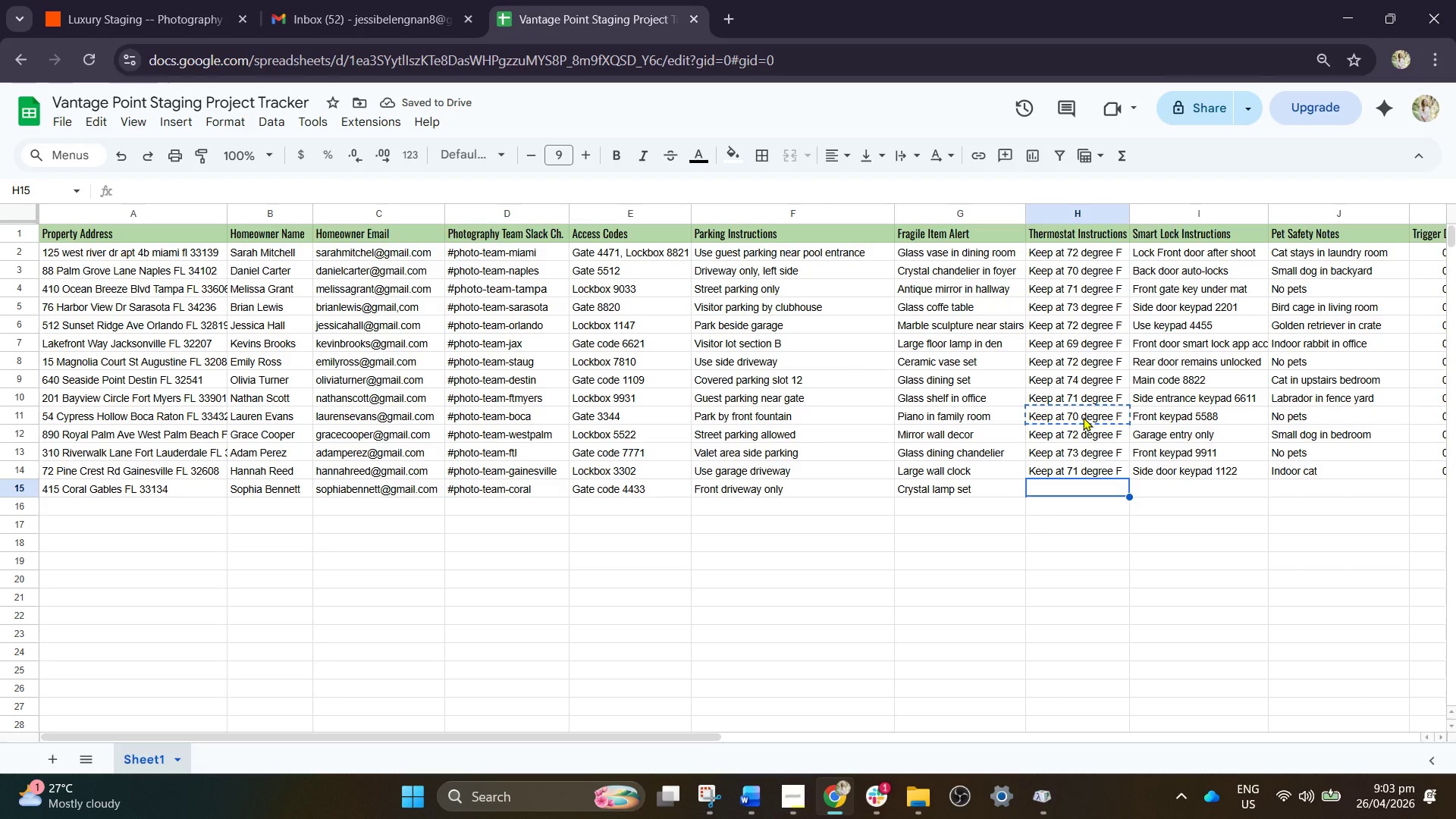 
key(Control+V)
 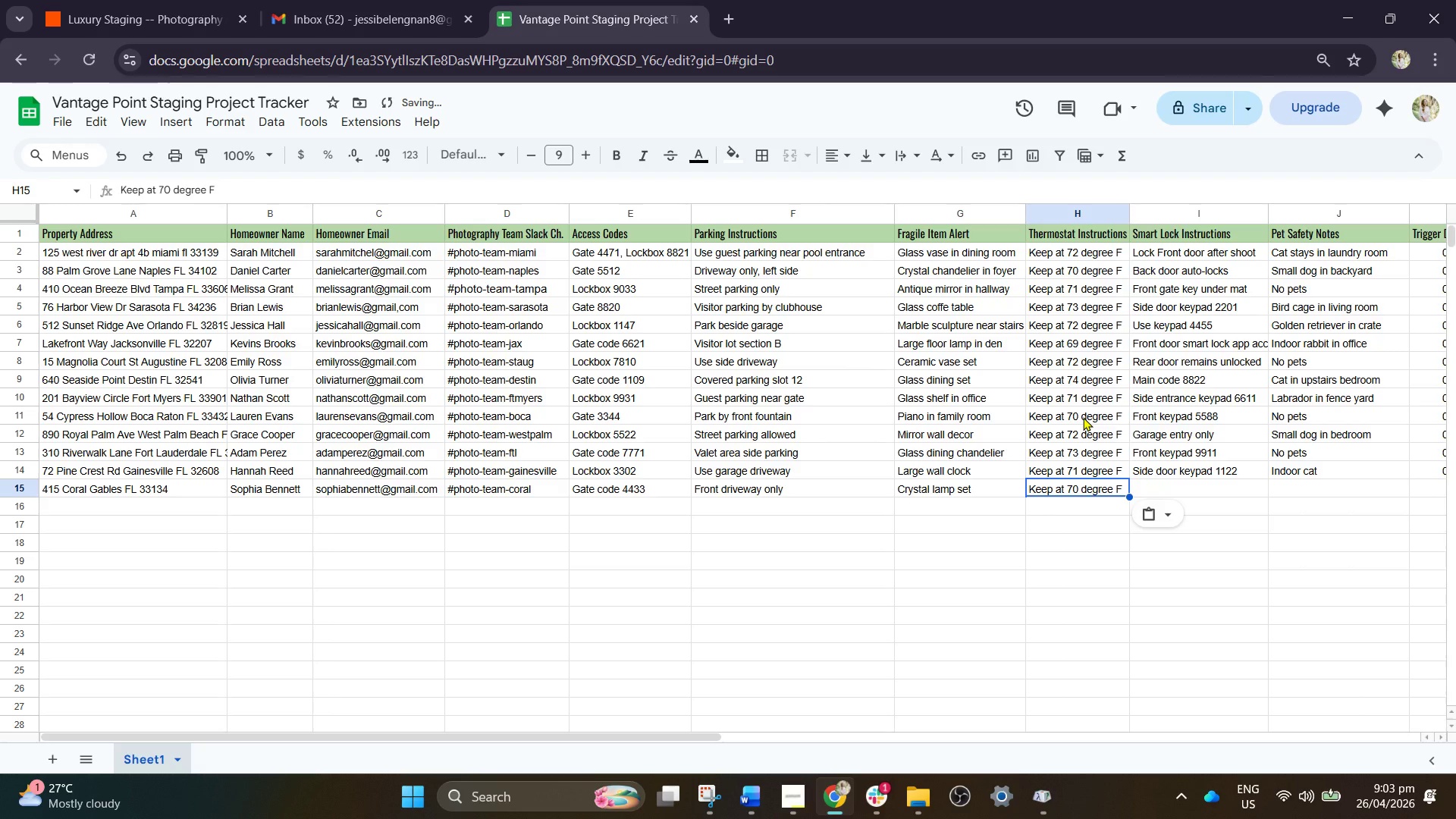 
key(Numpad0)
 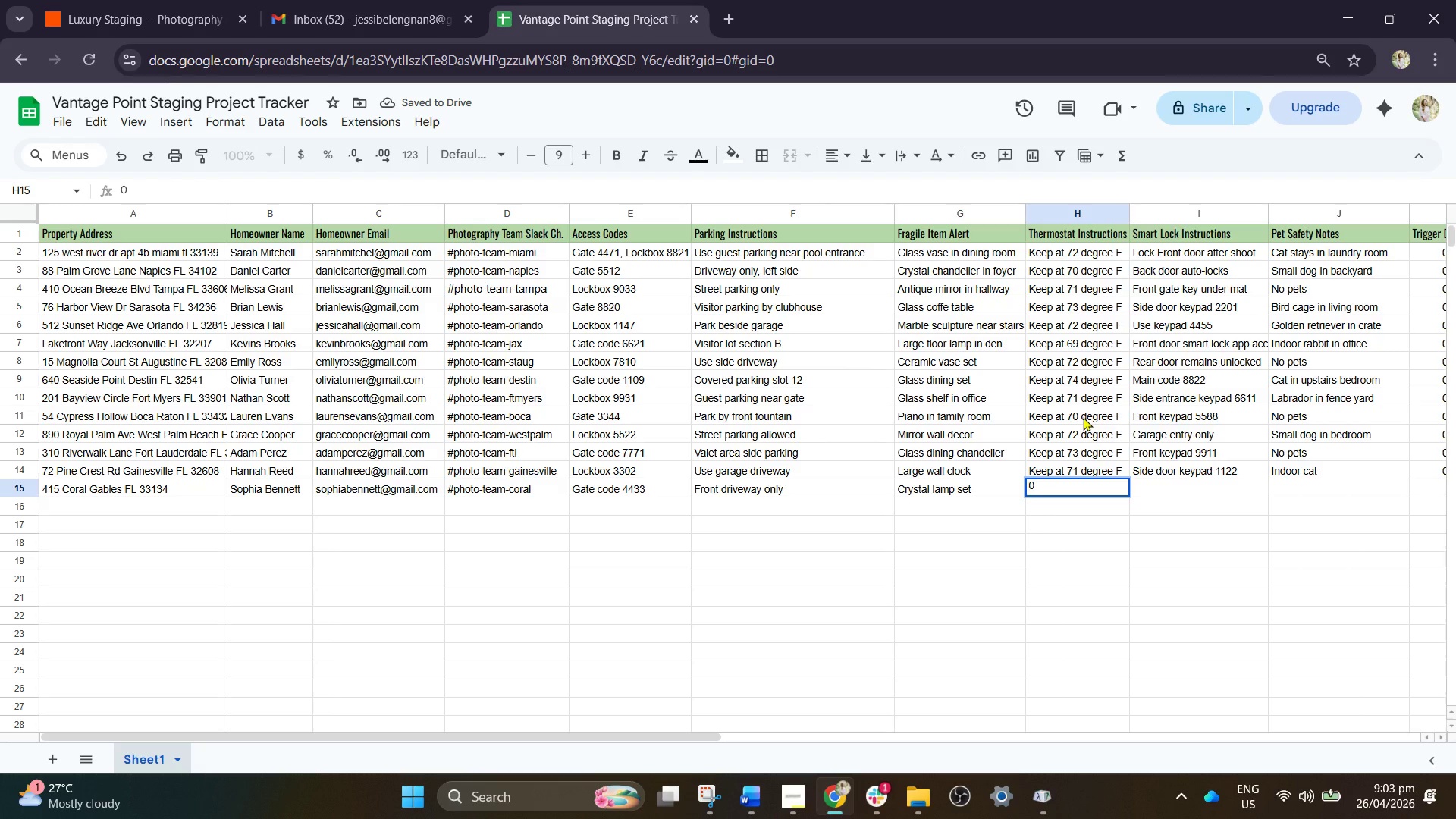 
key(Backspace)
 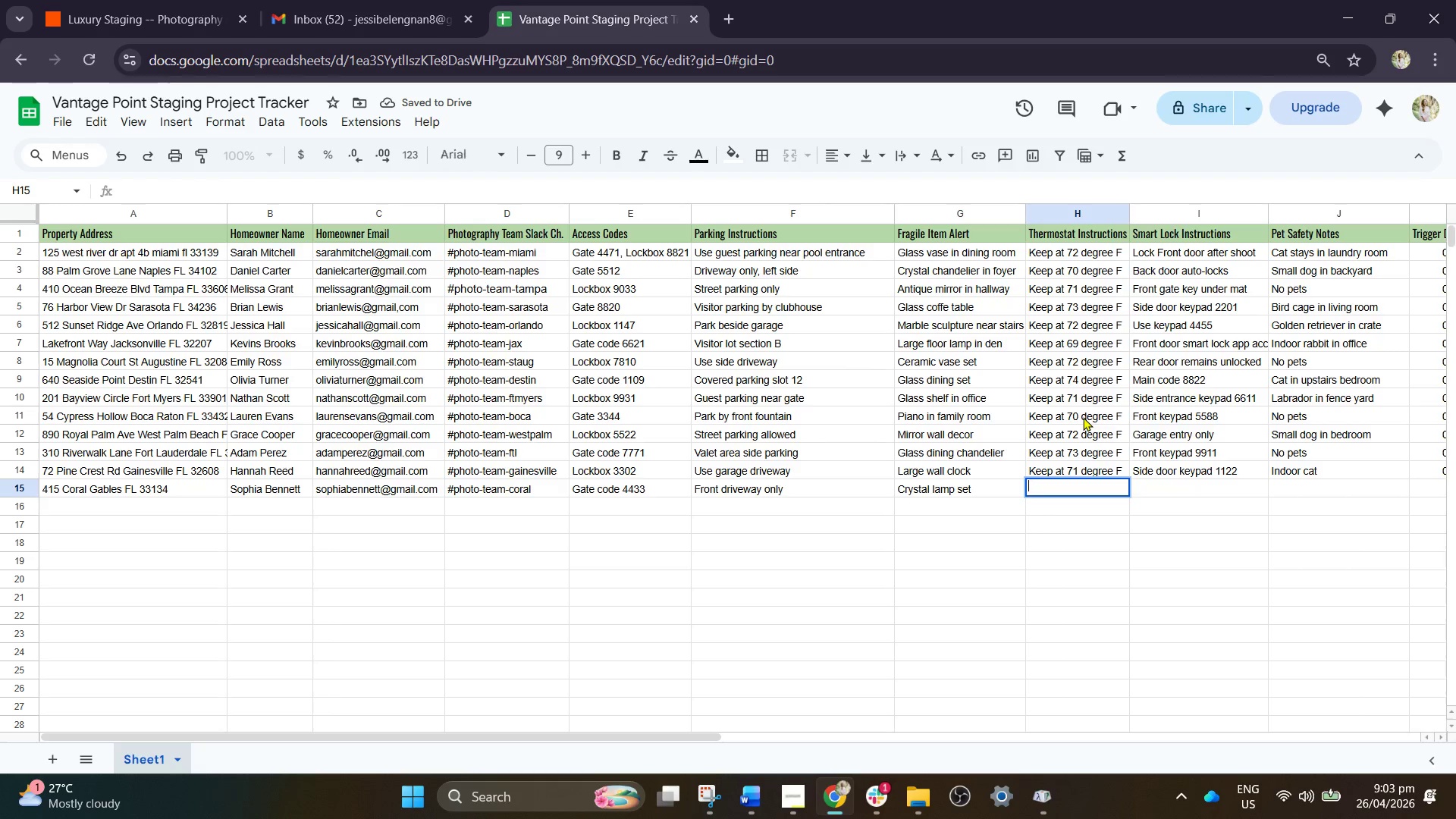 
key(Control+V)
 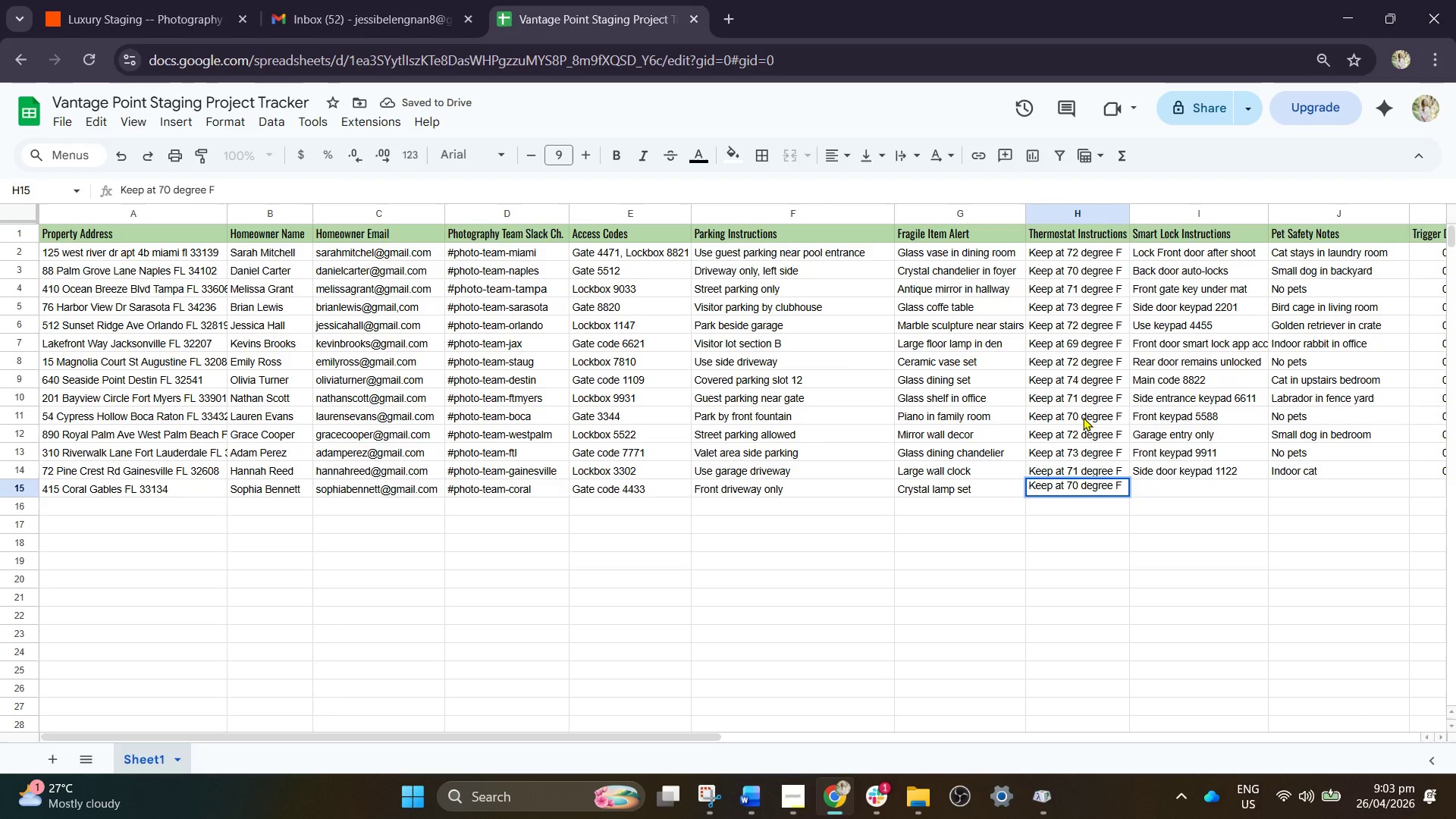 
key(ArrowRight)
 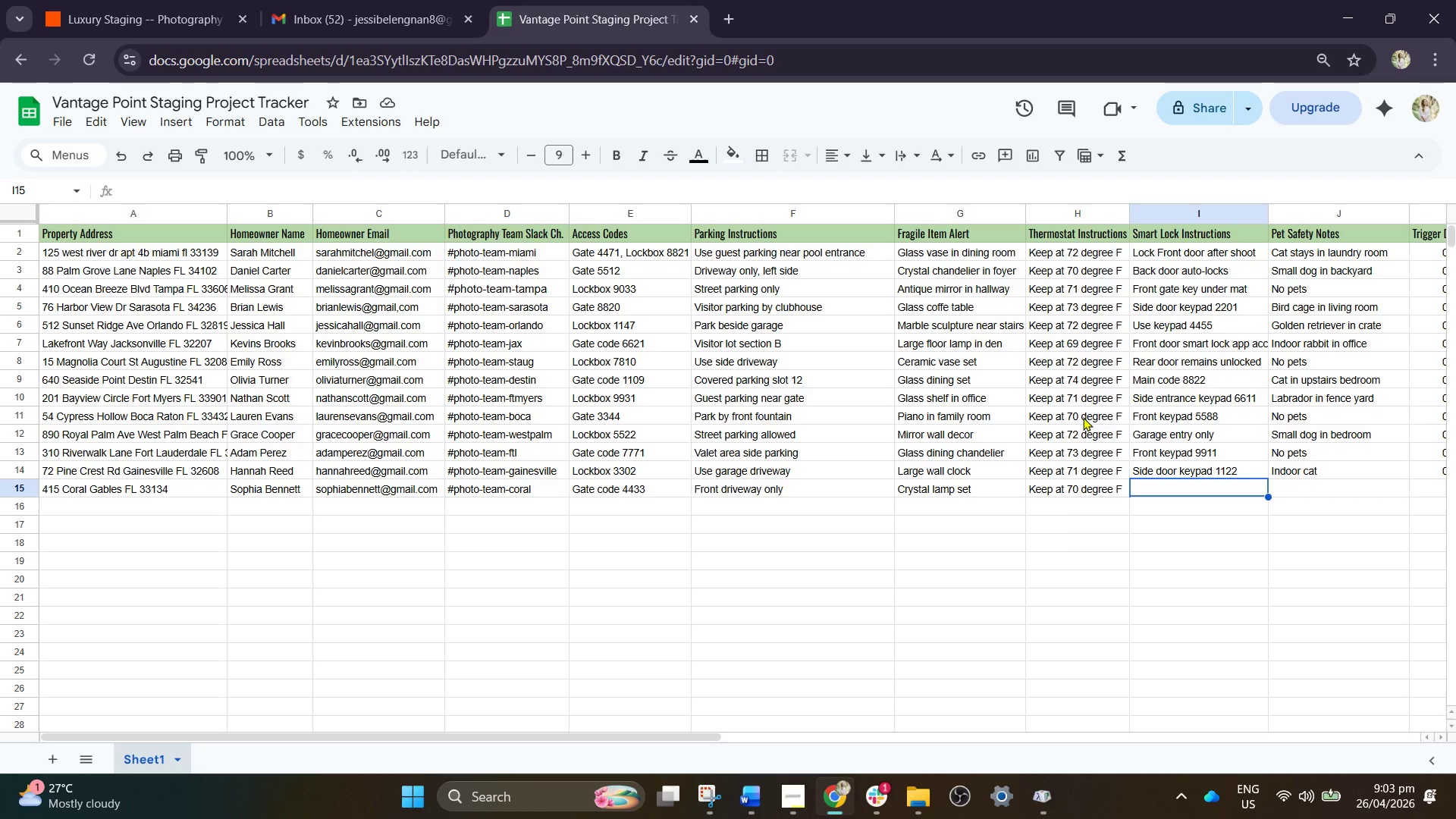 
wait(6.81)
 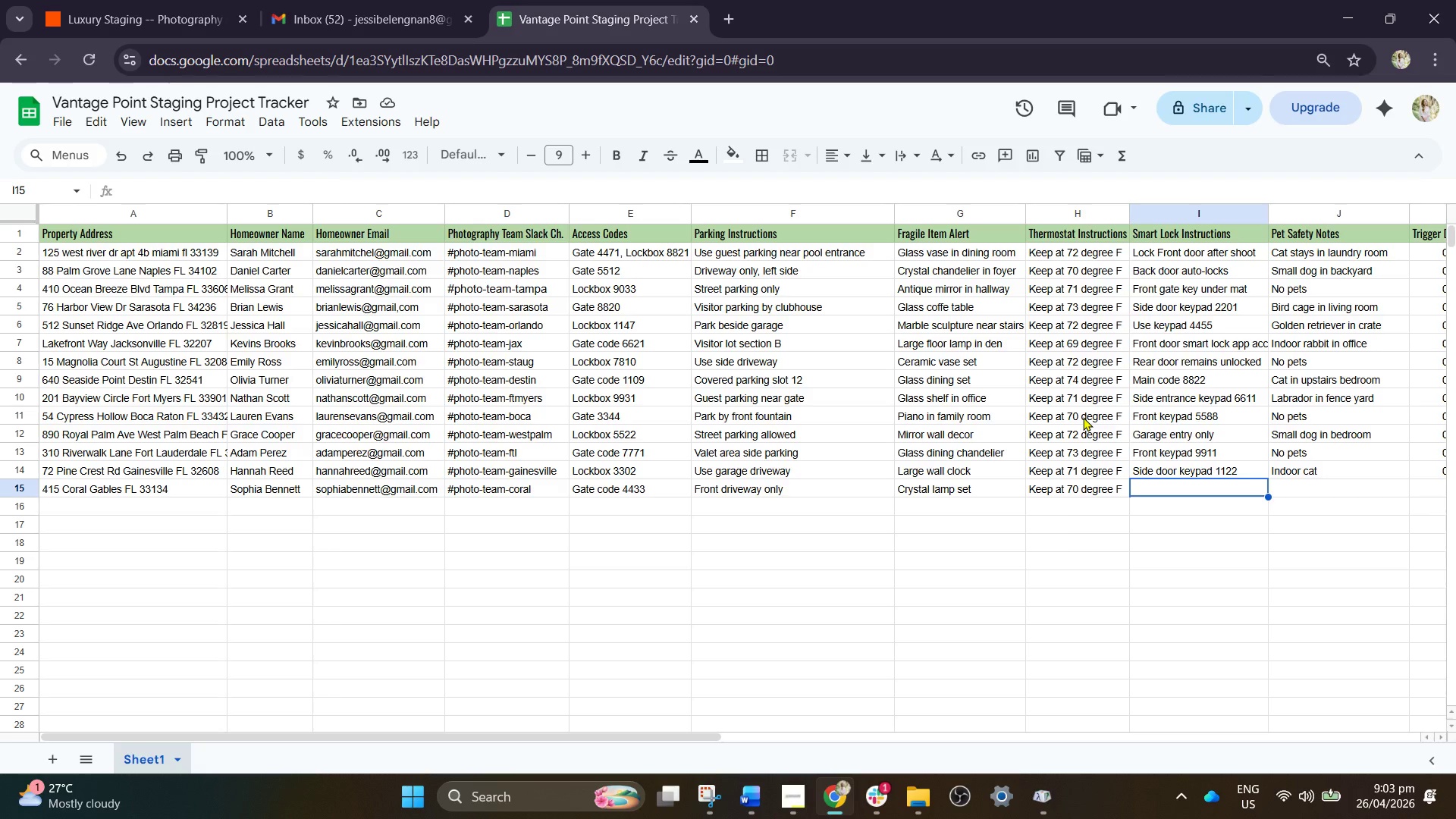 
type(Main keypad )
 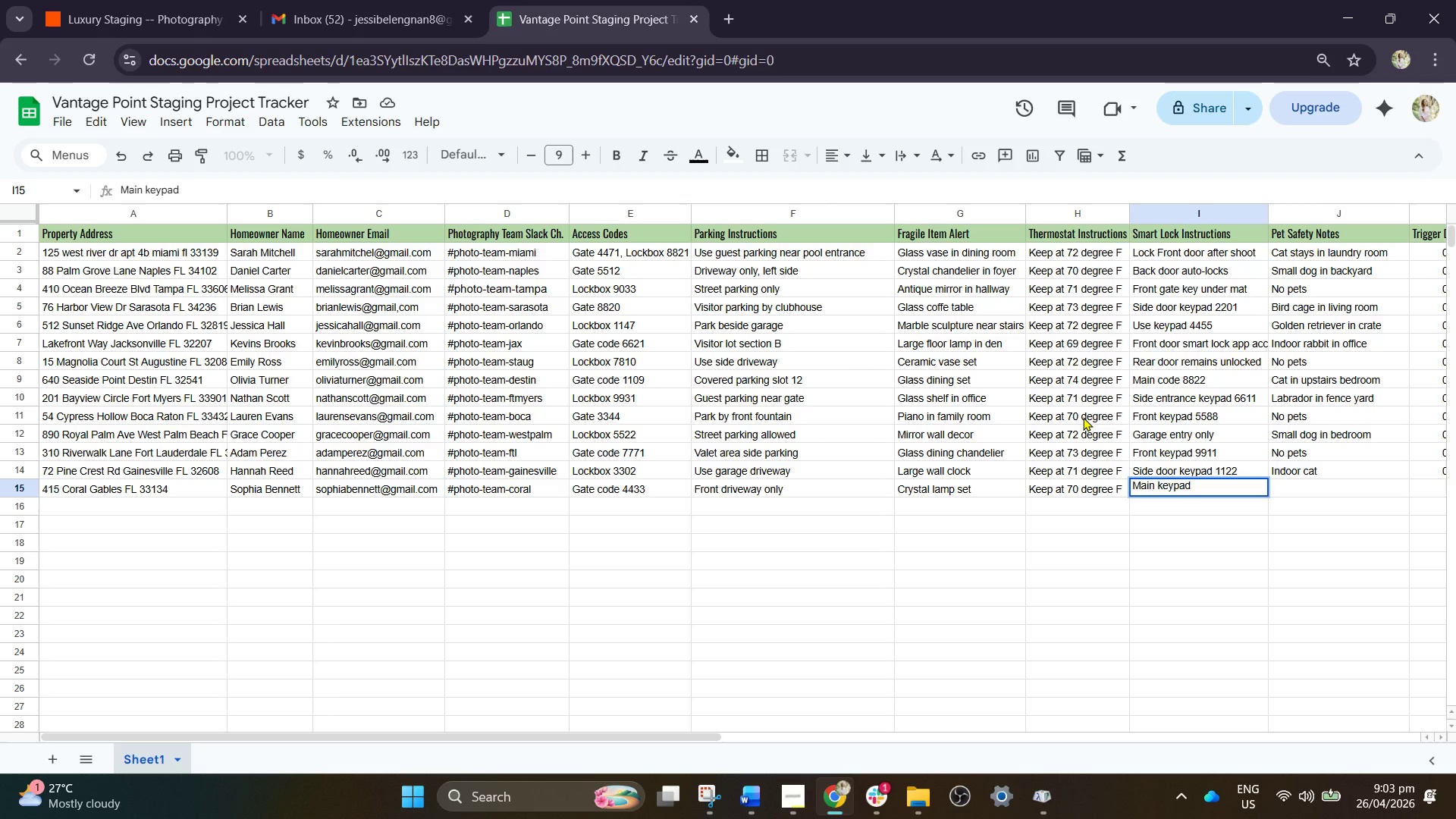 
type(77)
 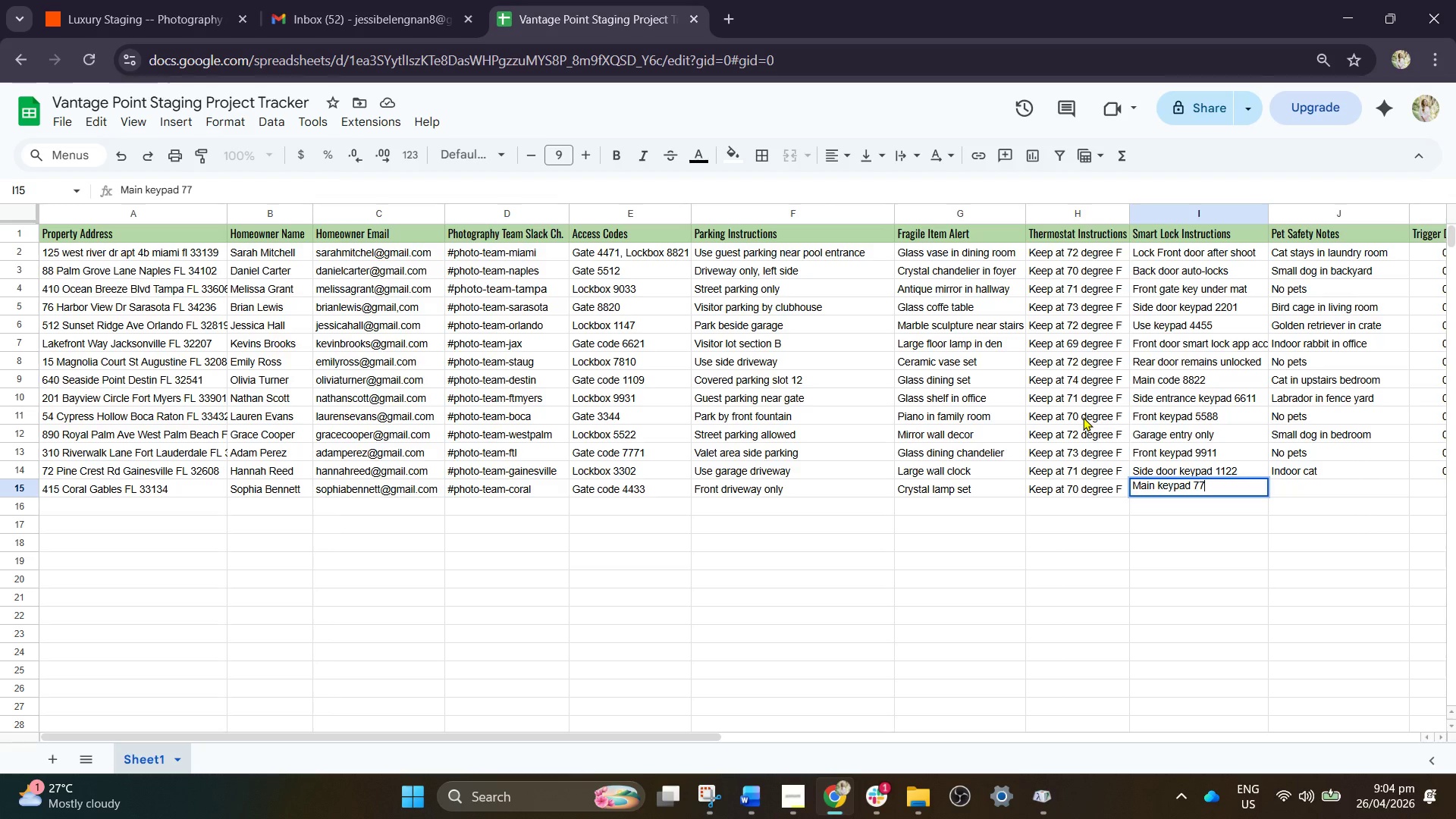 
wait(8.17)
 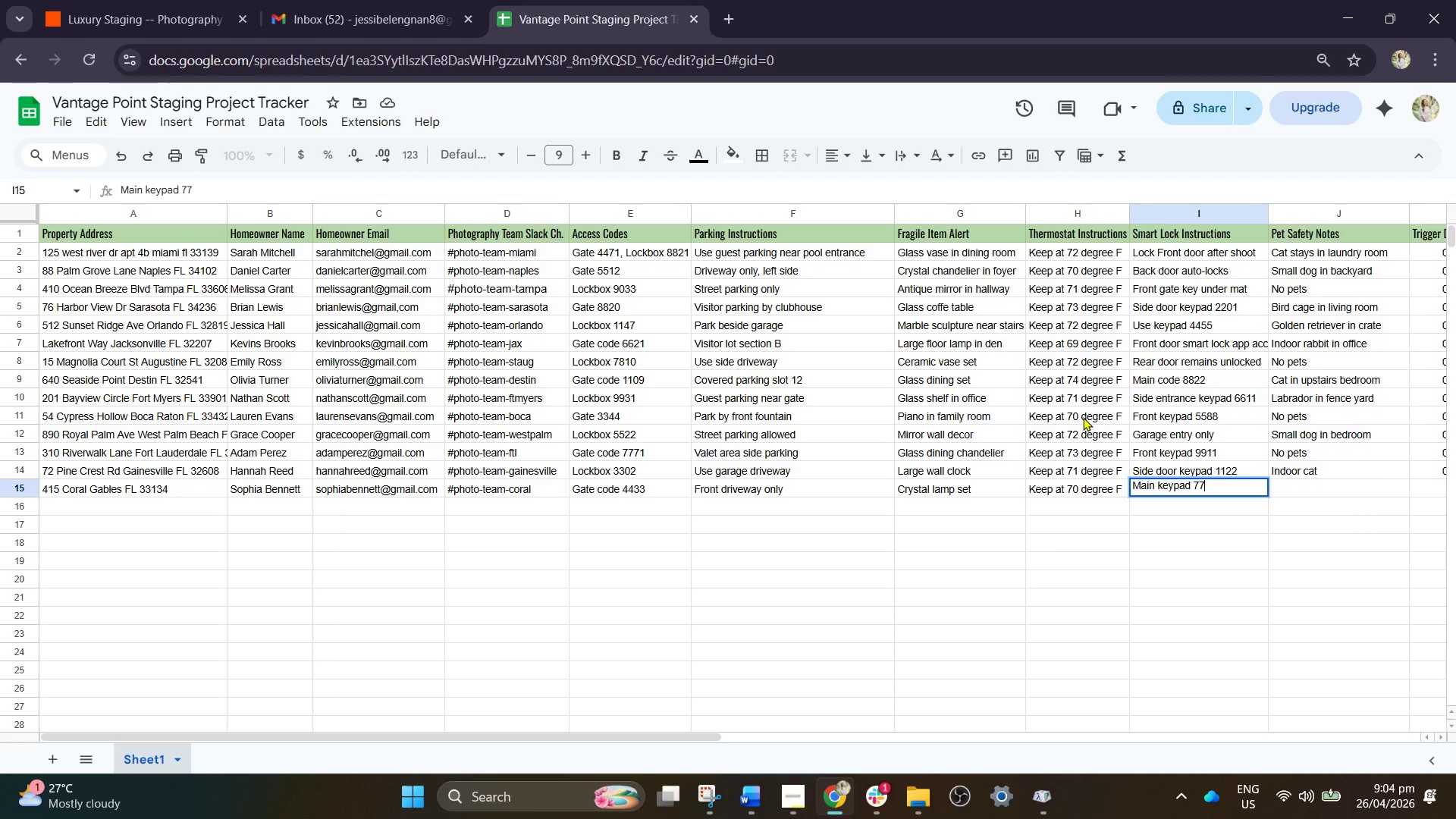 
type(88)
 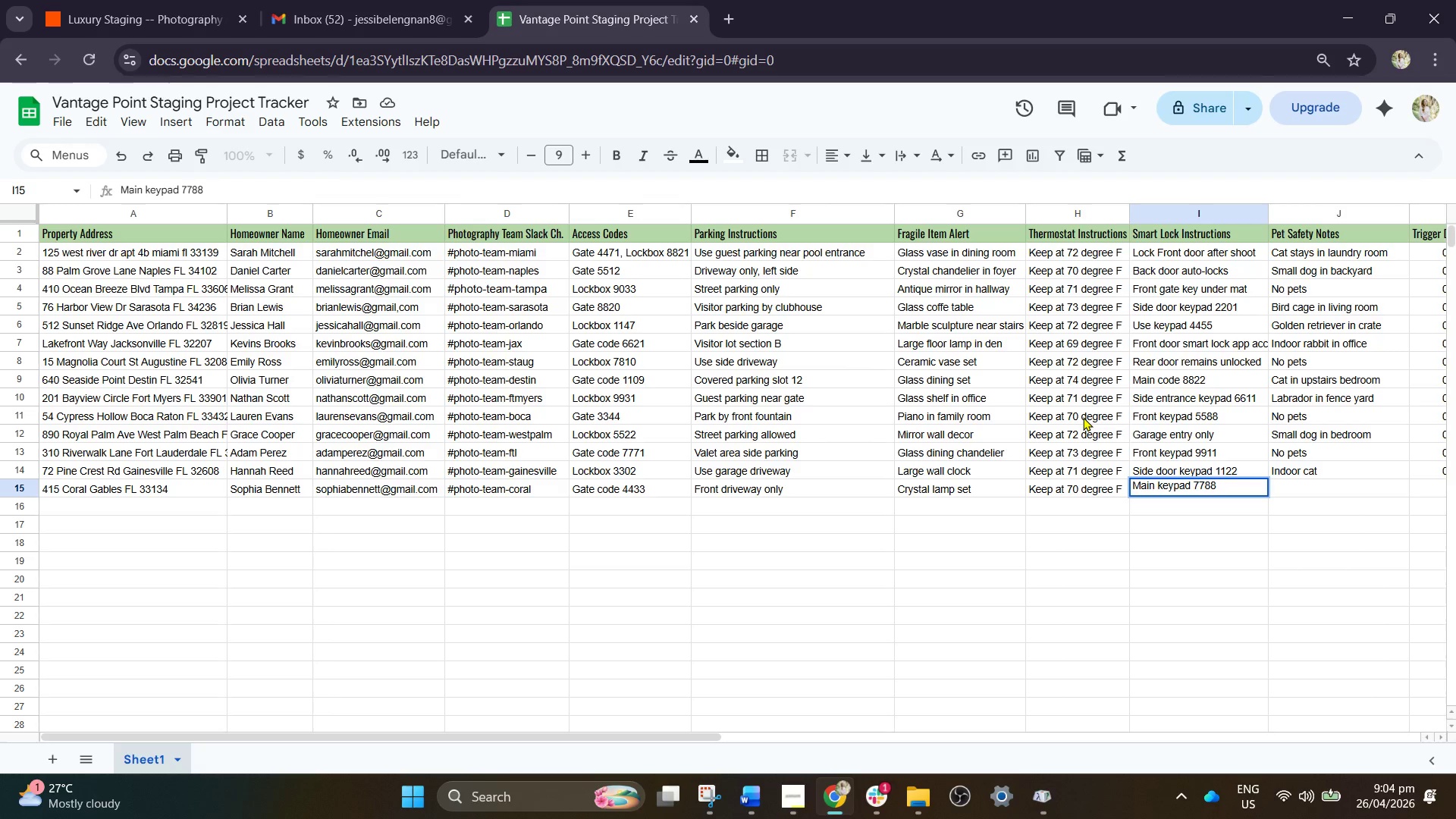 
key(ArrowRight)
 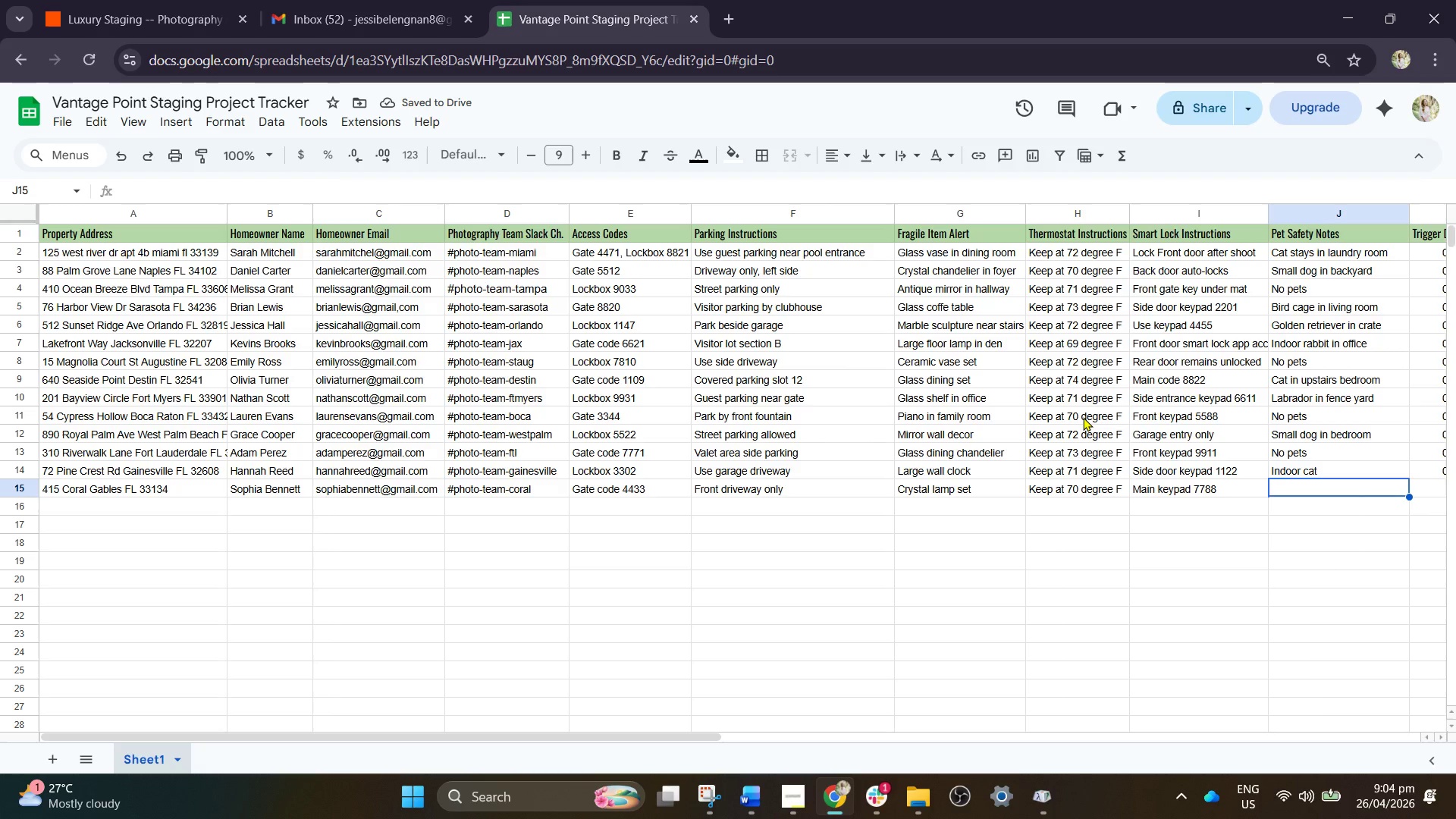 
wait(8.16)
 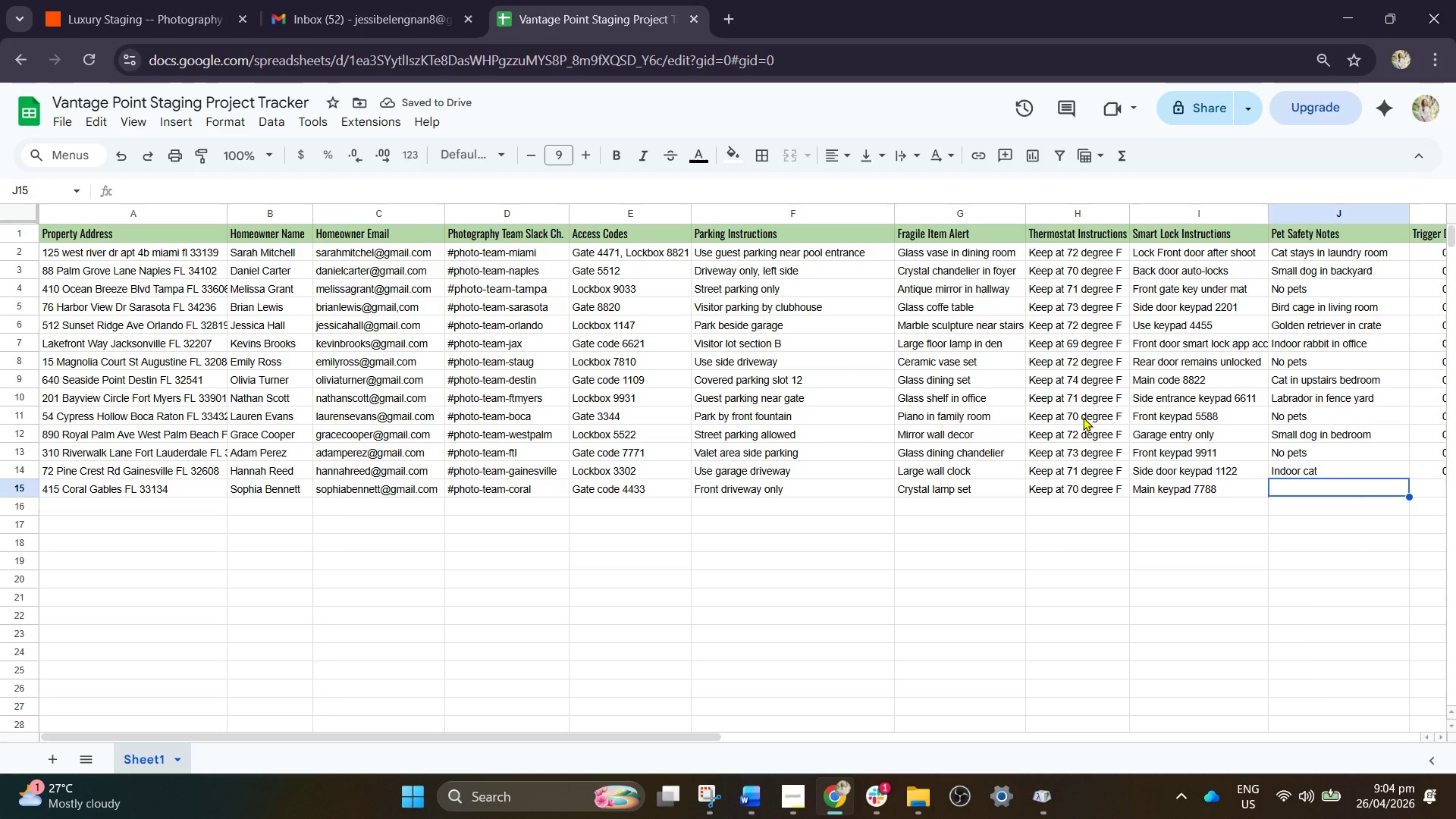 
key(ArrowUp)
 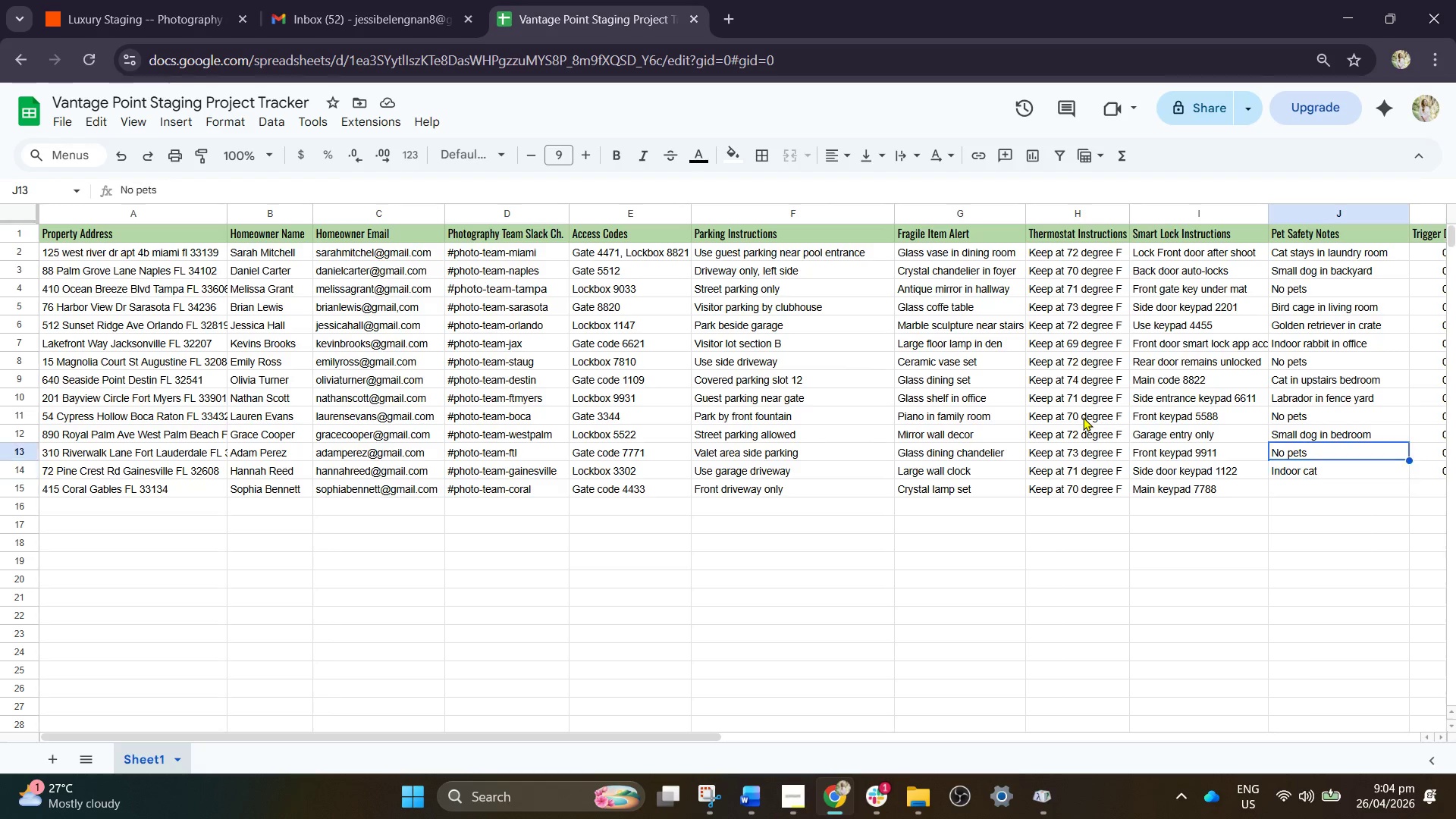 
key(ArrowUp)
 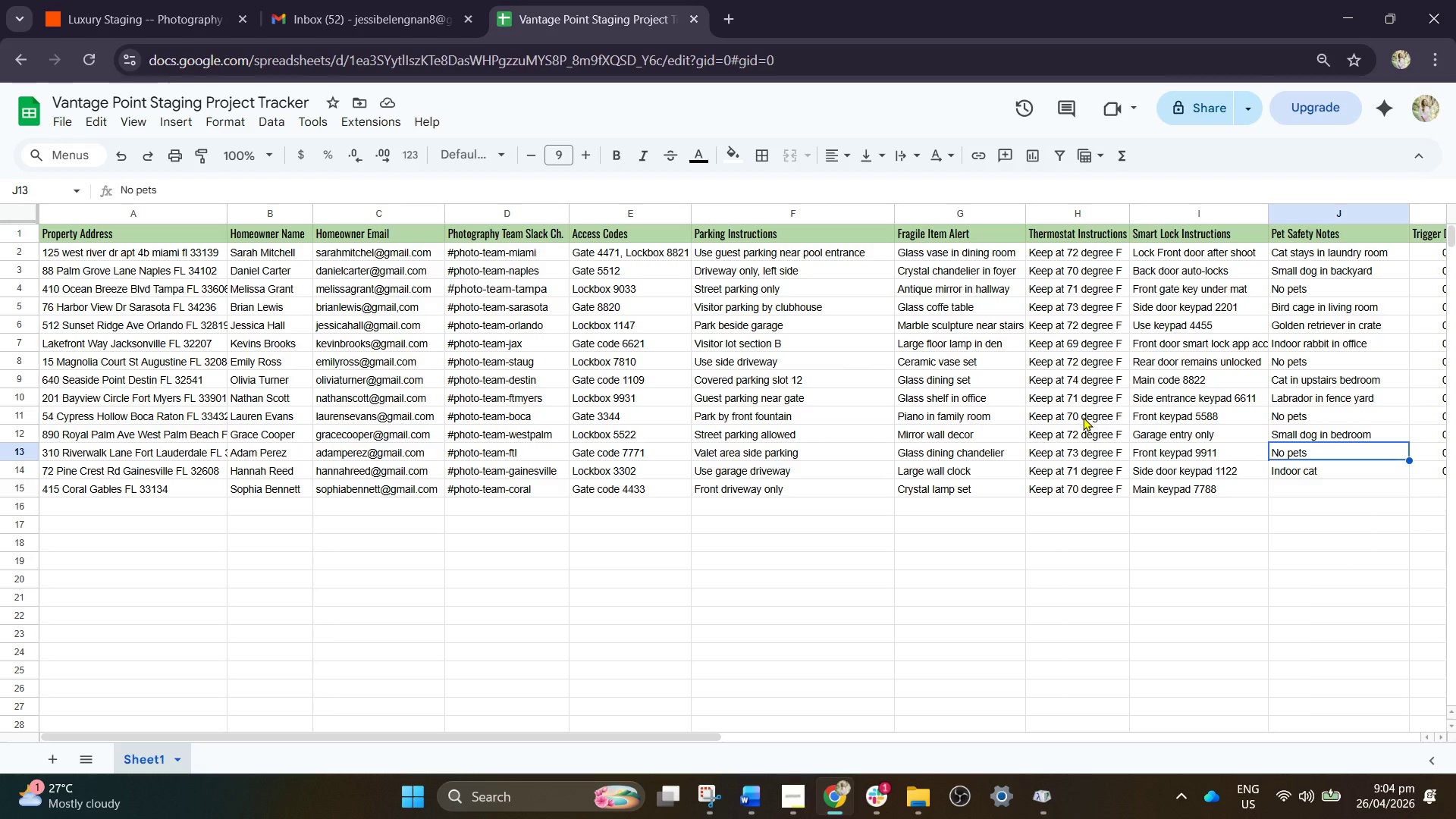 
key(Control+C)
 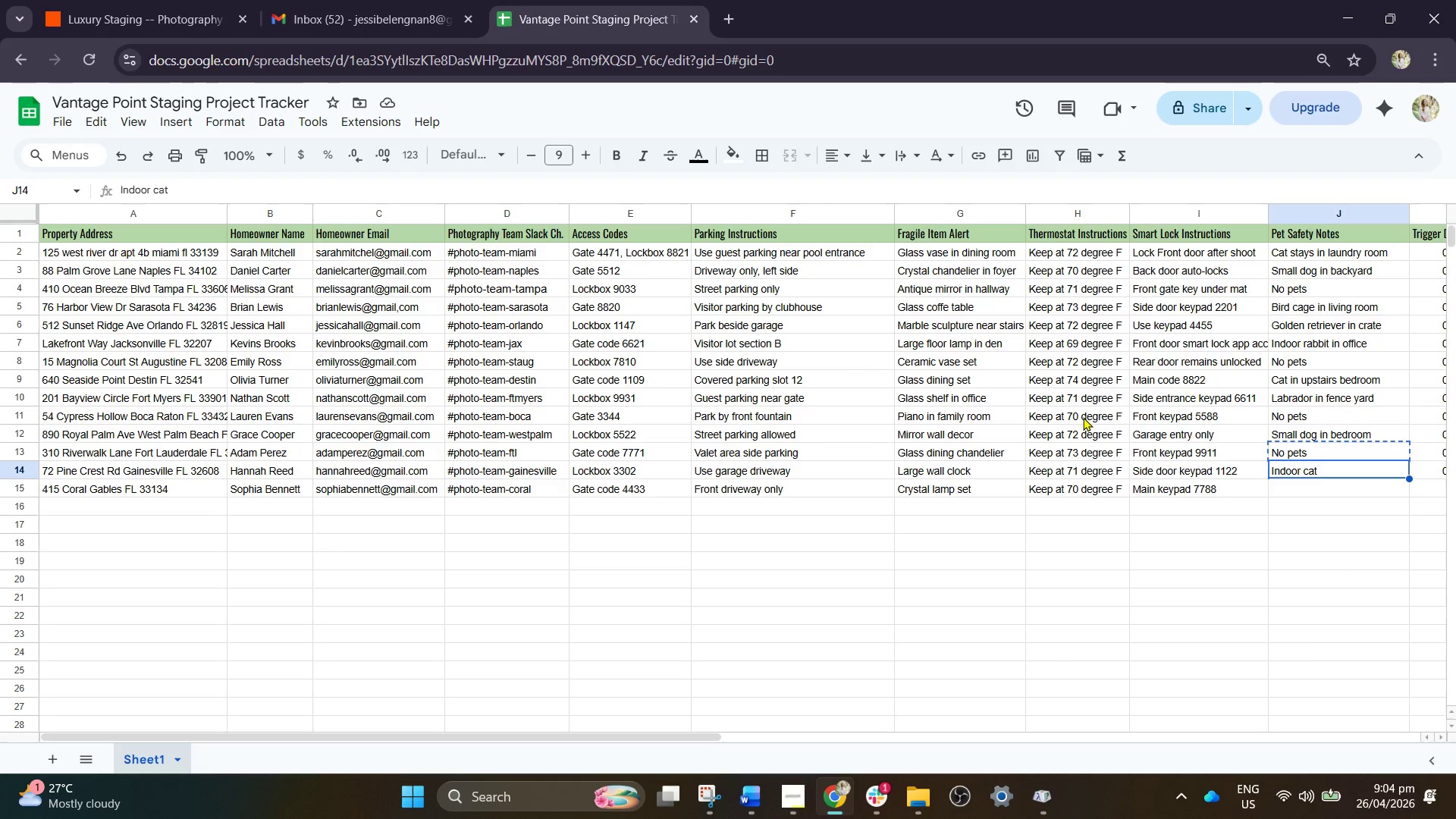 
key(ArrowDown)
 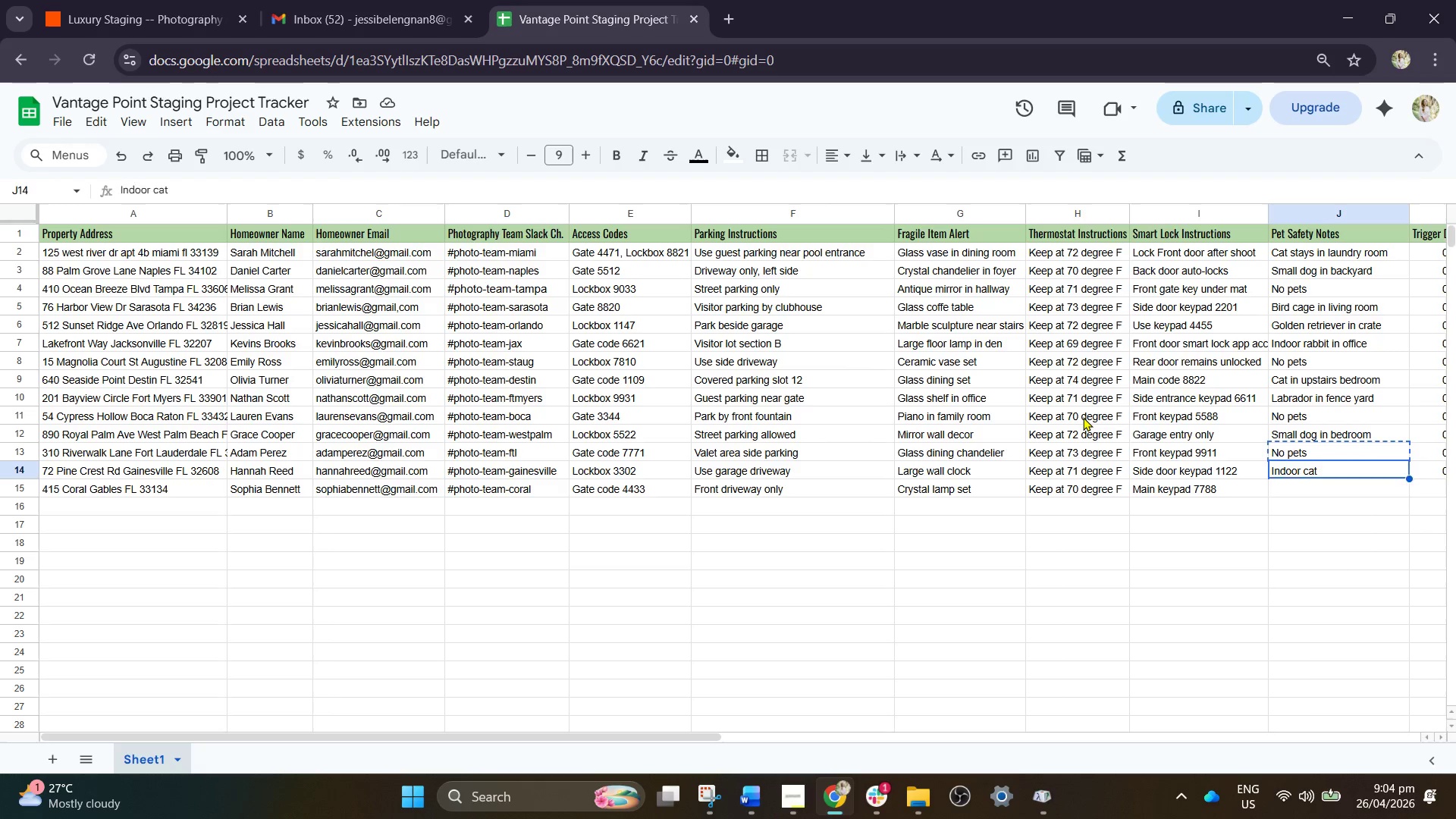 
key(ArrowDown)
 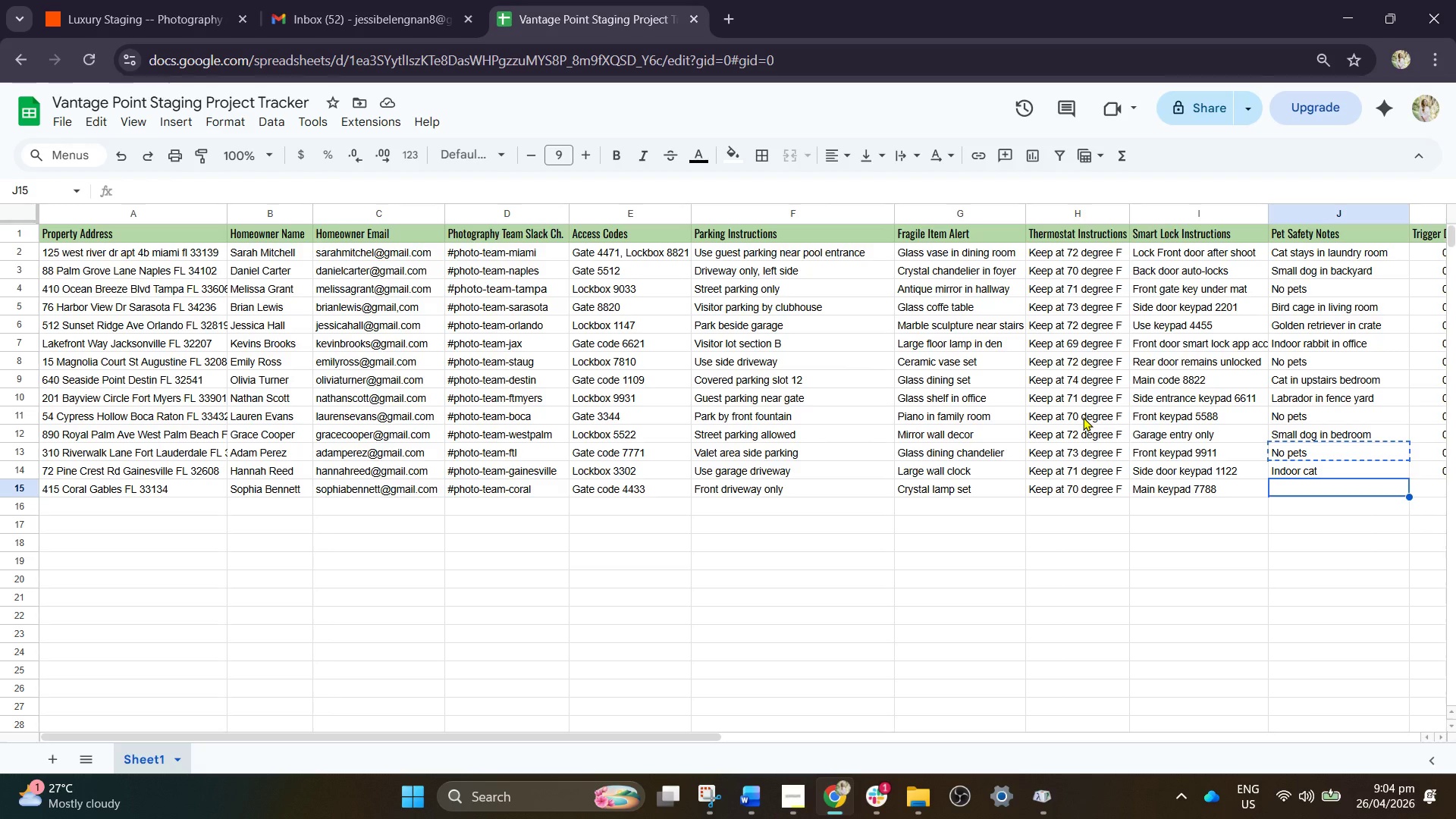 
key(Control+V)
 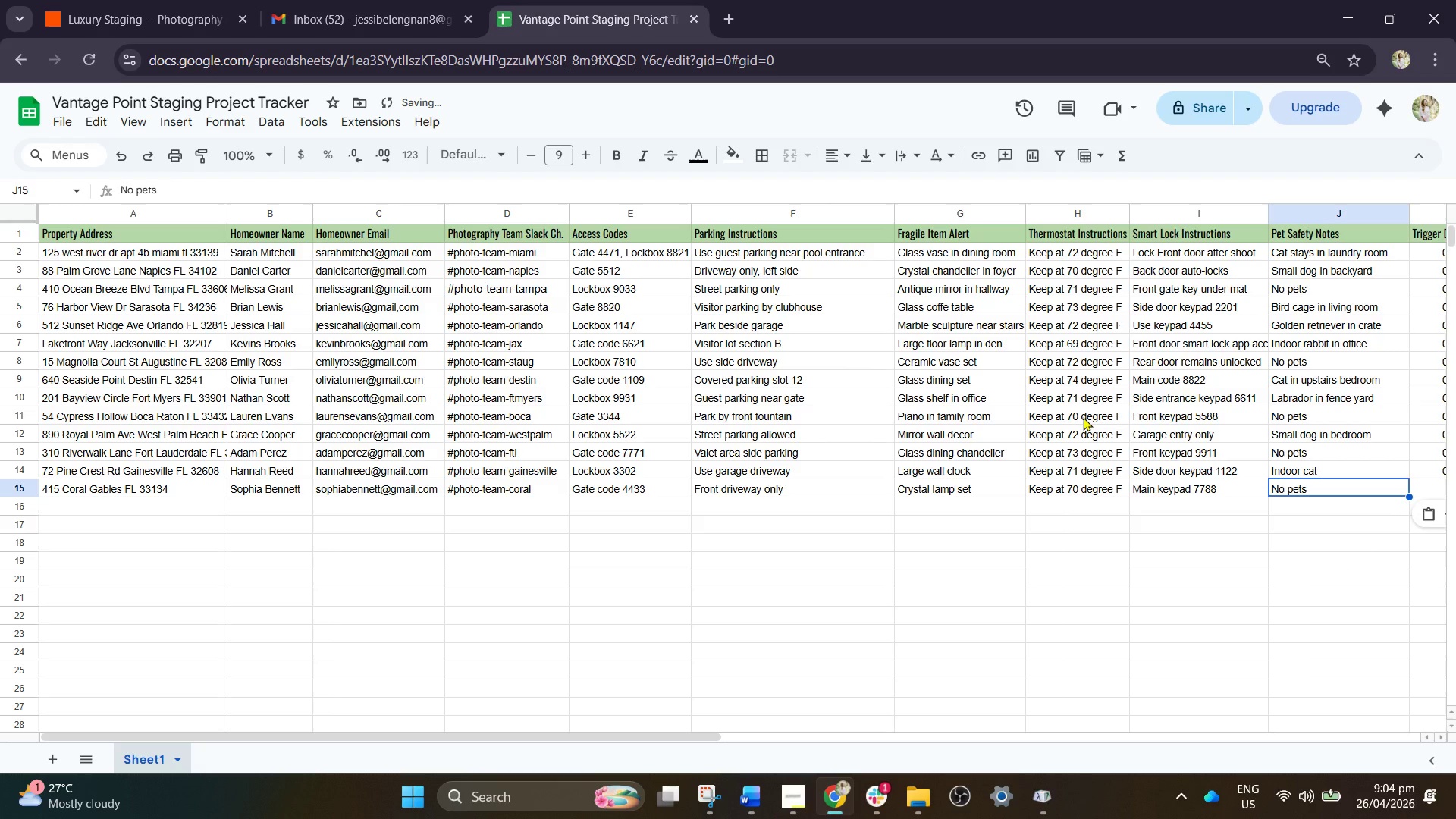 
key(ArrowRight)
 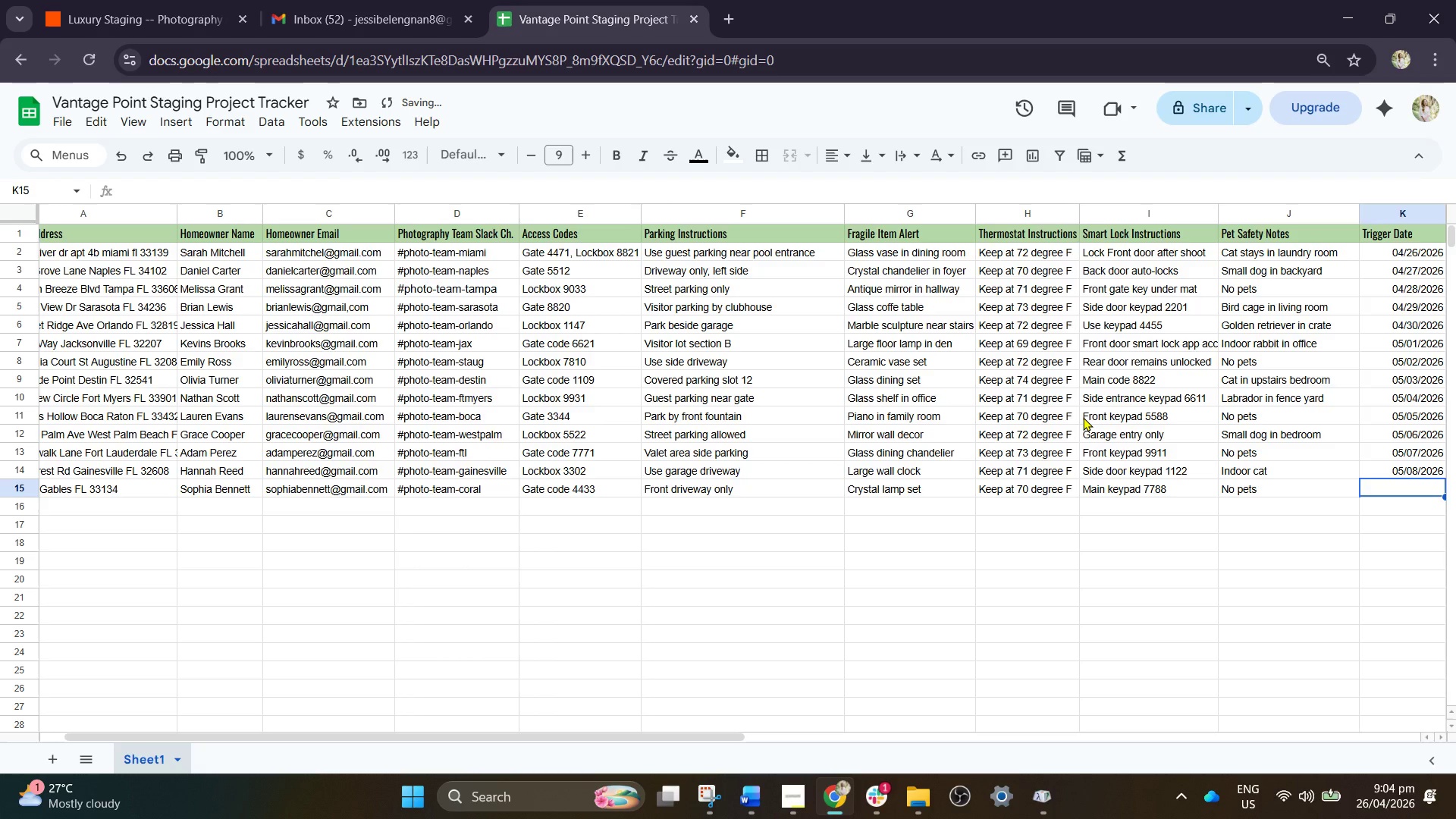 
key(ArrowUp)
 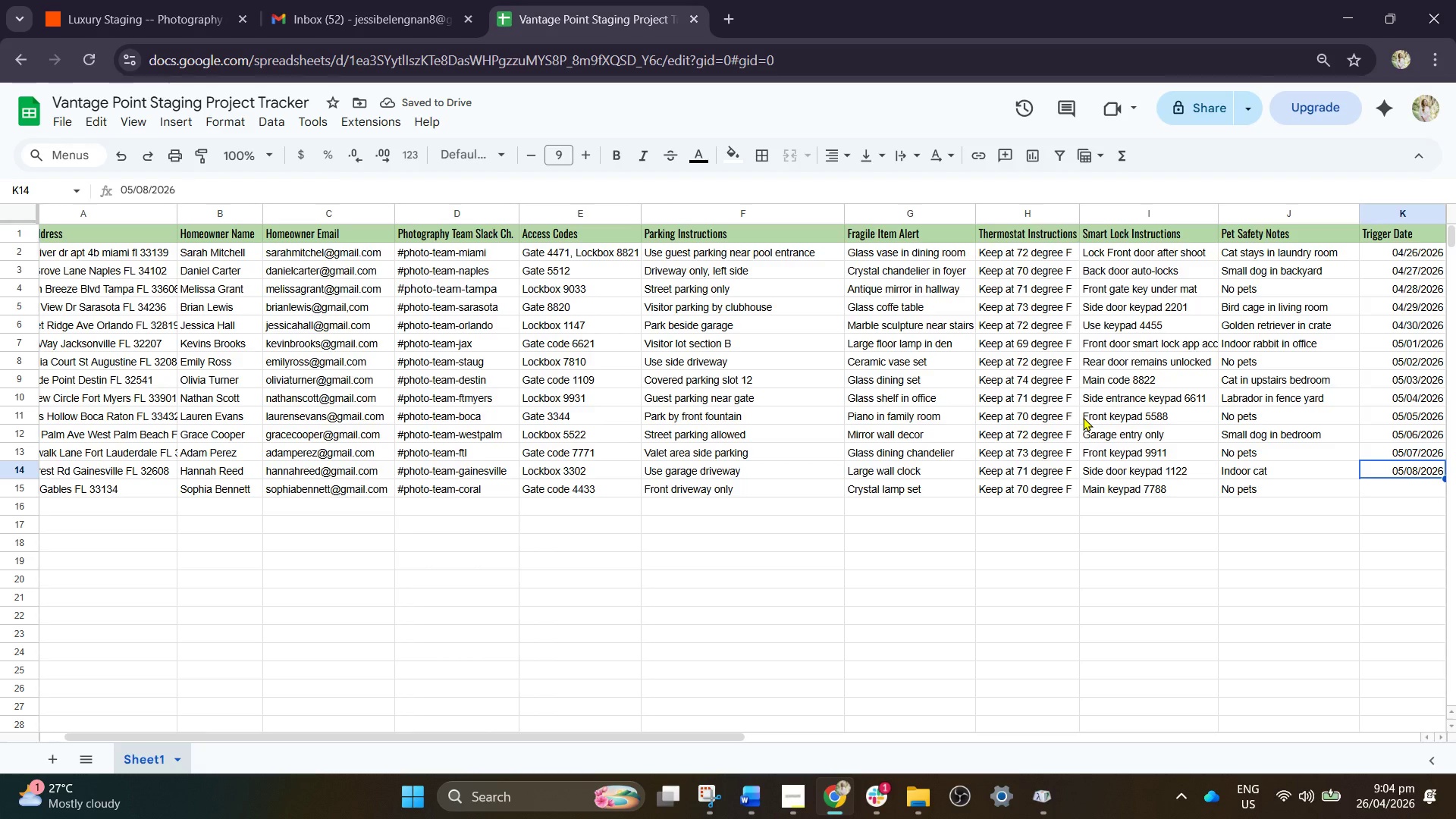 
key(Control+V)
 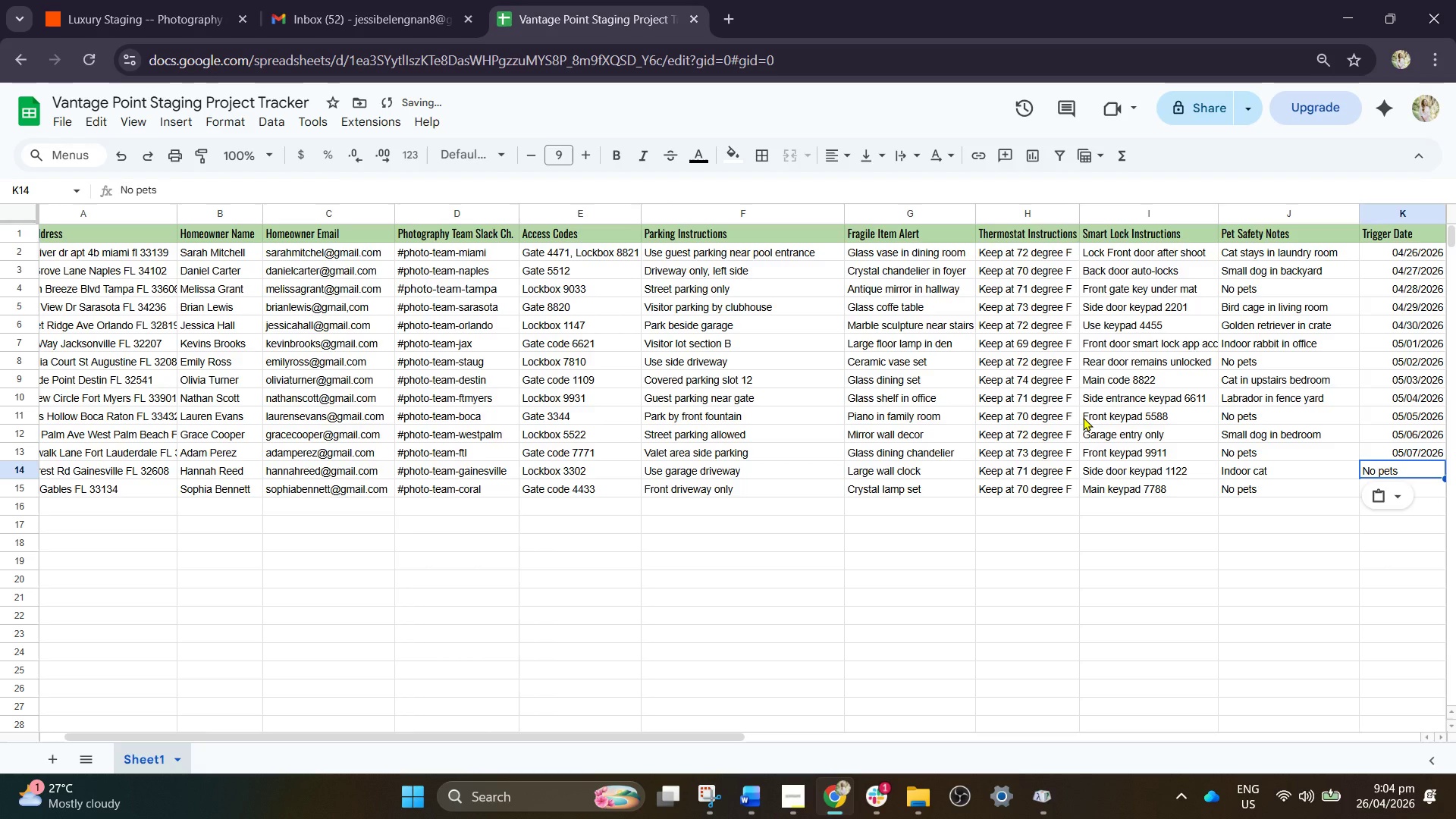 
key(ArrowUp)
 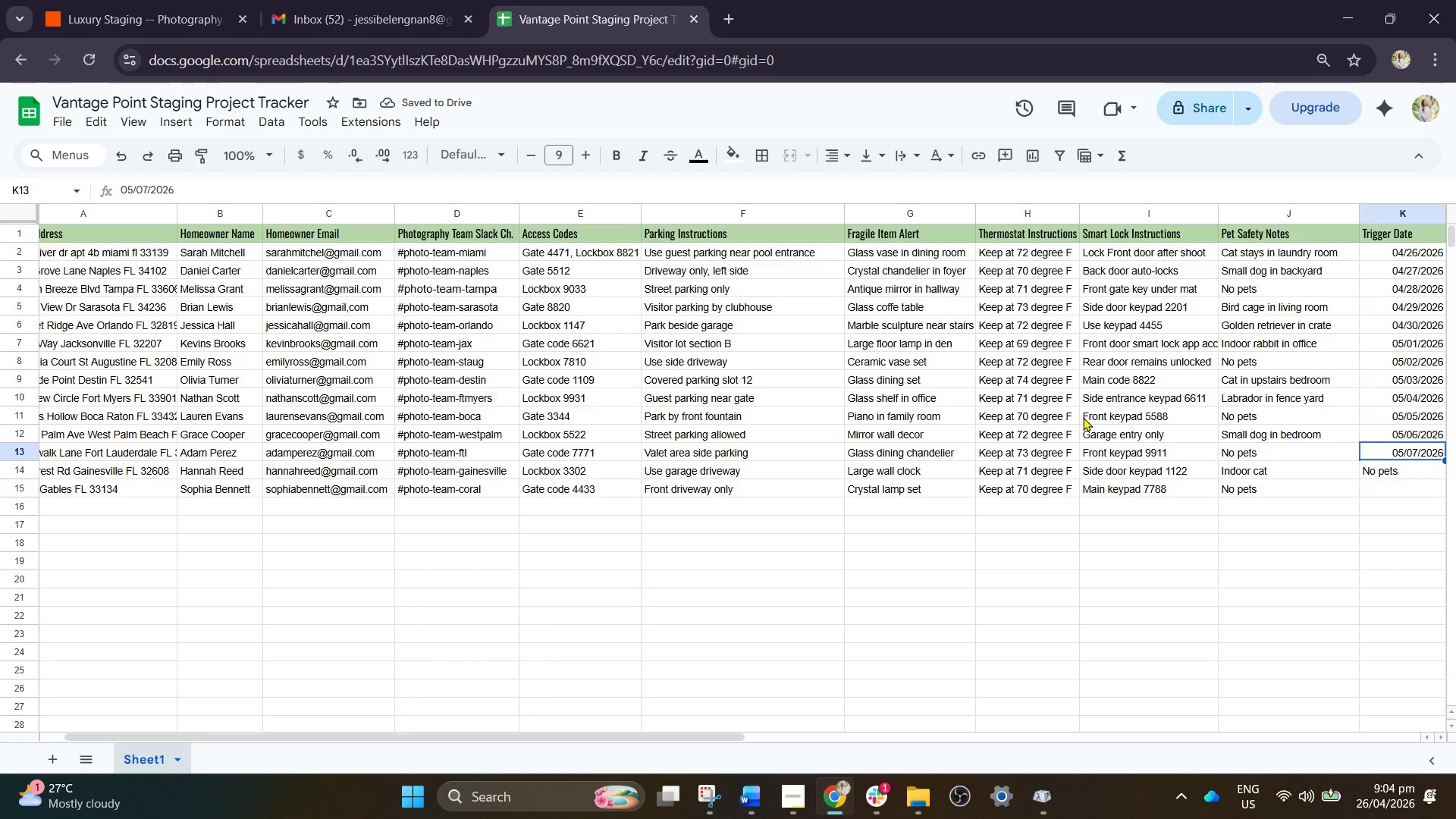 
hold_key(key=ControlLeft, duration=1.22)
 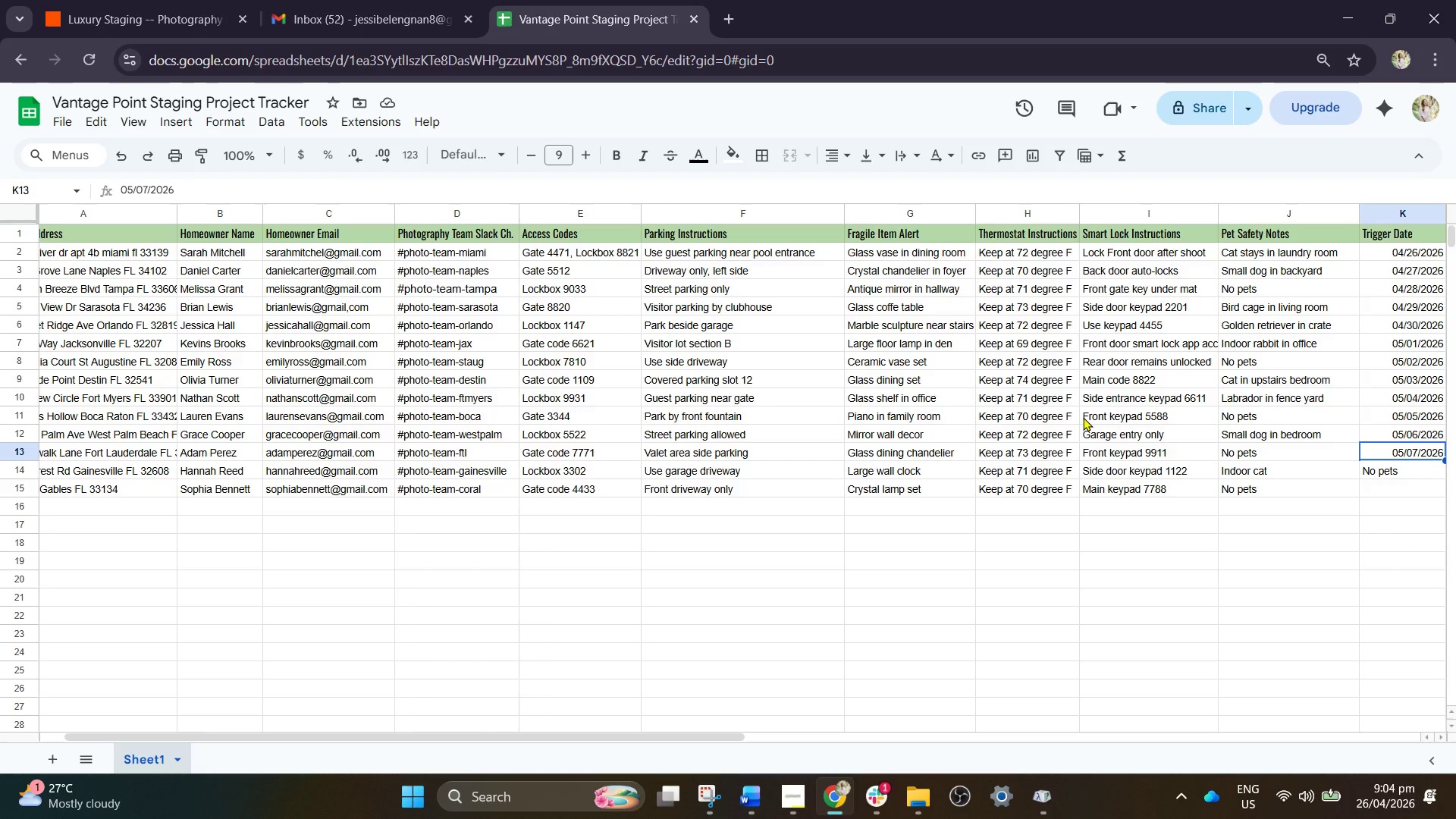 
key(ArrowDown)
 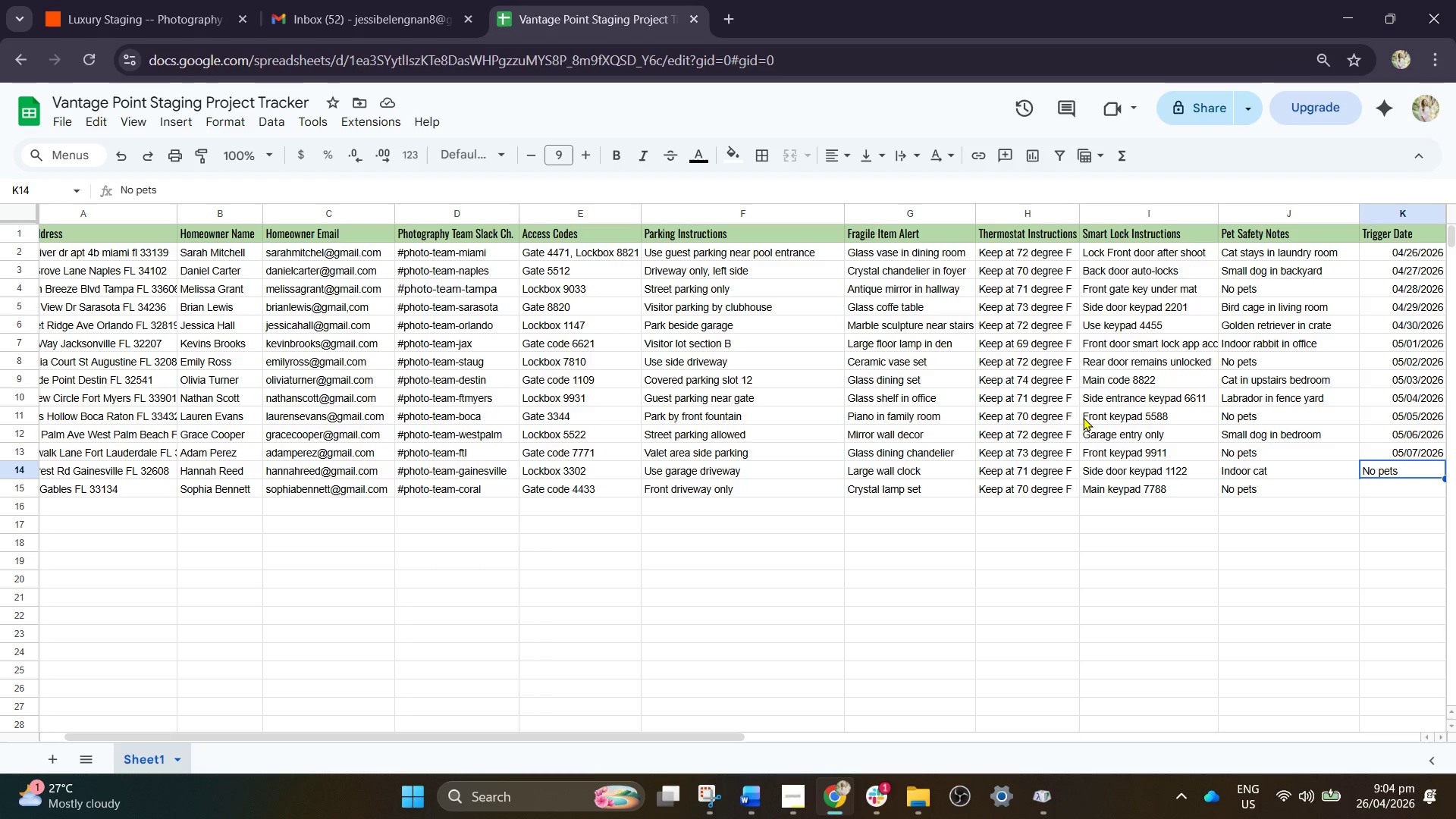 
key(Control+Z)
 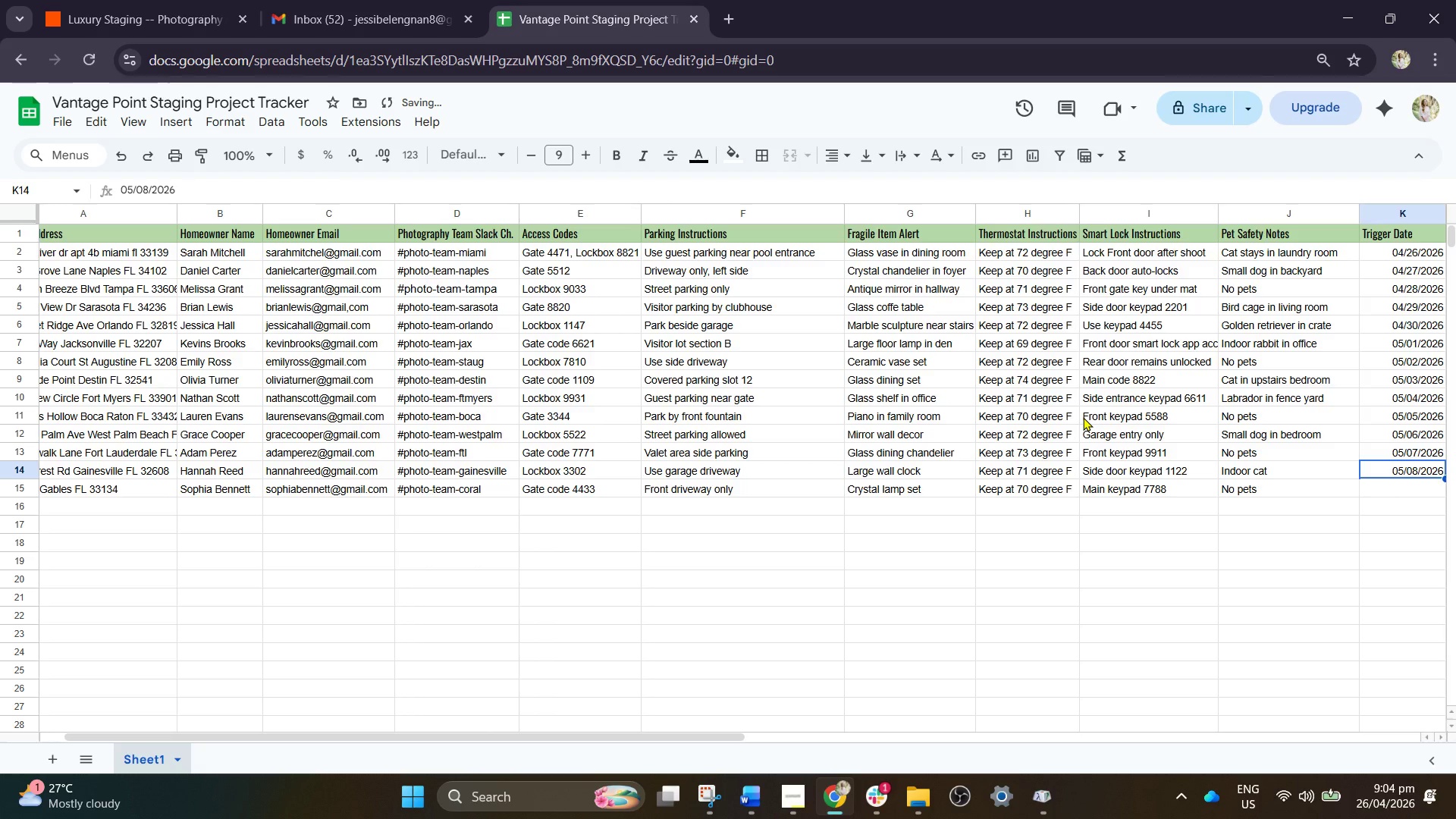 
key(ArrowDown)
 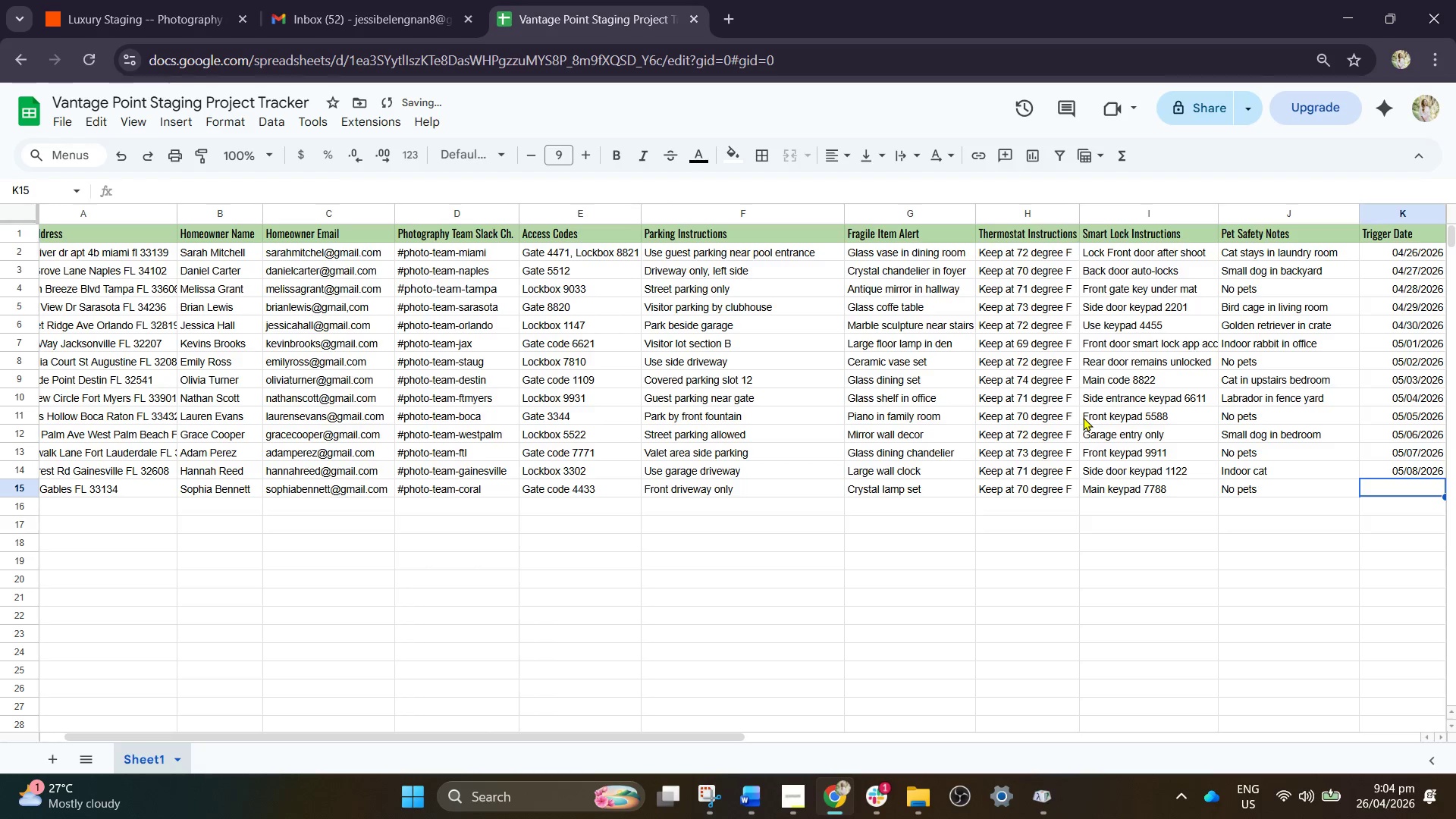 
key(Control+V)
 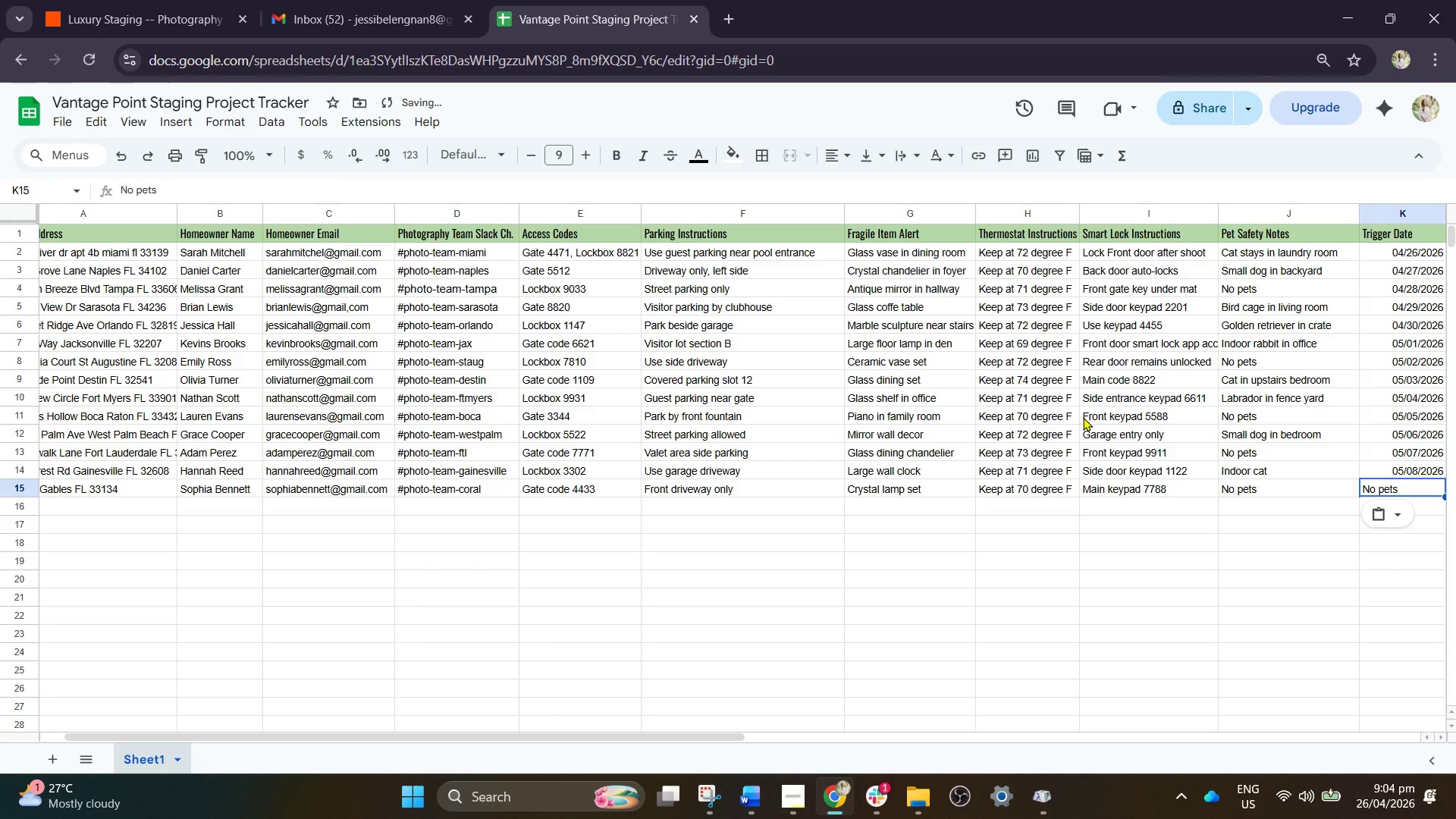 
key(ArrowUp)
 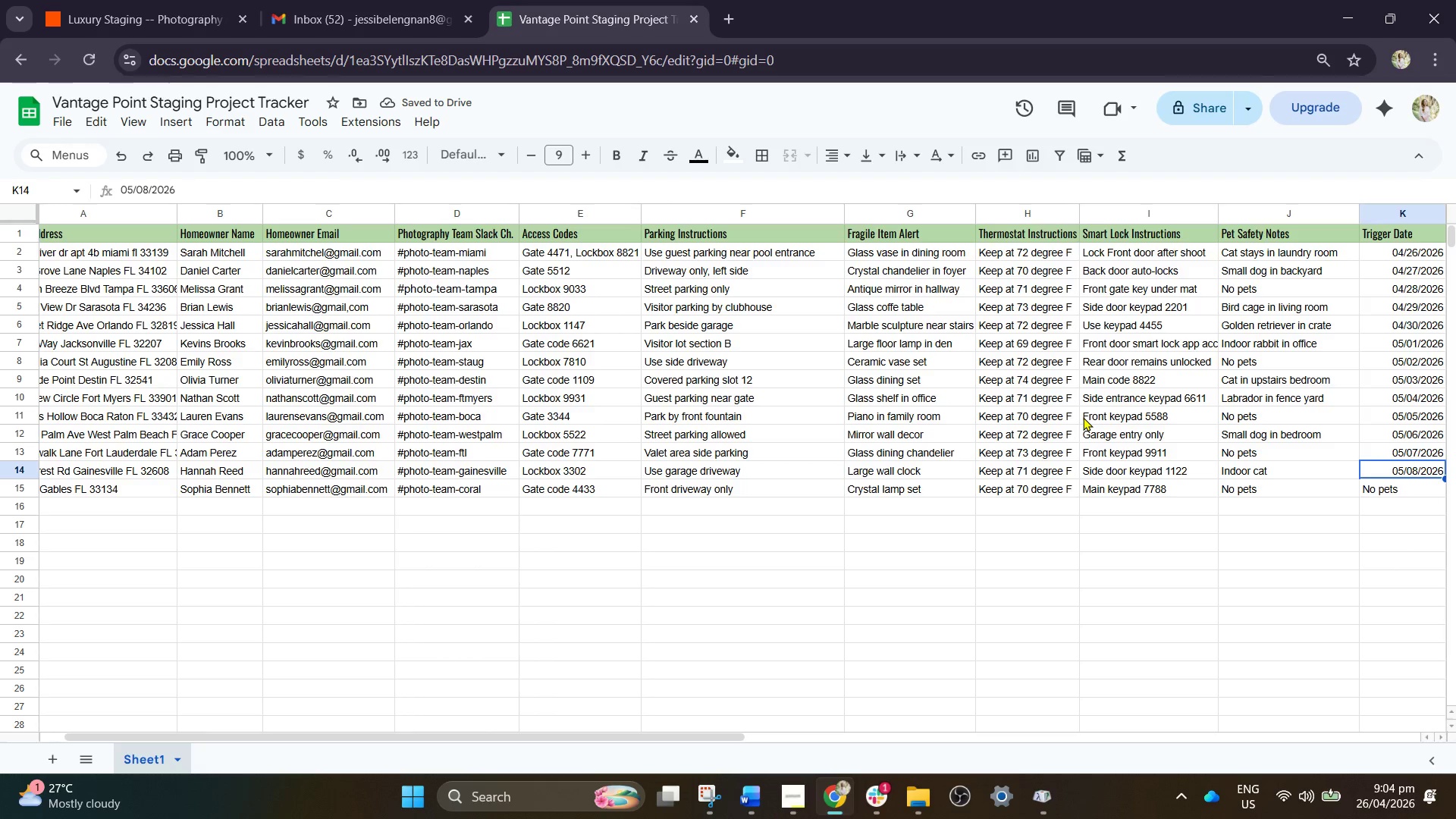 
key(Control+C)
 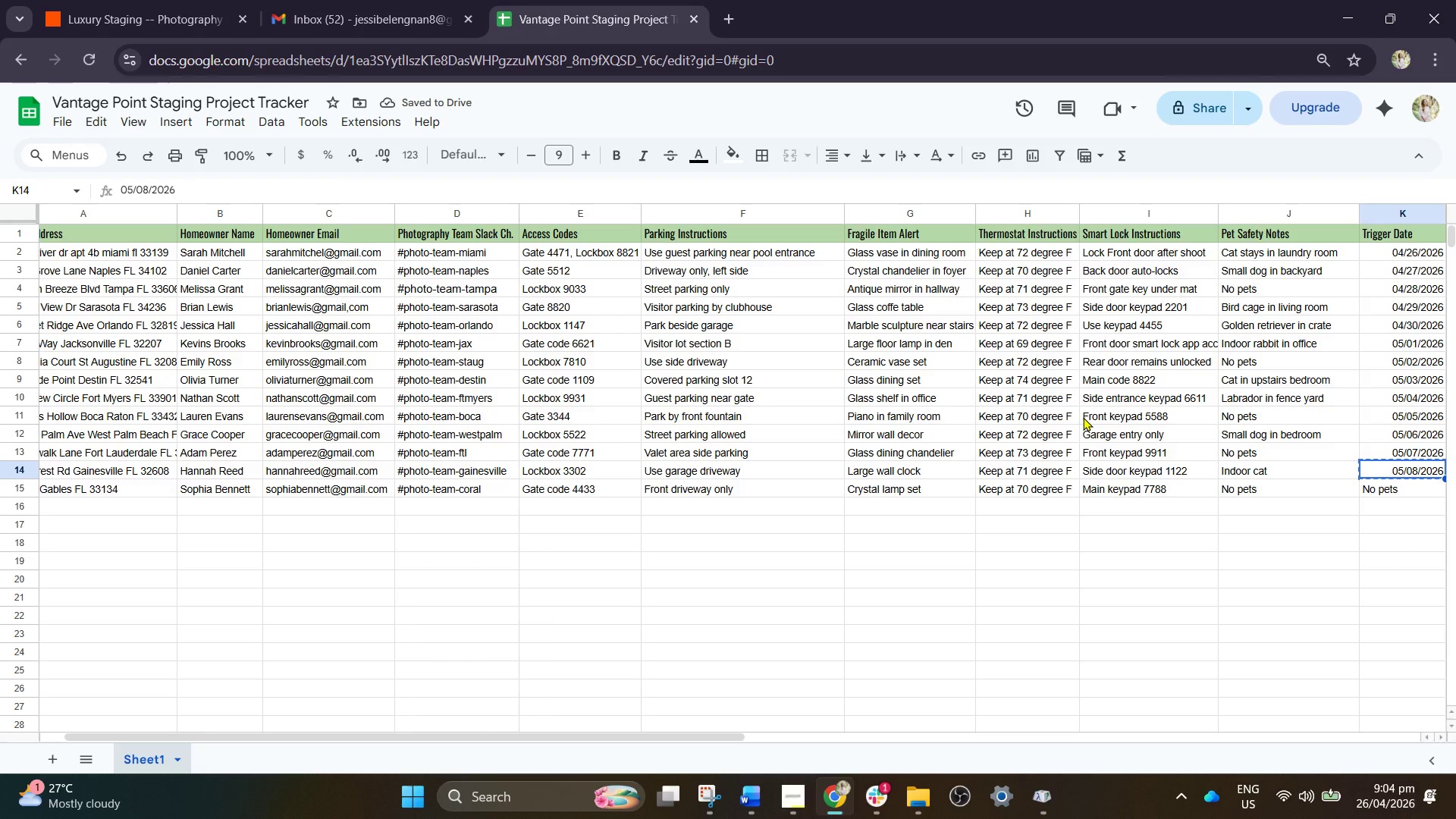 
key(ArrowDown)
 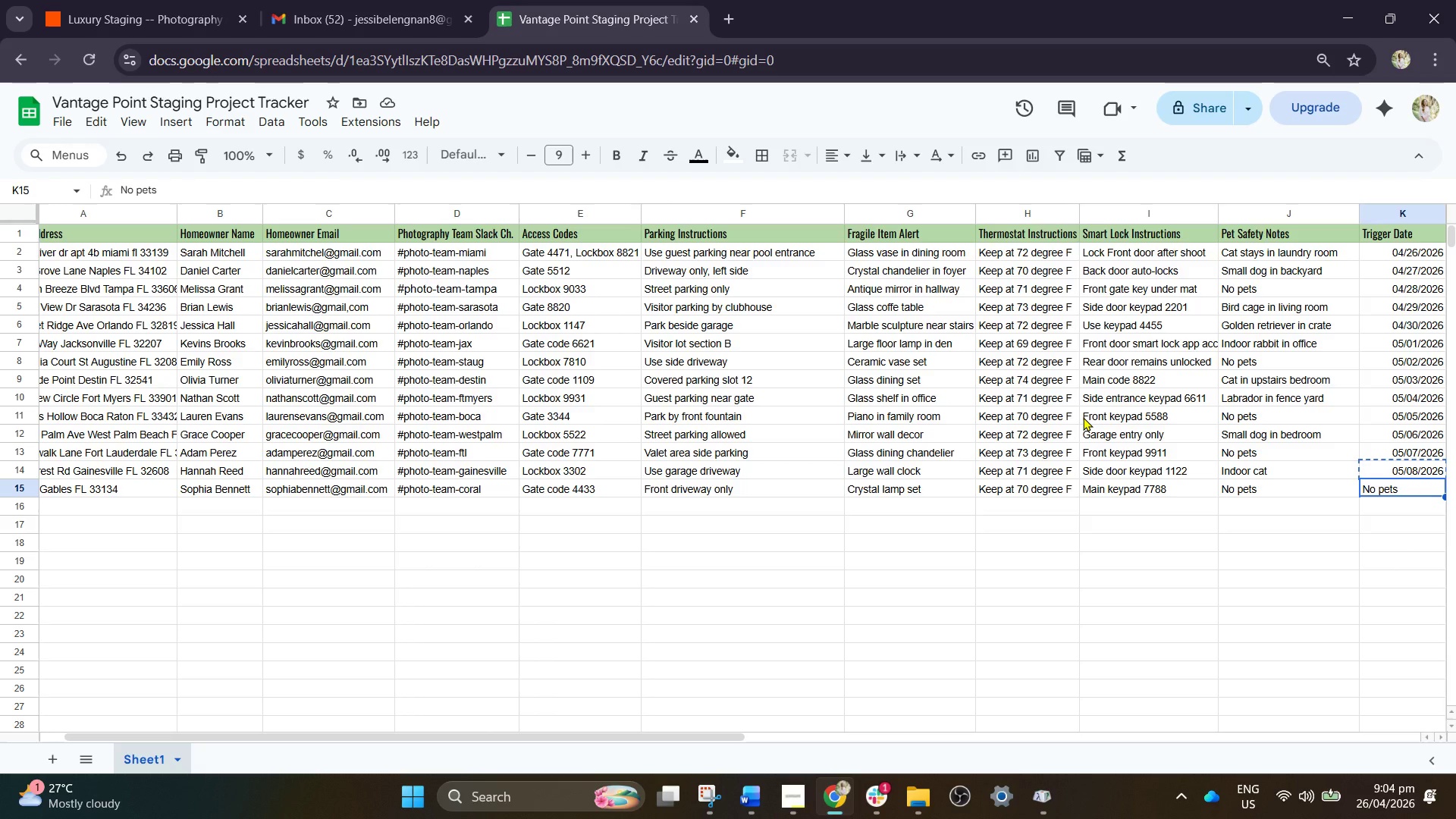 
key(Control+V)
 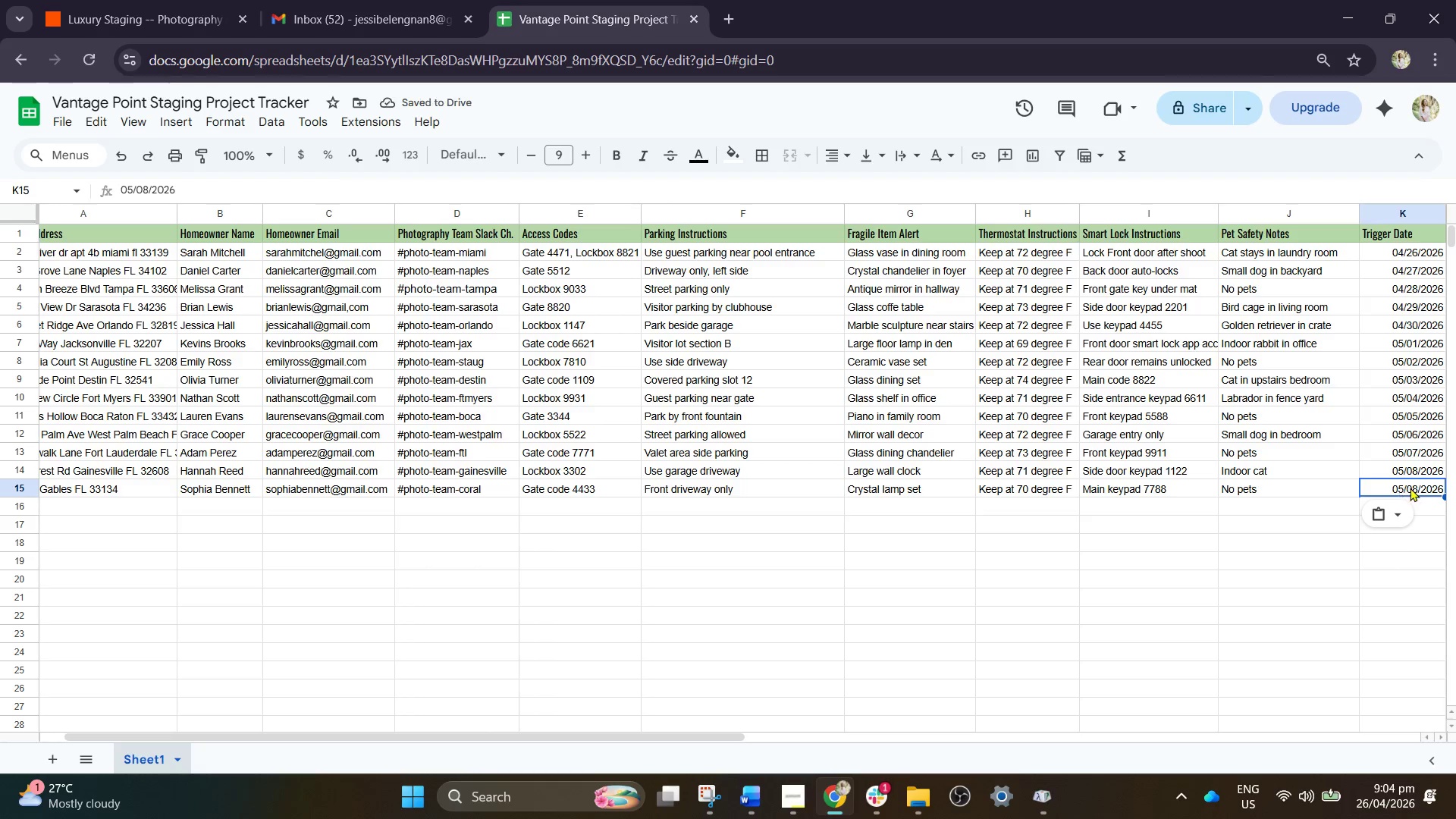 
double_click([1415, 483])
 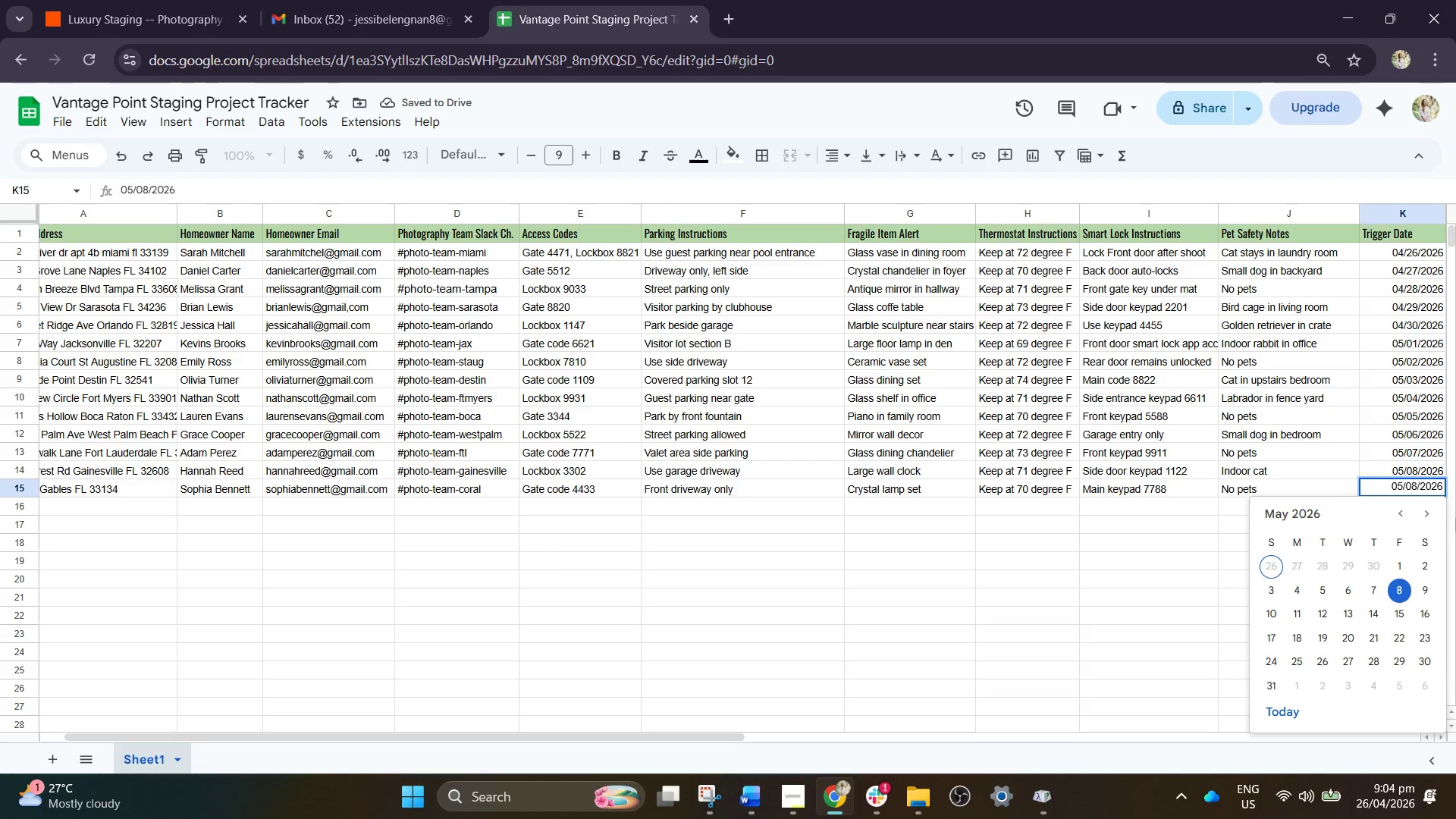 
key(ArrowLeft)
 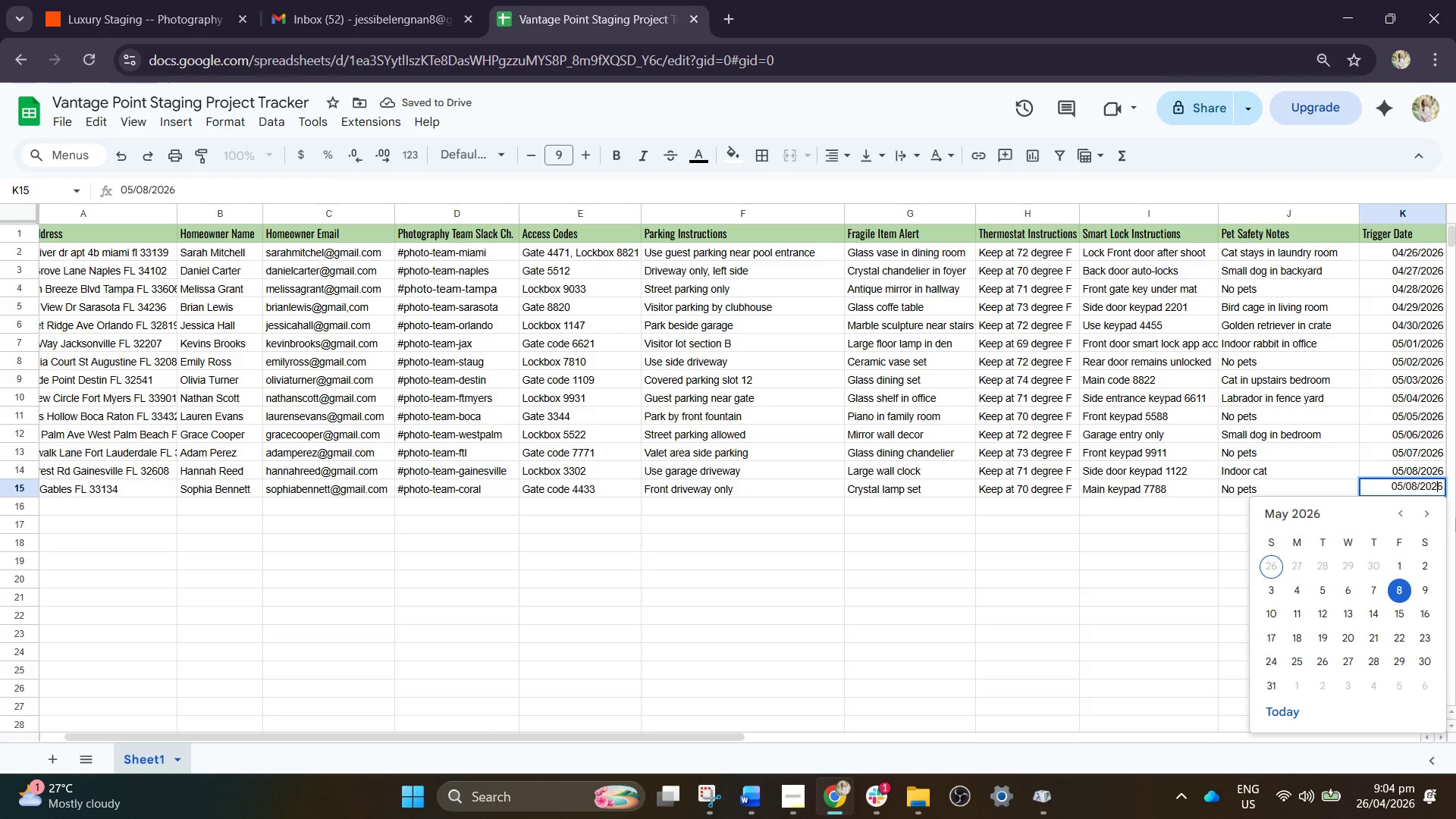 
key(ArrowLeft)
 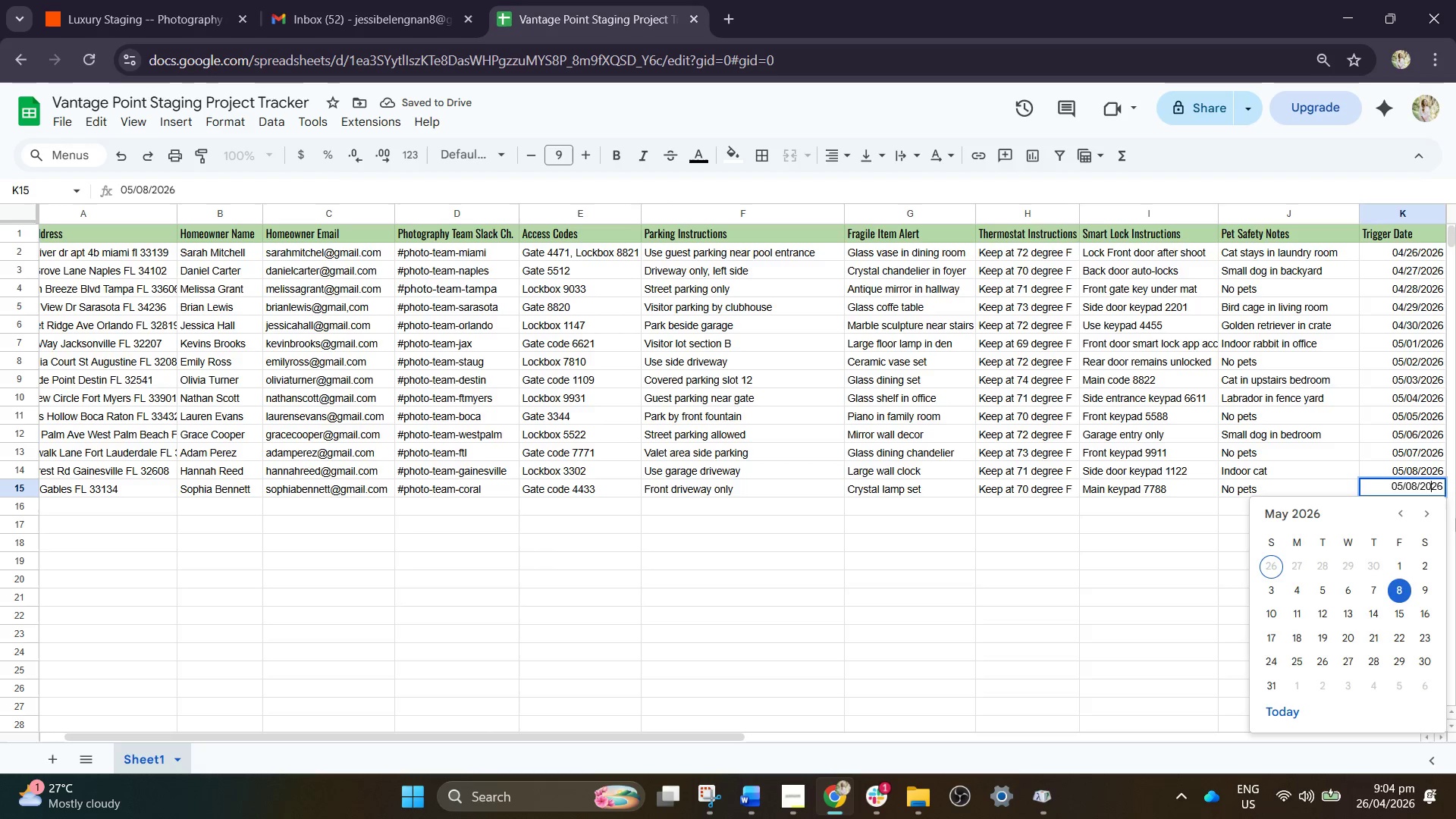 
key(ArrowLeft)
 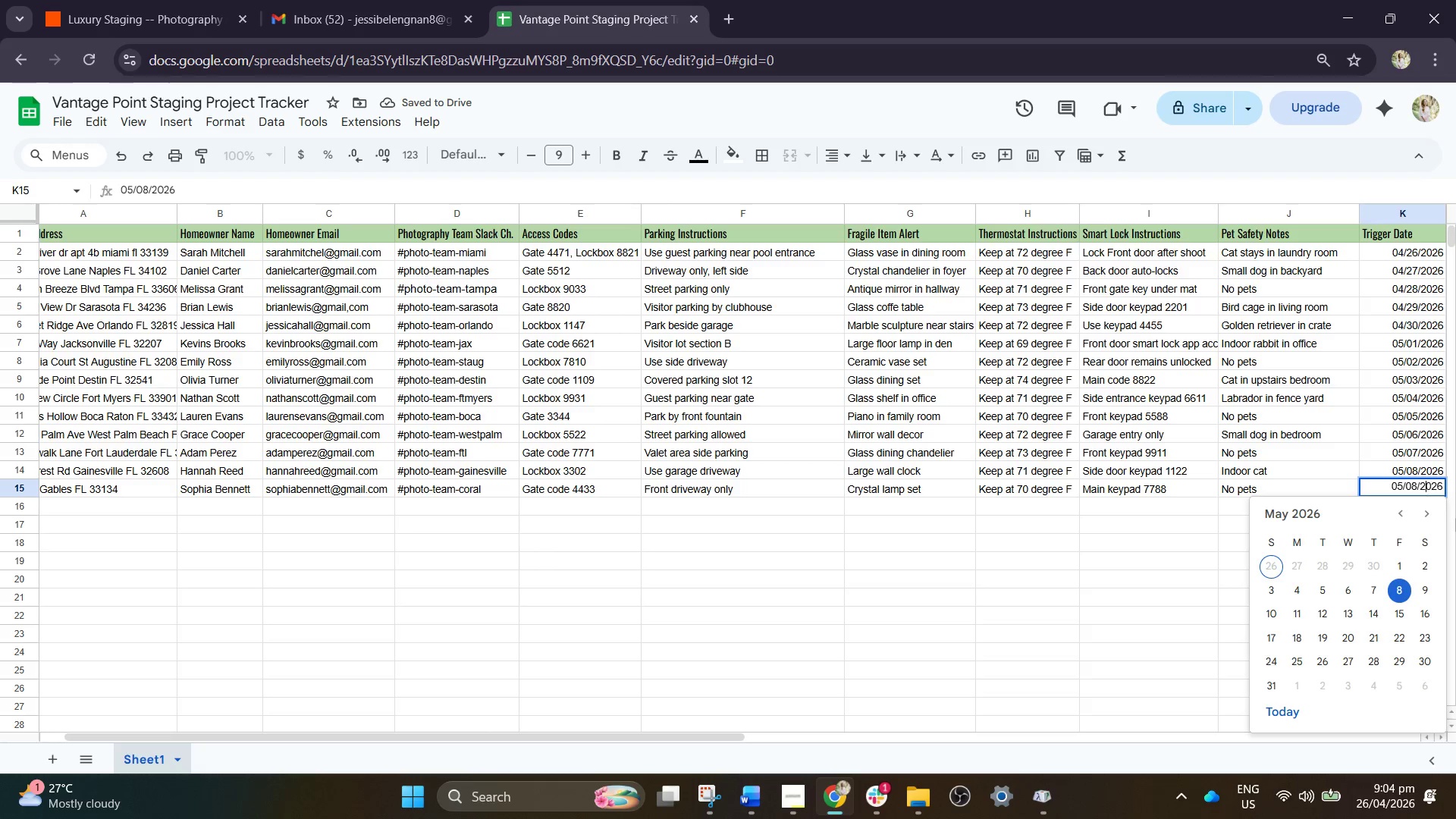 
key(ArrowLeft)
 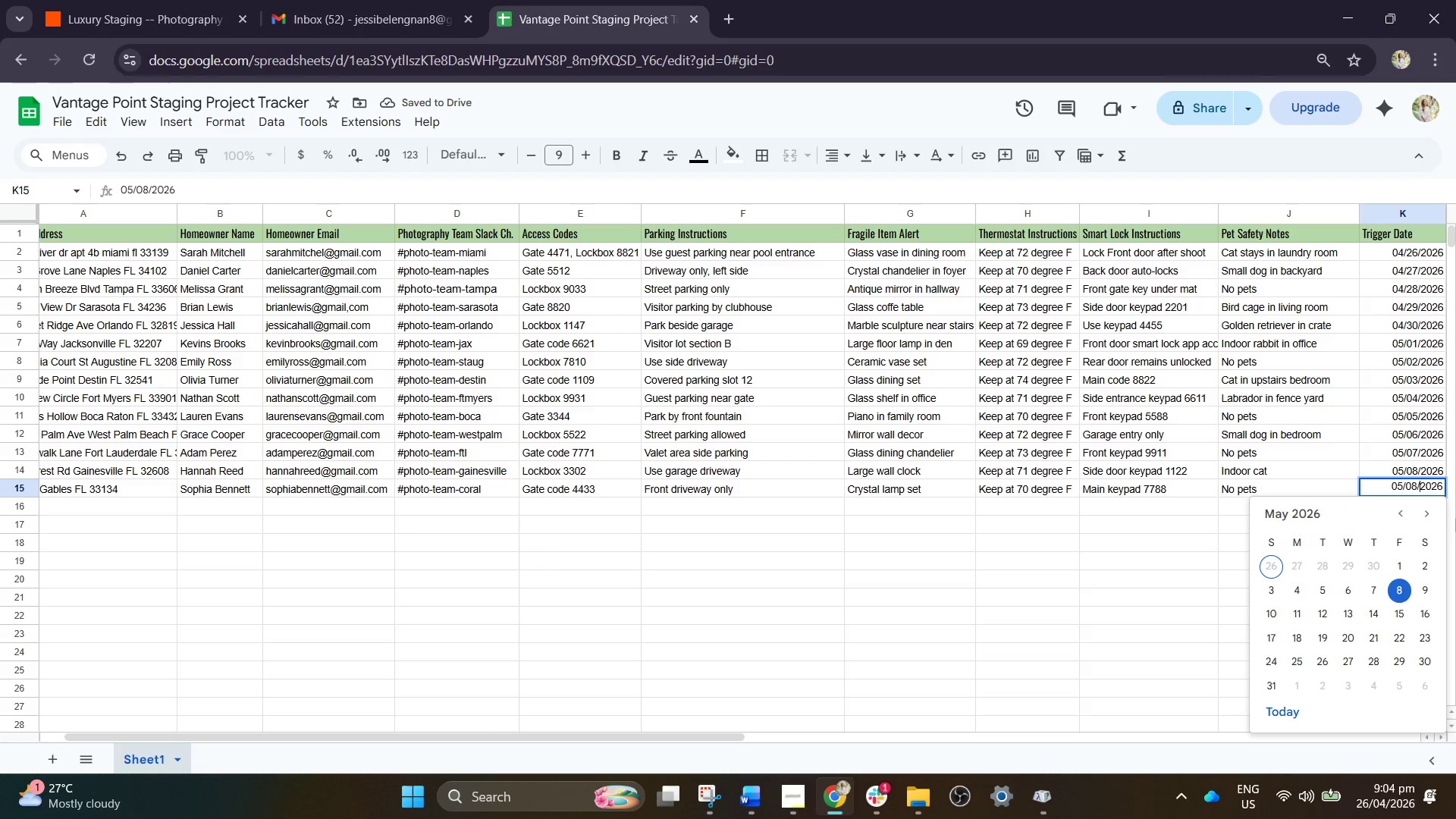 
key(ArrowLeft)
 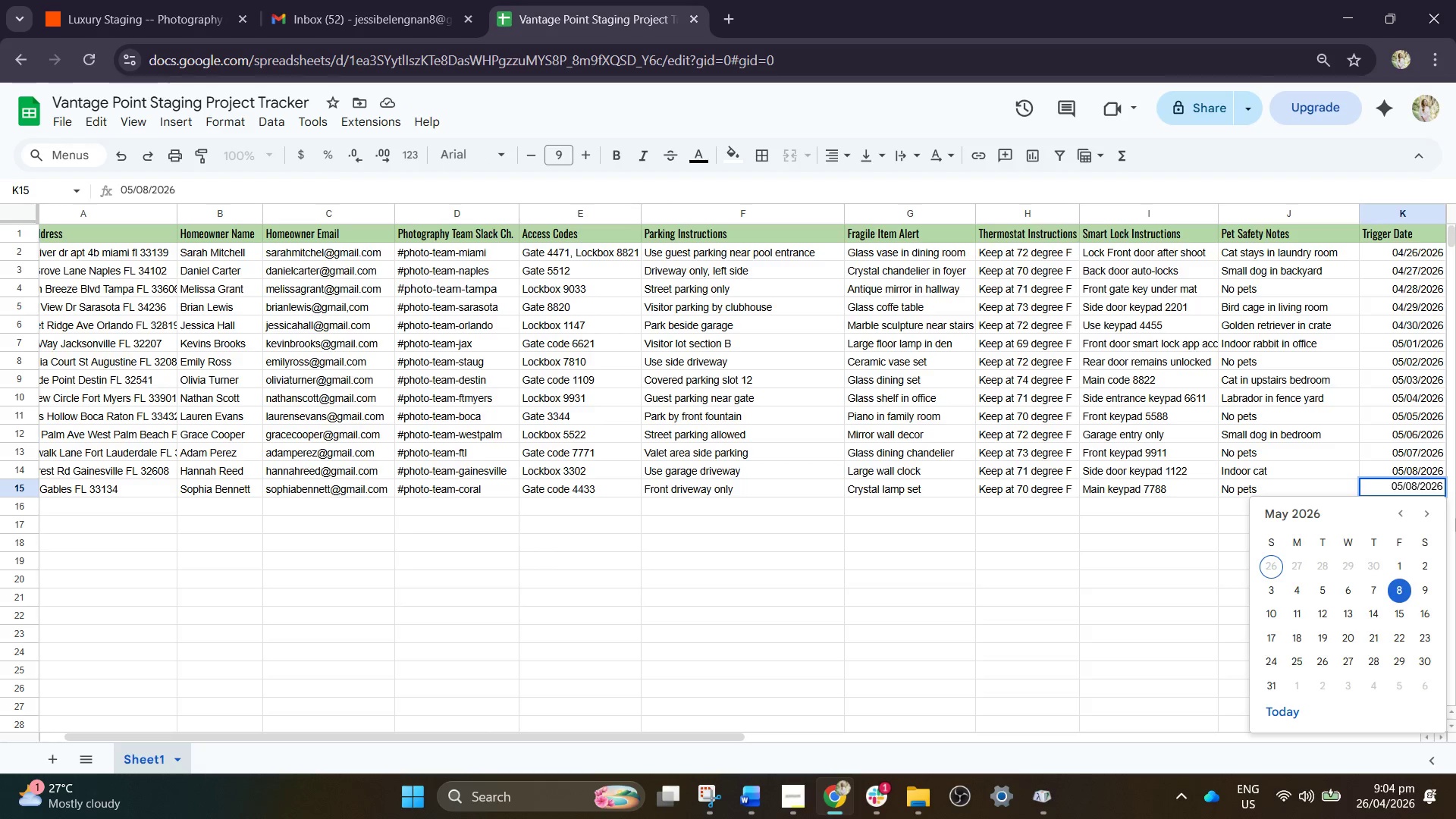 
key(Backspace)
 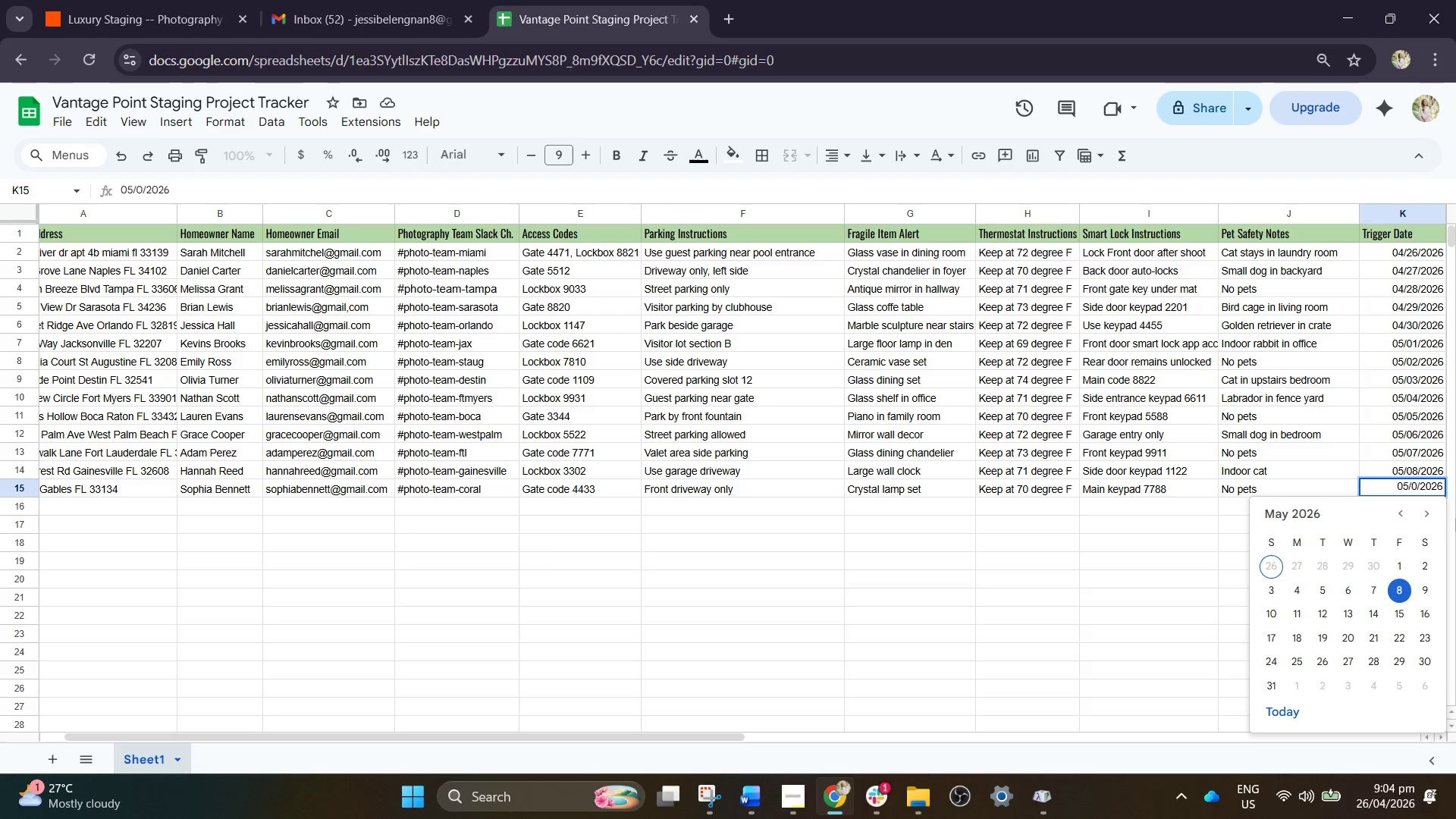 
key(9)
 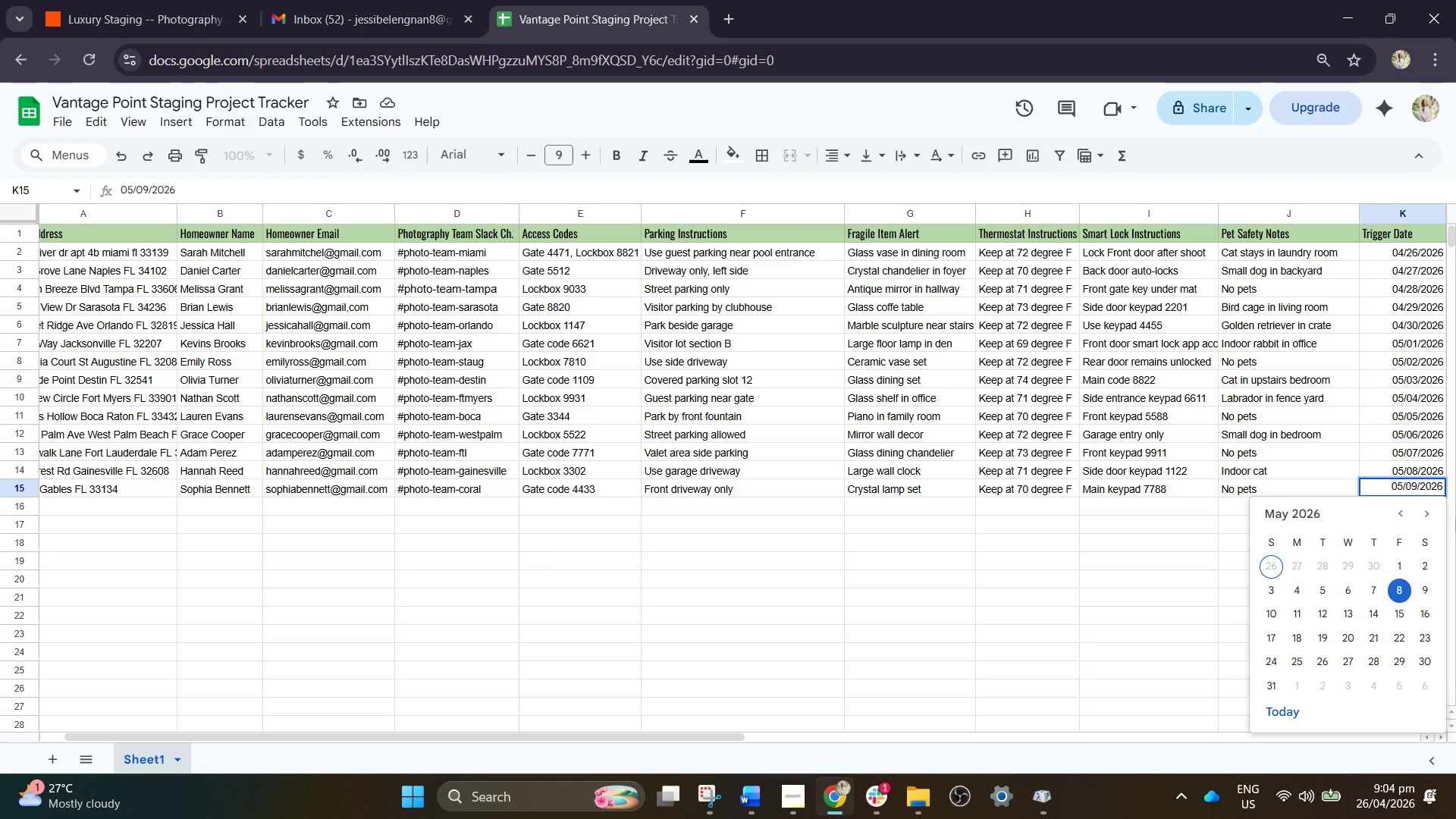 
key(ArrowRight)
 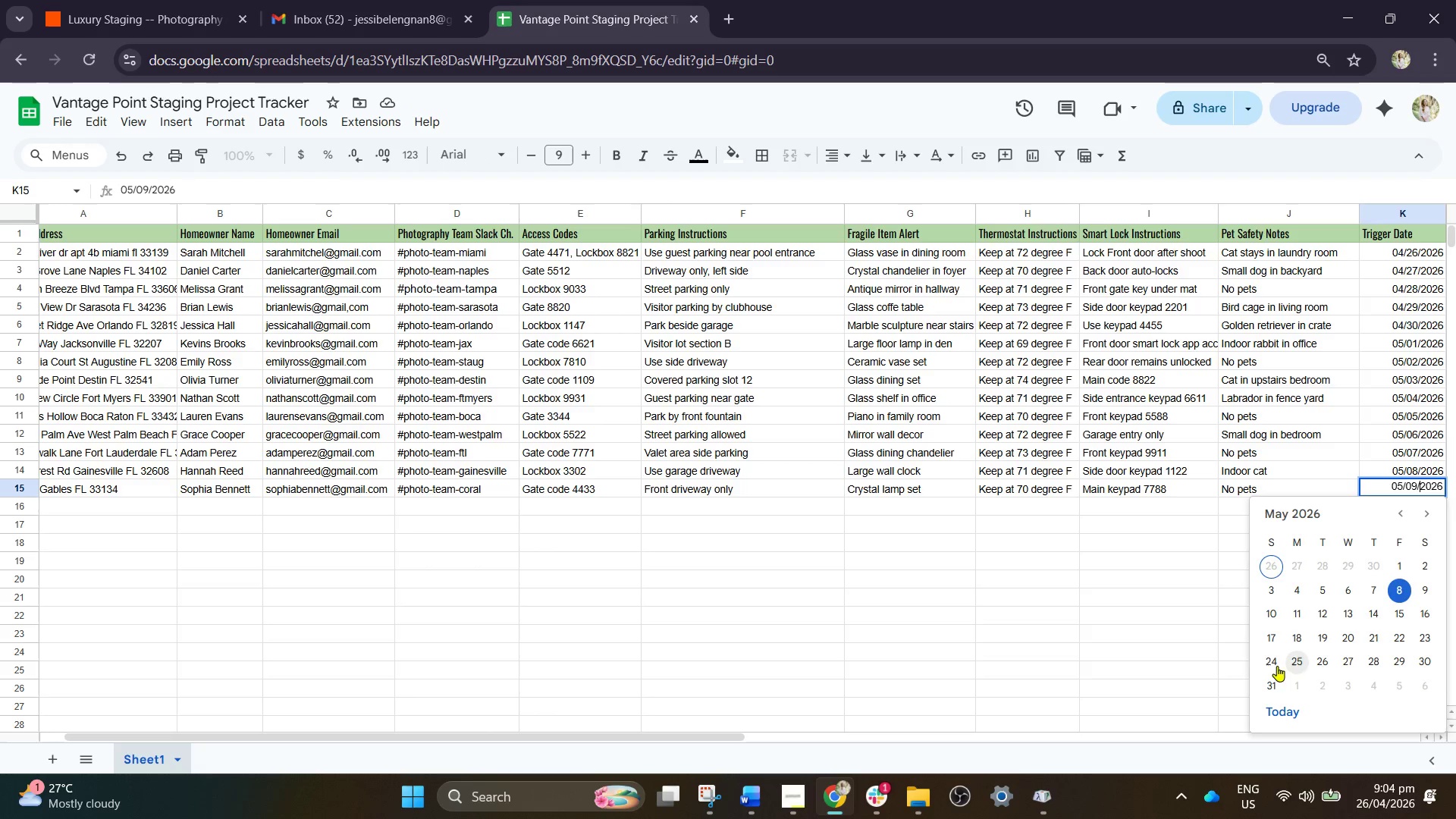 
left_click_drag(start_coordinate=[1192, 630], to_coordinate=[1404, 497])
 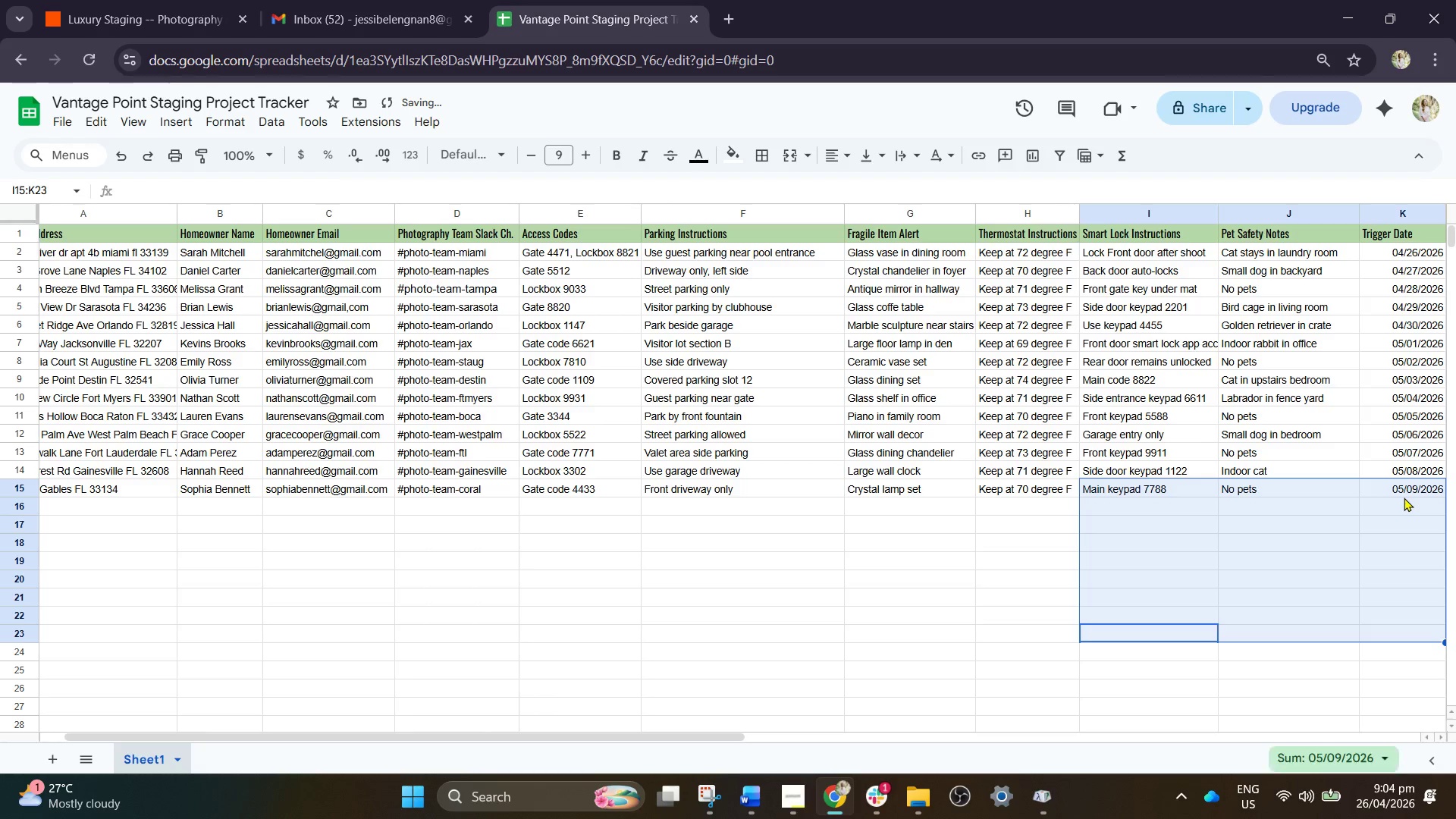 
left_click([1404, 497])
 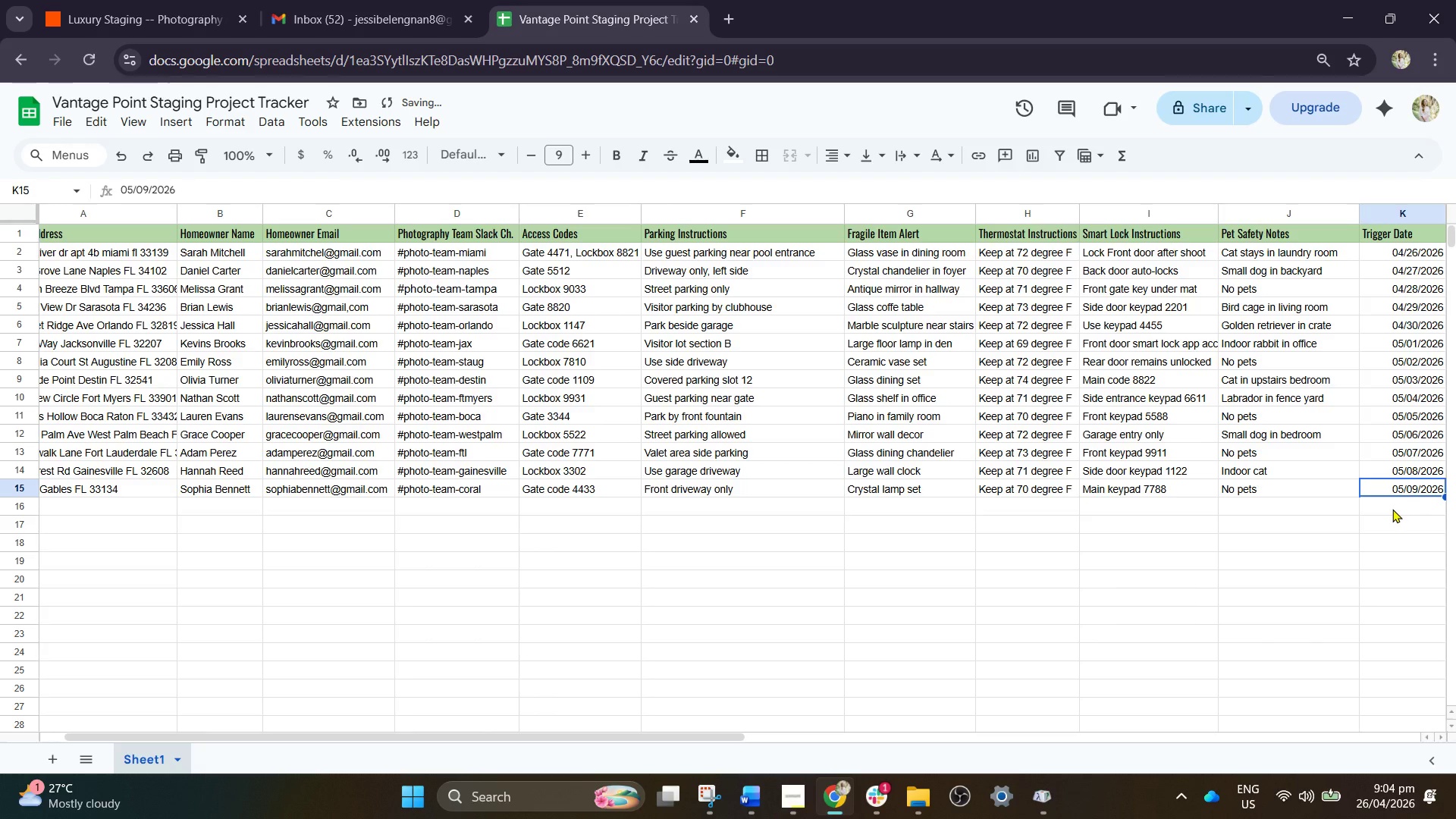 
key(ArrowRight)
 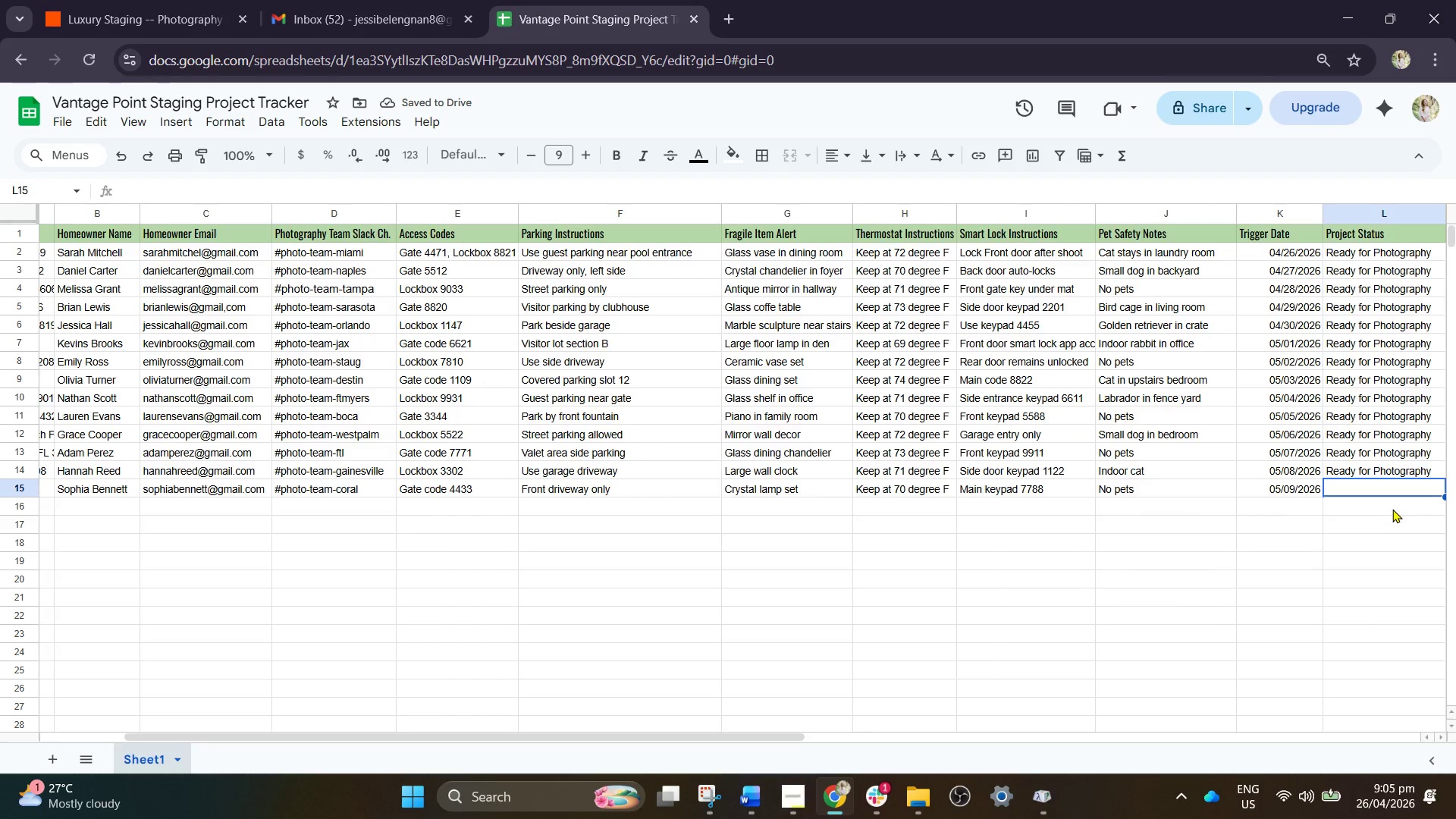 
key(CapsLock)
 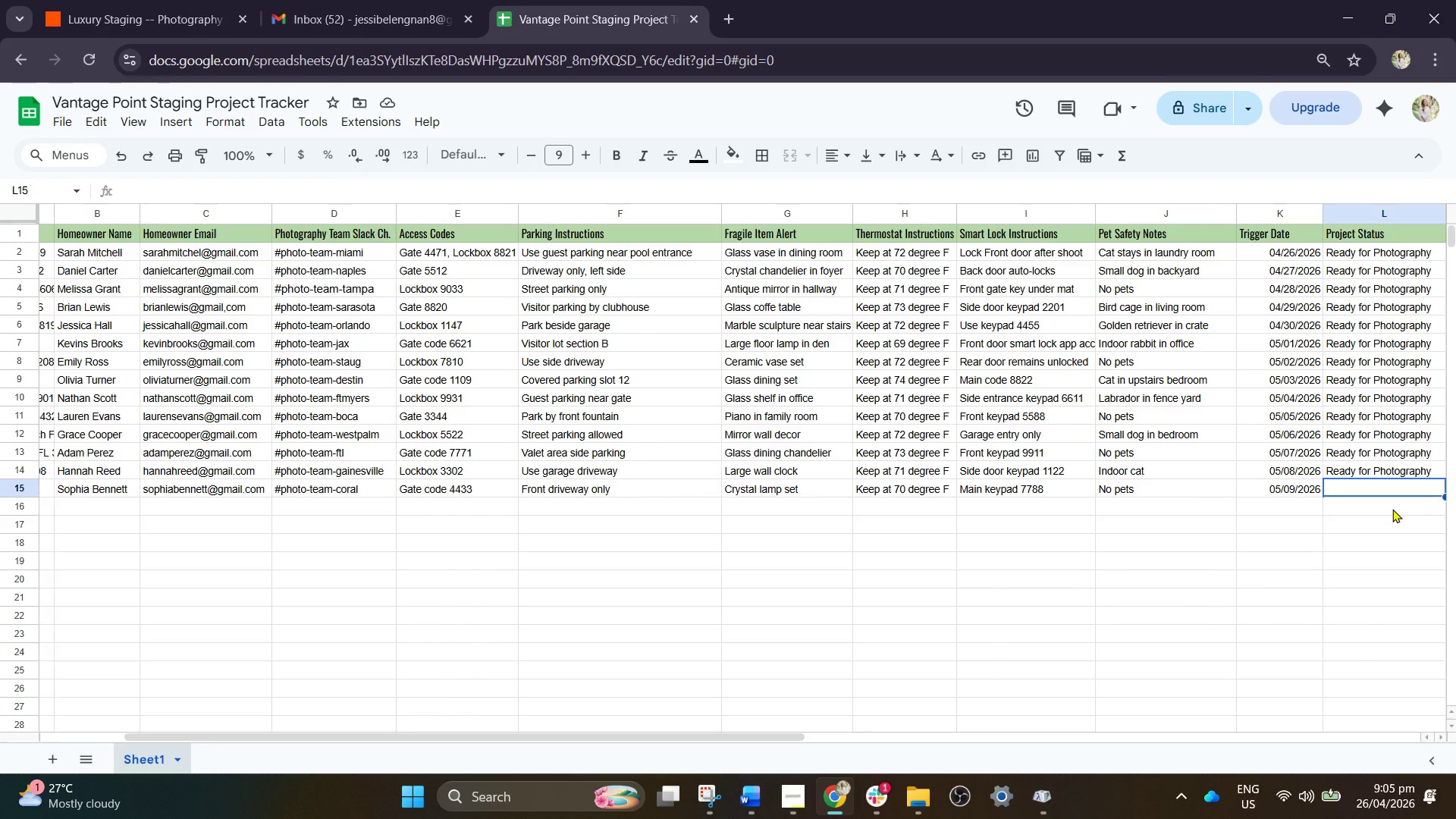 
key(ArrowUp)
 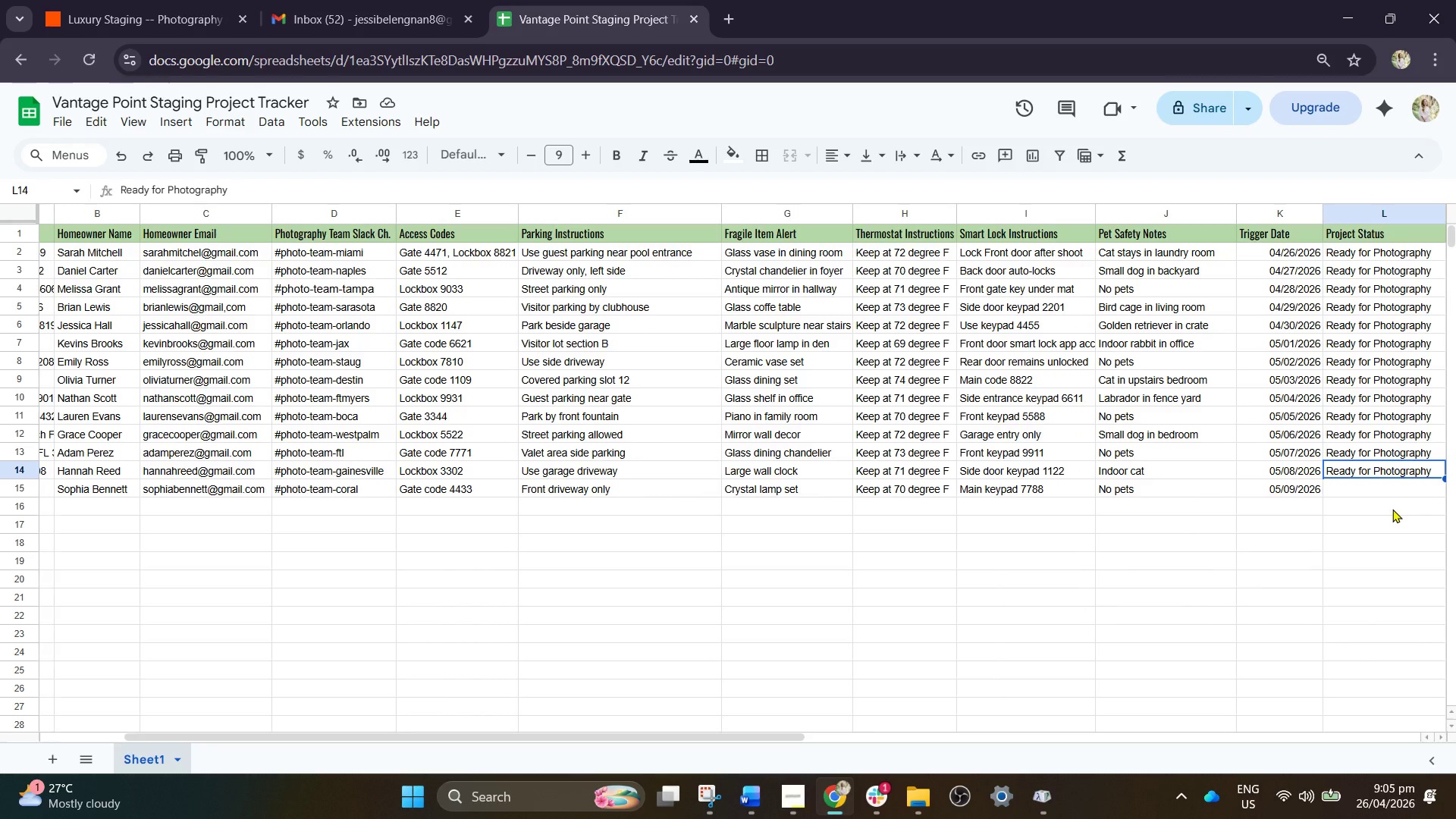 
key(Control+C)
 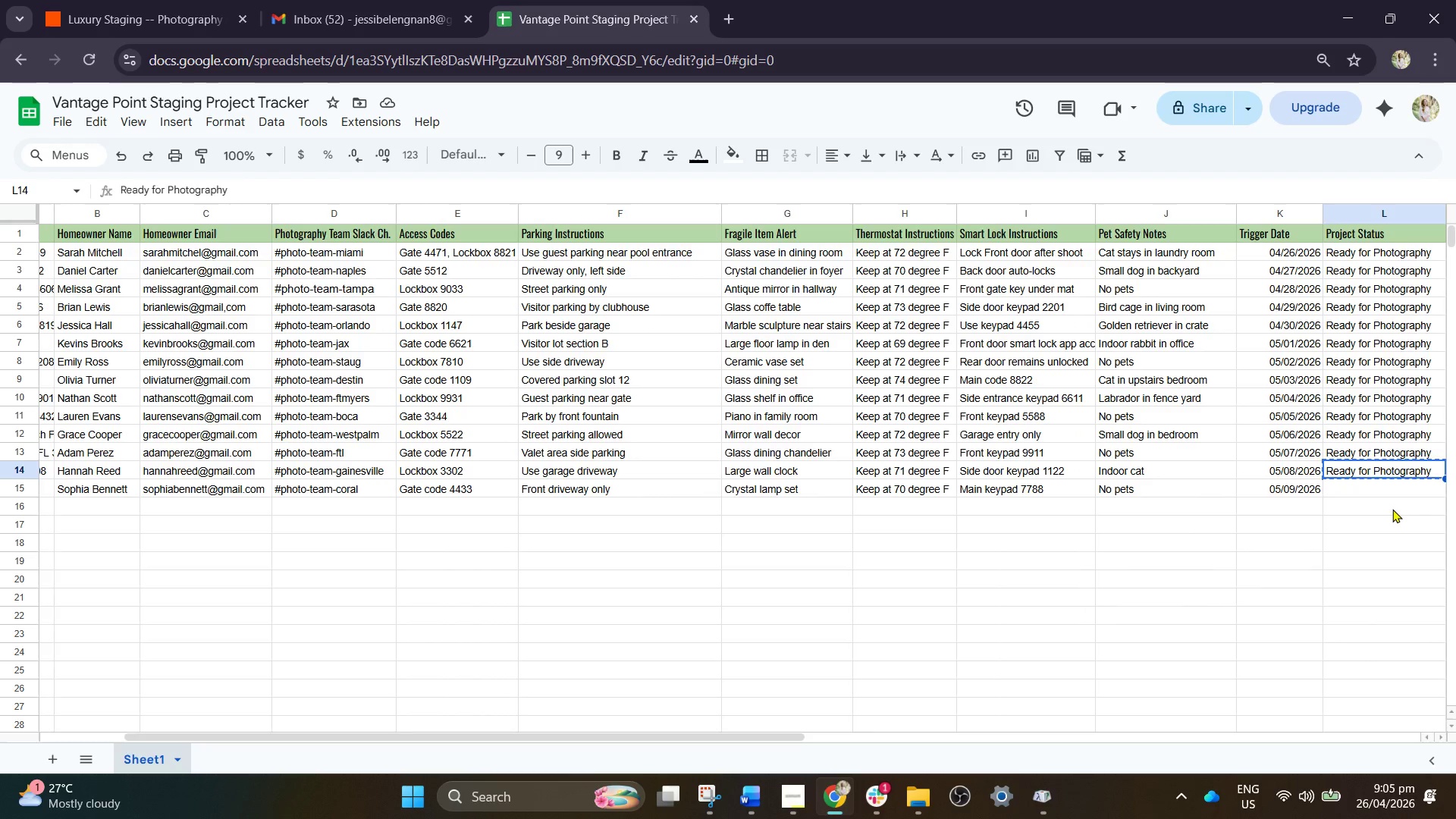 
key(ArrowDown)
 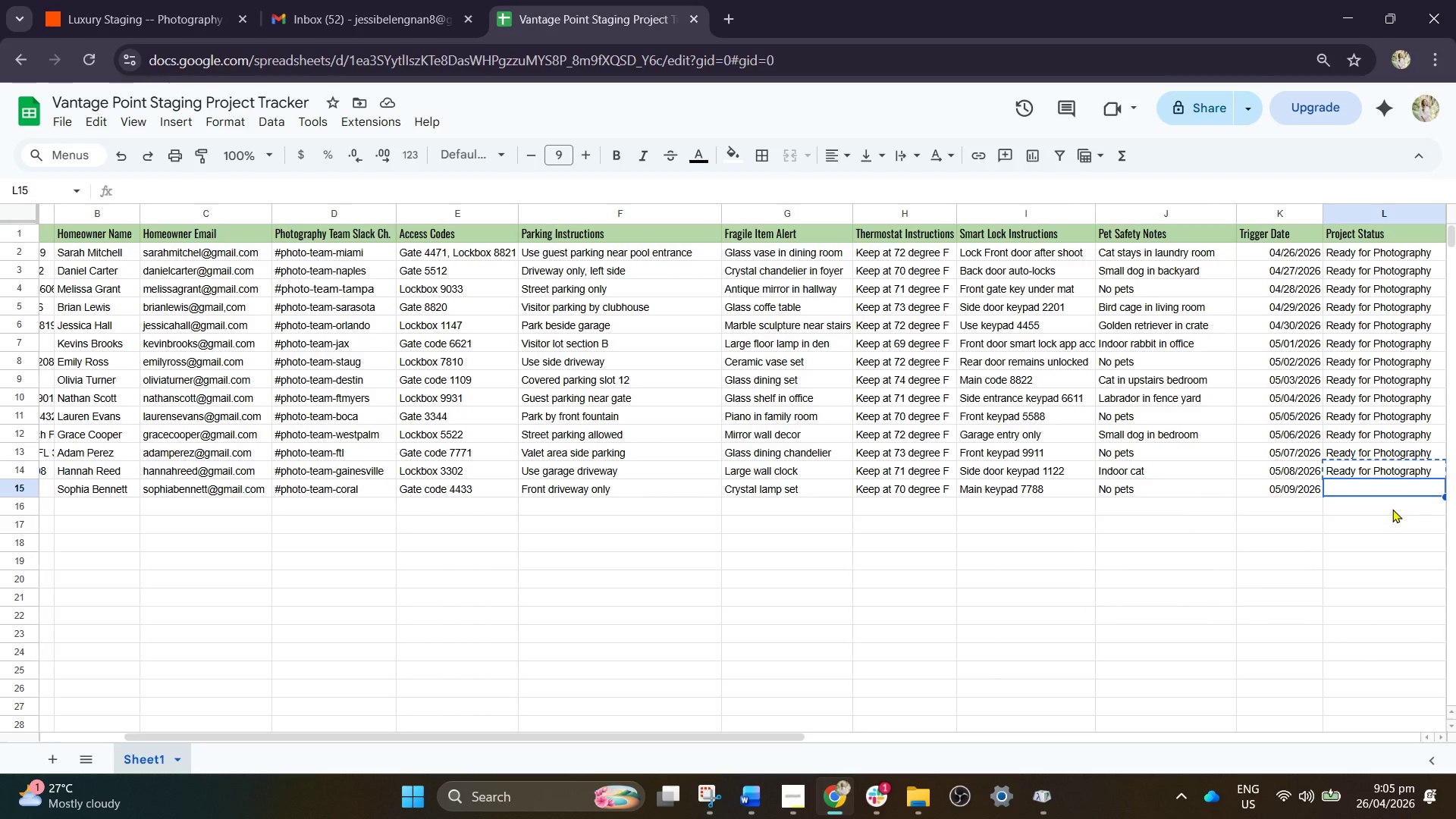 
key(Control+V)
 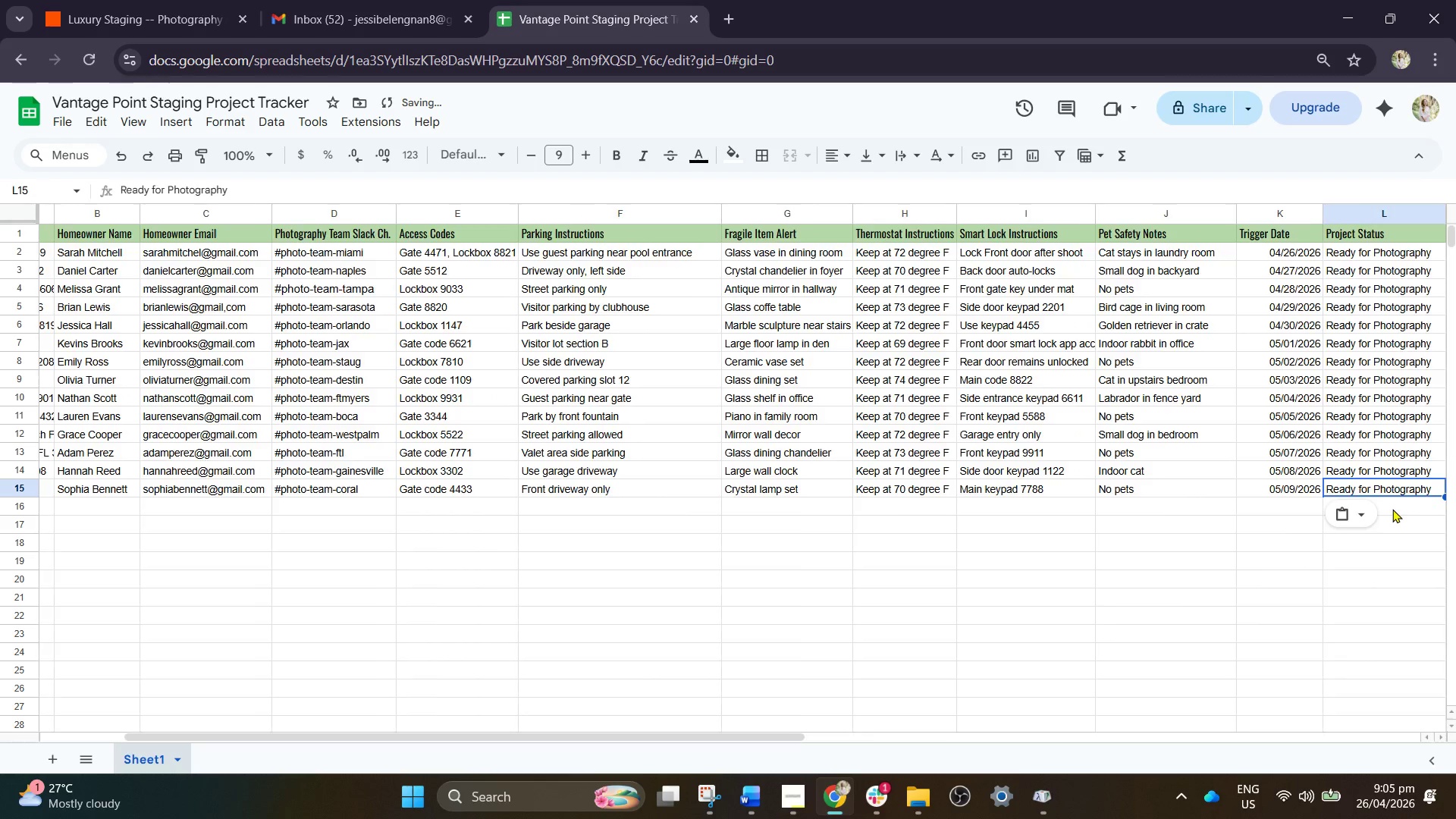 
key(ArrowRight)
 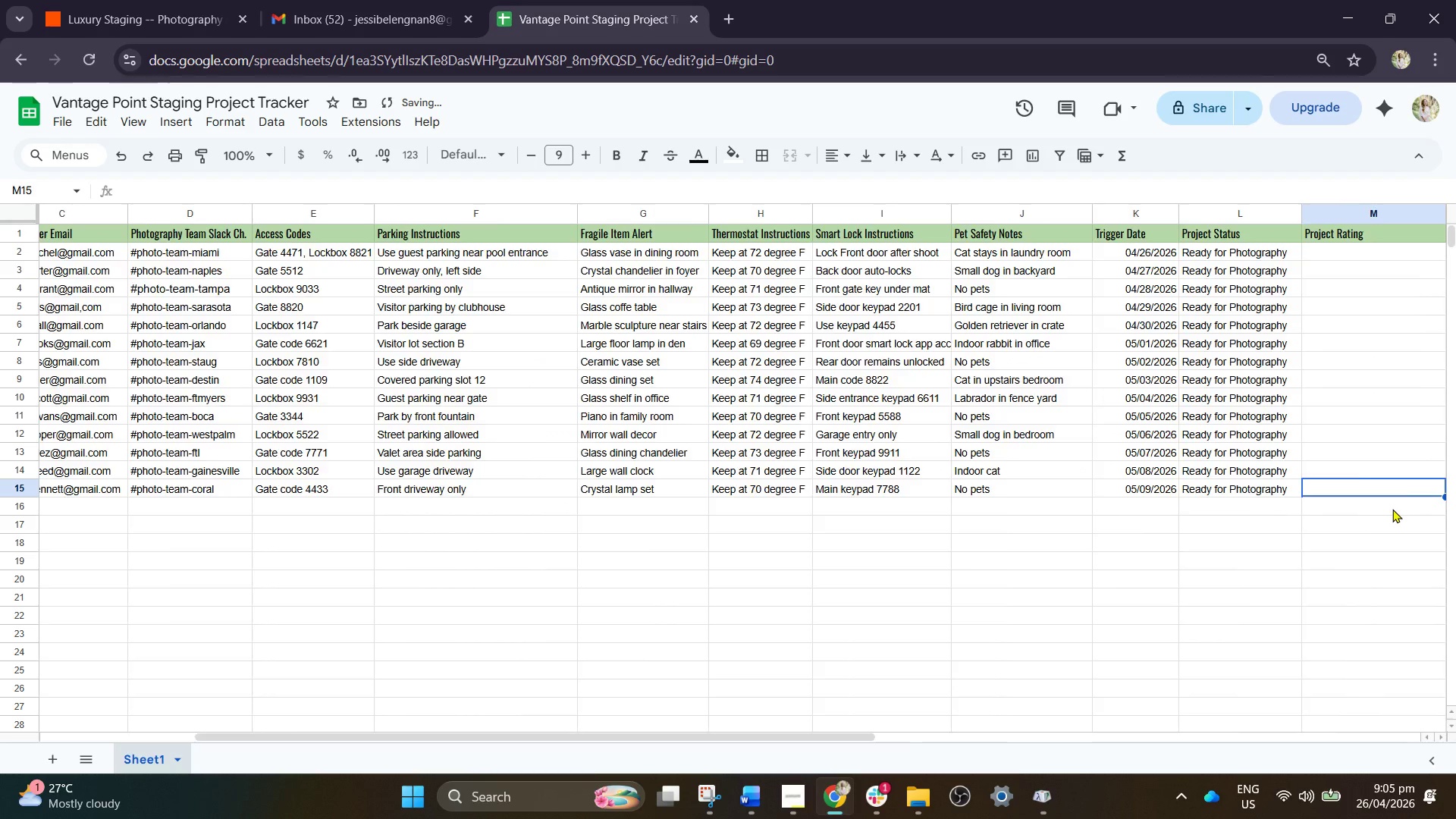 
key(ArrowRight)
 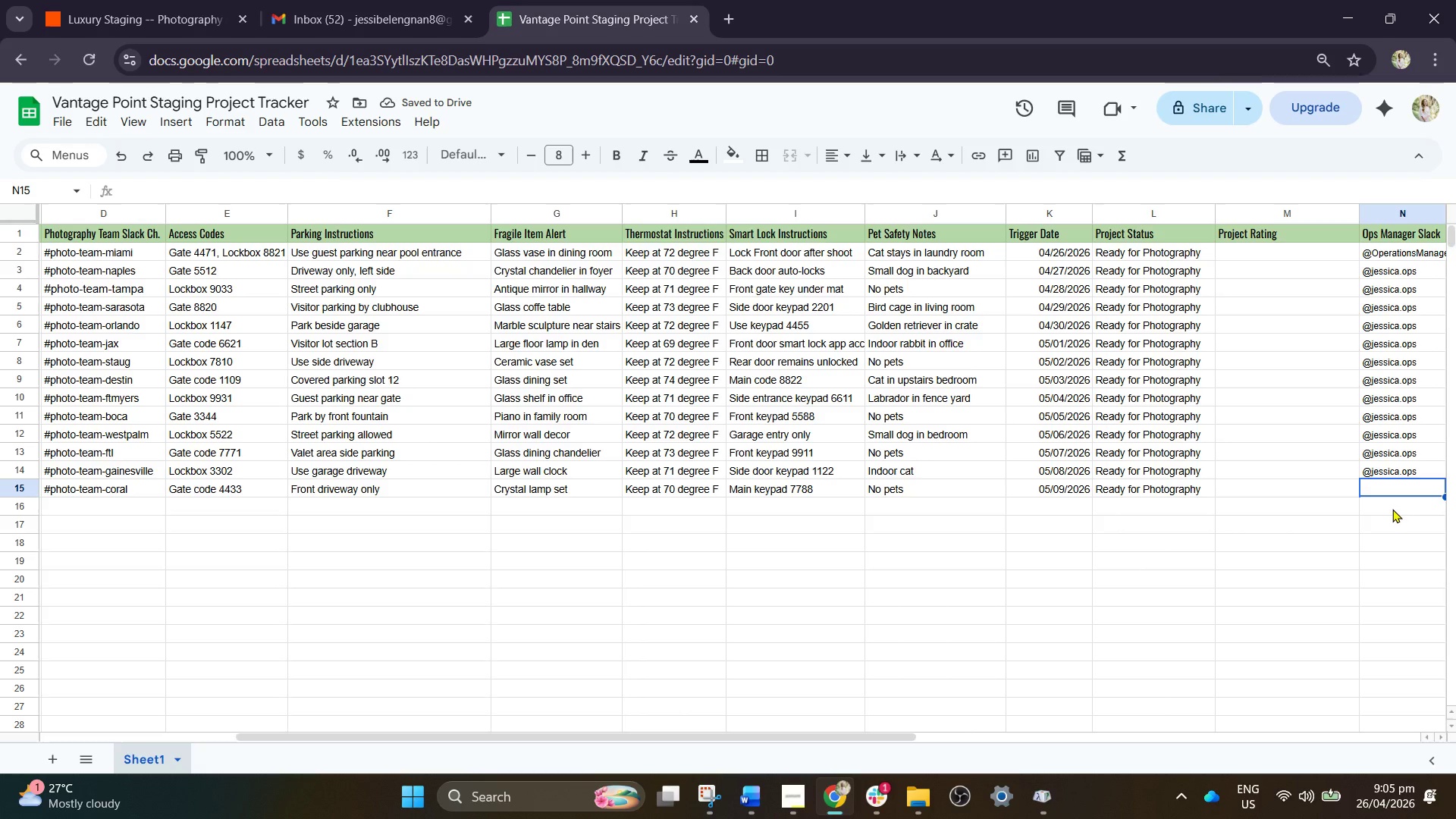 
key(ArrowUp)
 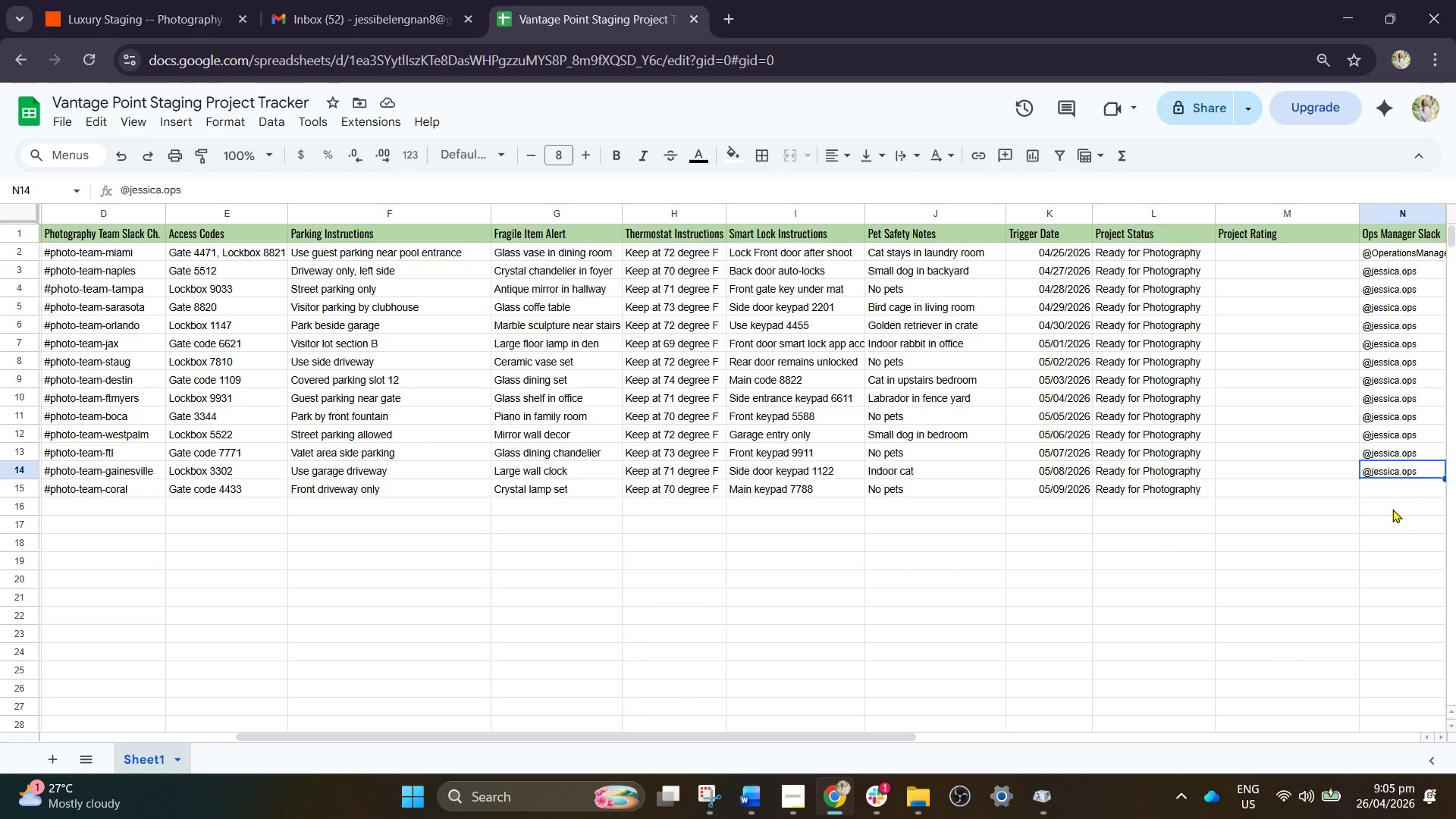 
key(Control+C)
 